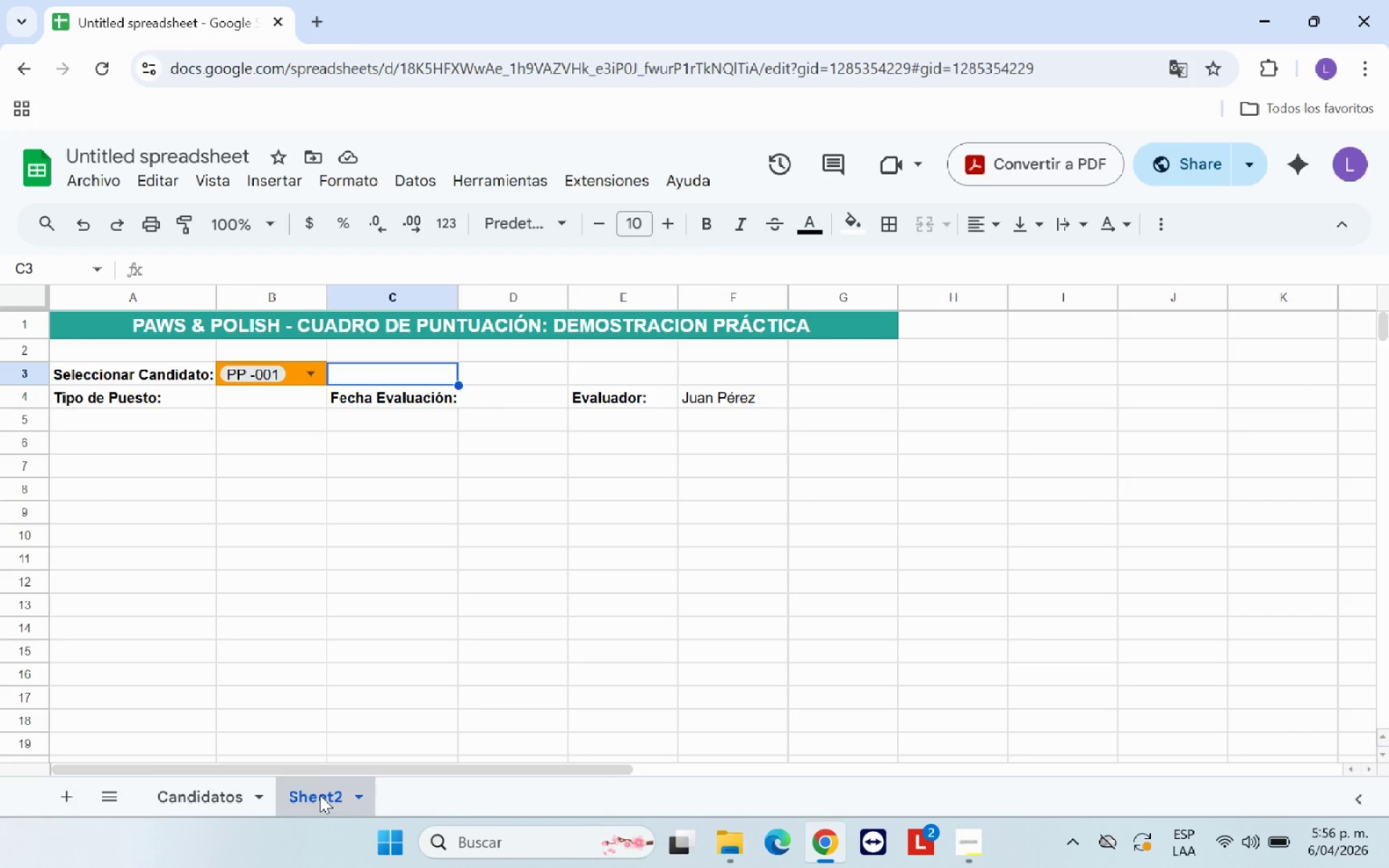 
wait(14.58)
 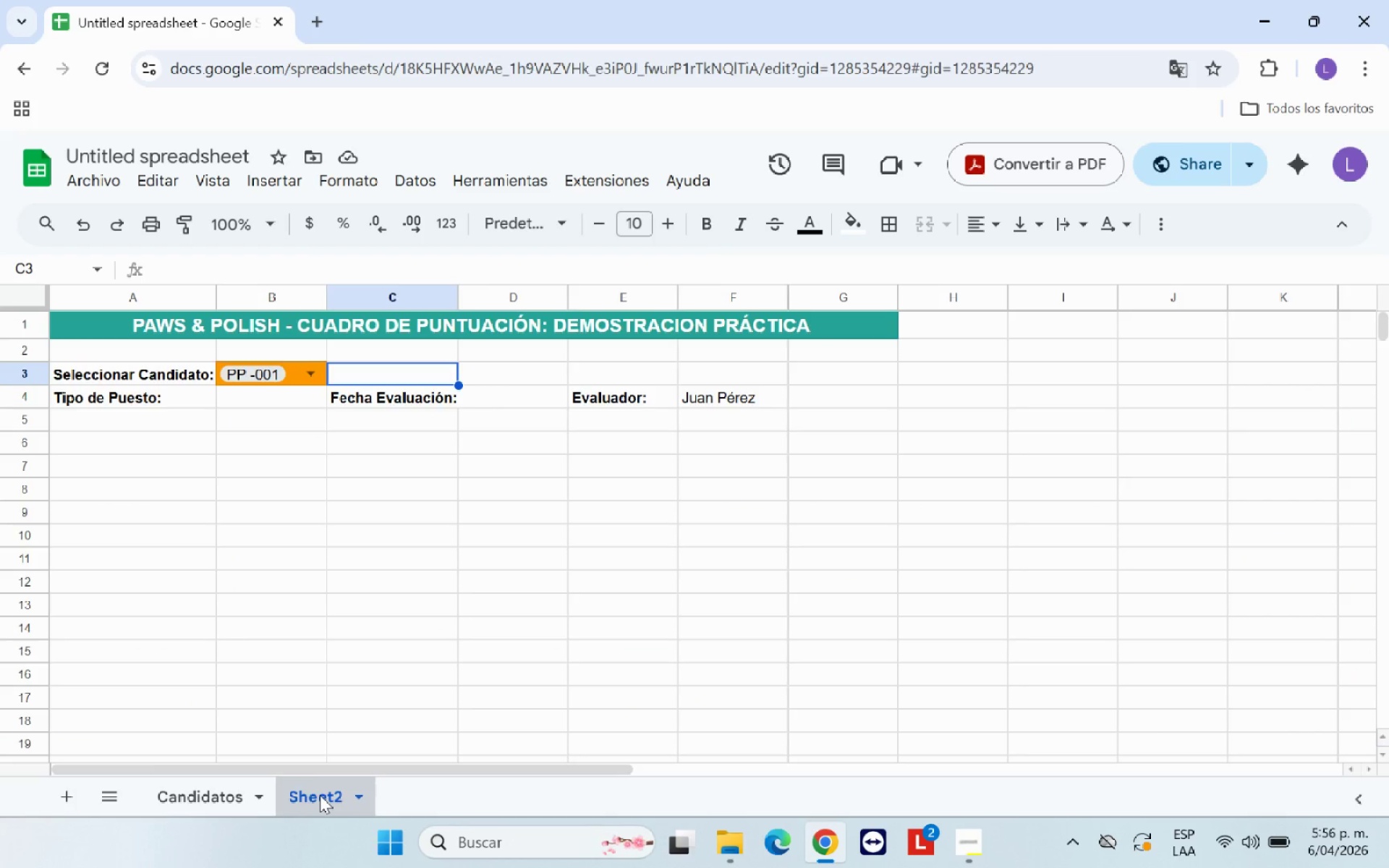 
left_click([377, 375])
 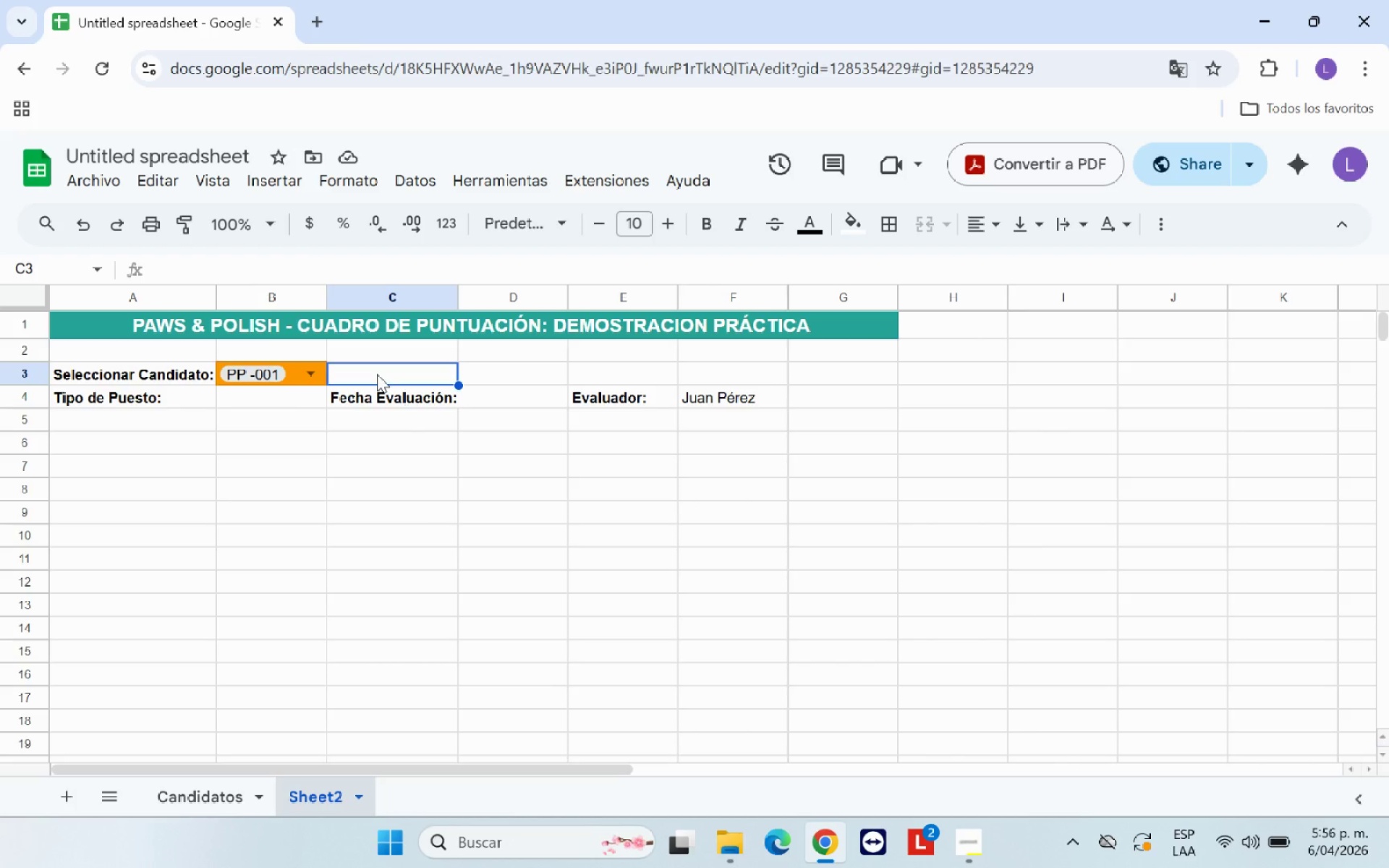 
type()BUSCAR*)
 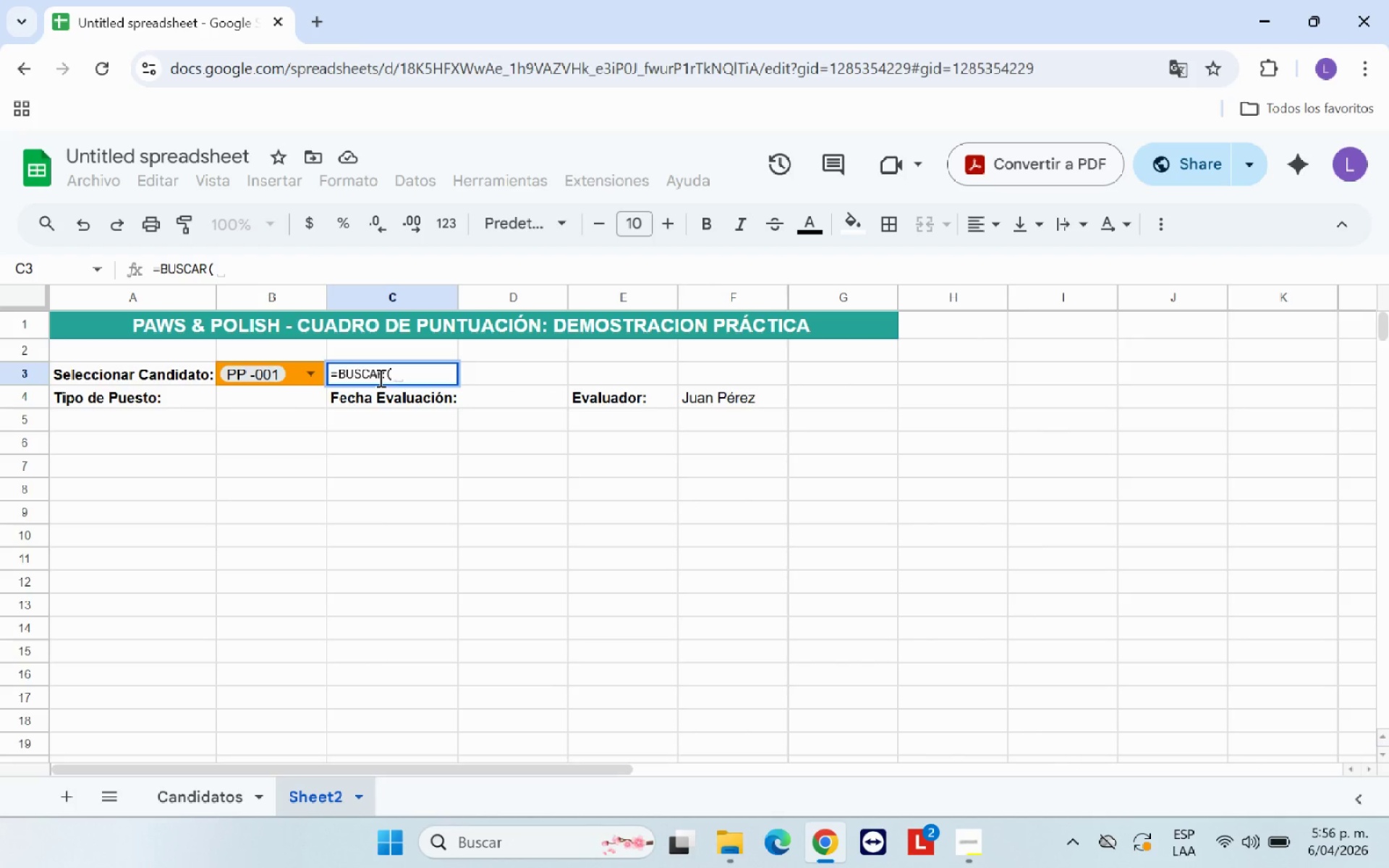 
left_click([289, 370])
 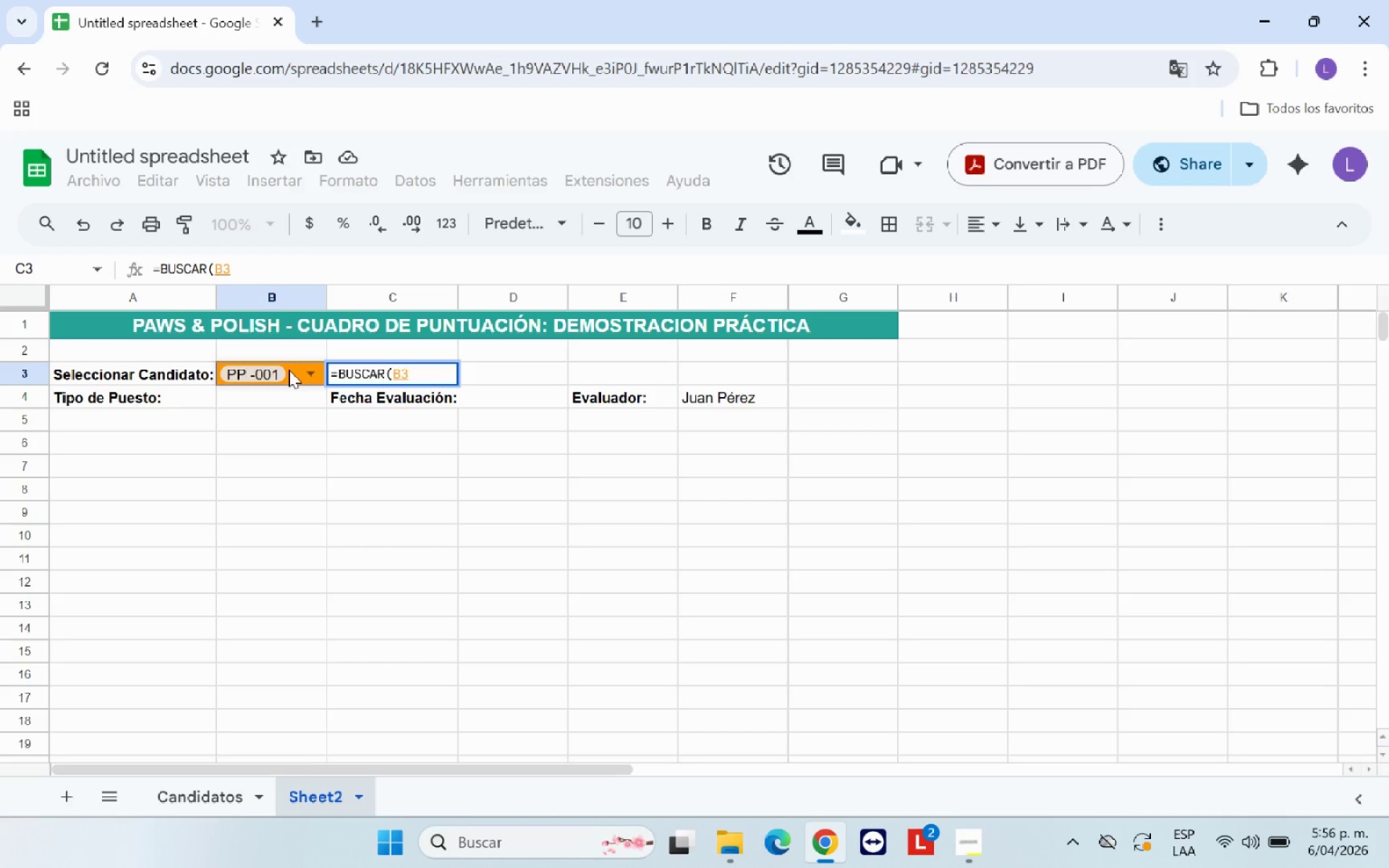 
wait(8.16)
 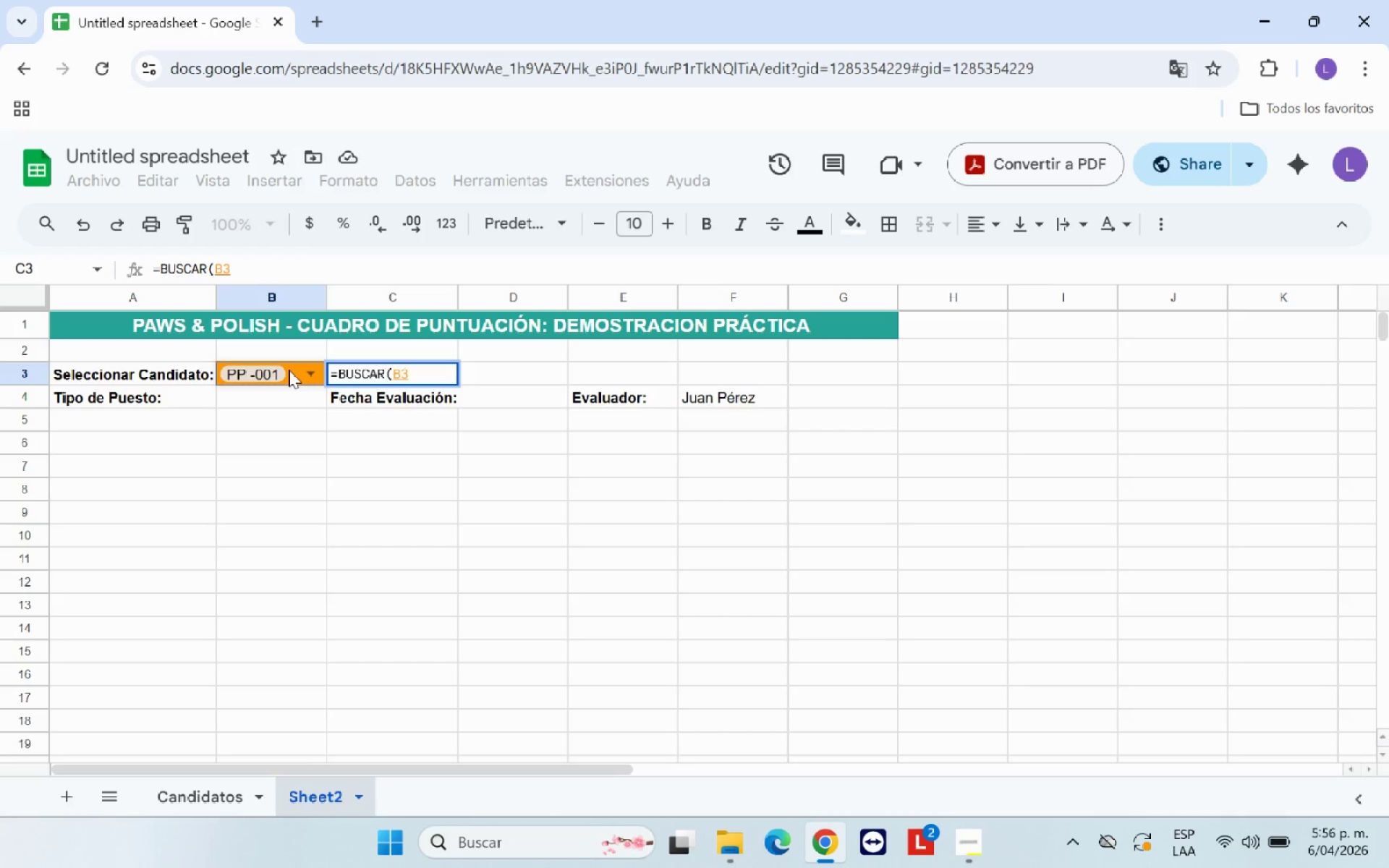 
key(Comma)
 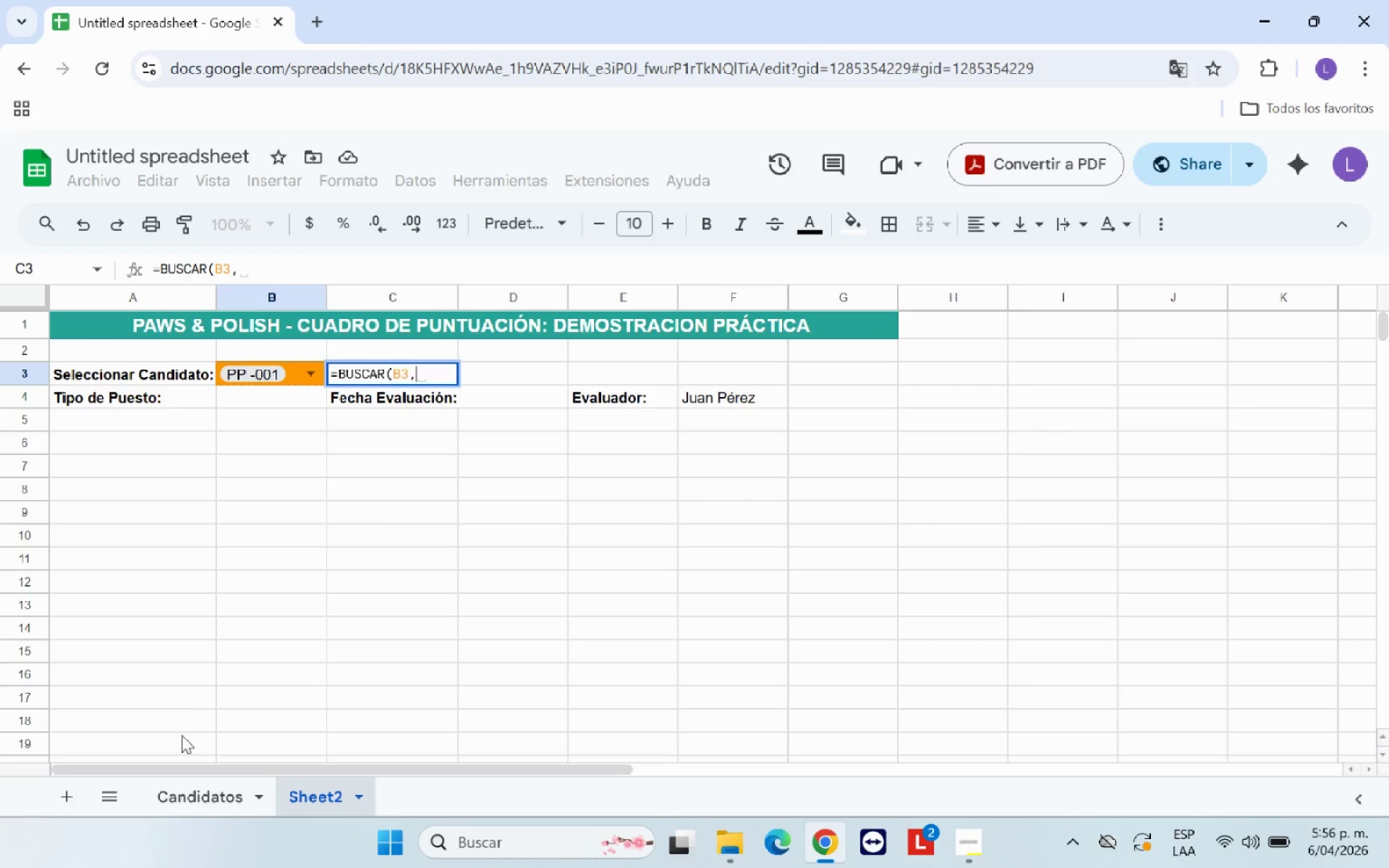 
left_click([185, 799])
 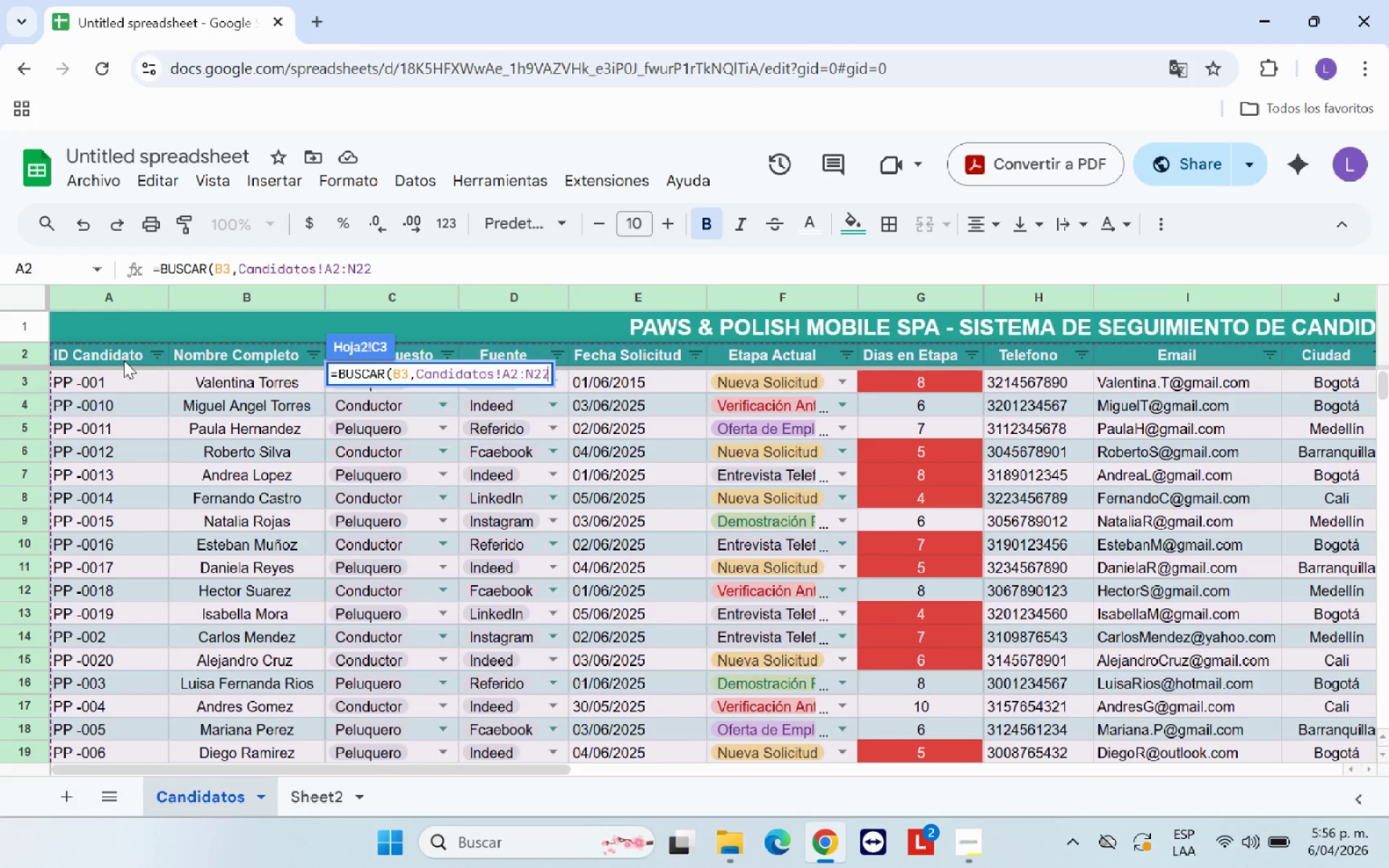 
left_click_drag(start_coordinate=[126, 354], to_coordinate=[119, 425])
 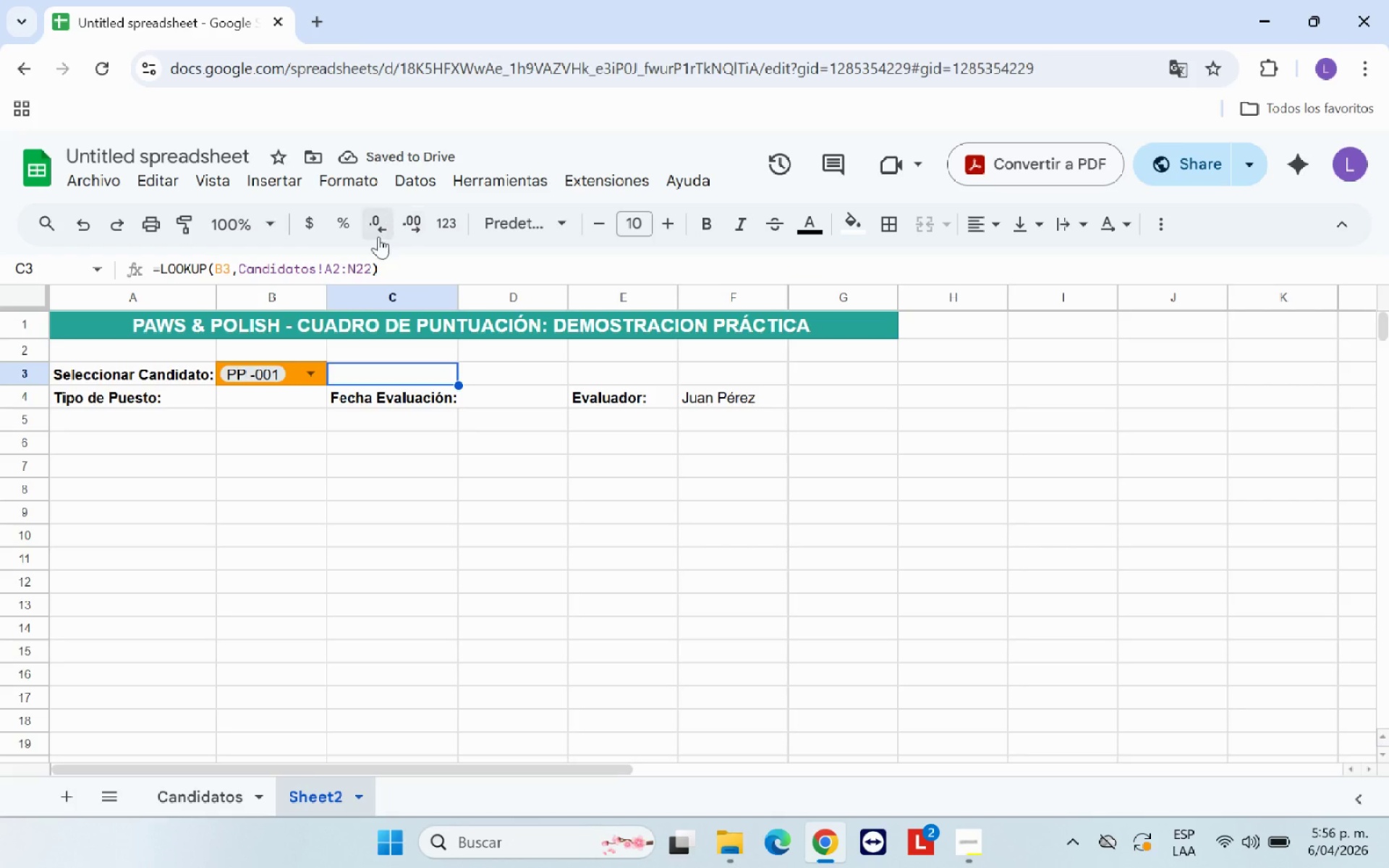 
left_click([370, 267])
 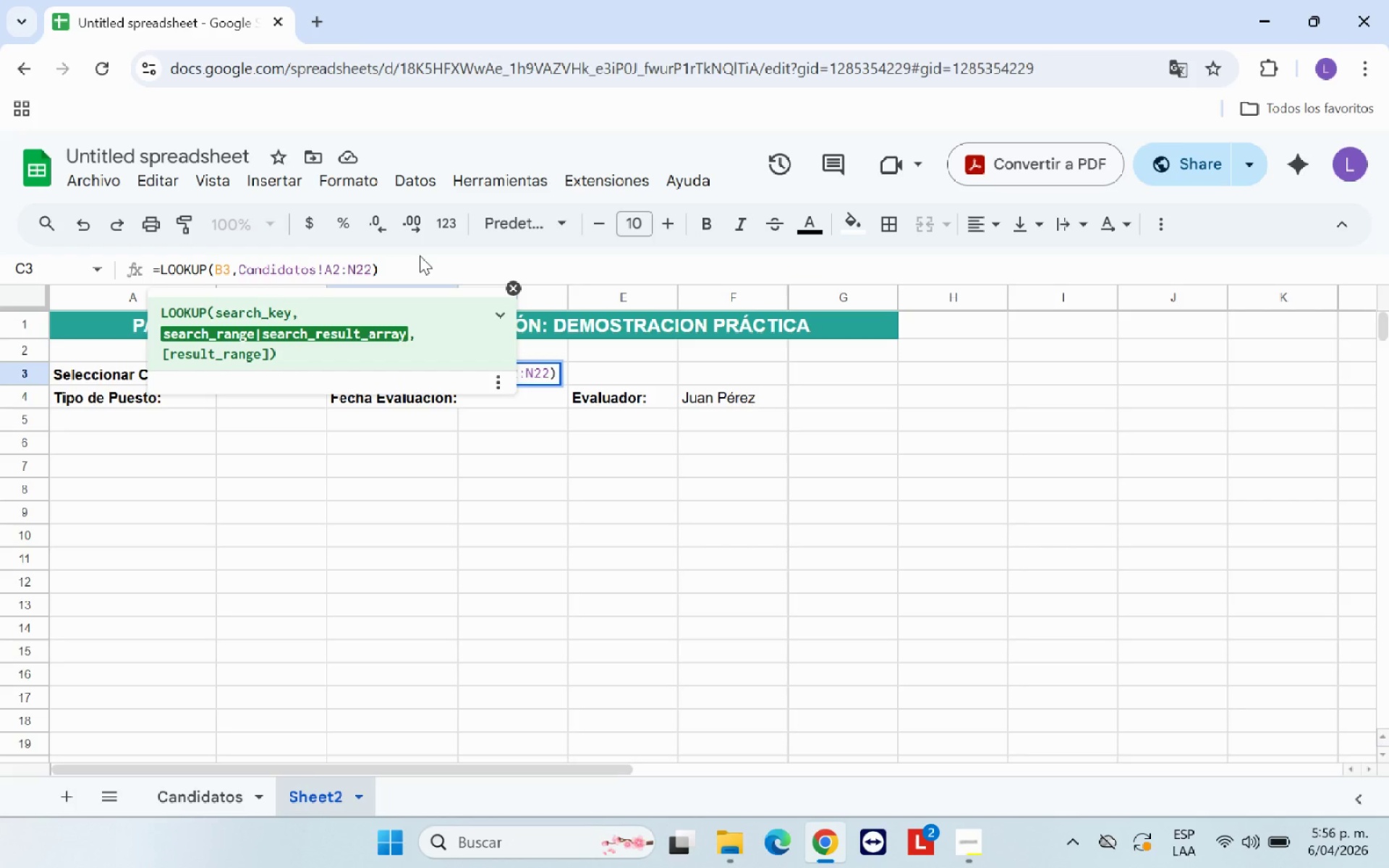 
key(Backspace)
 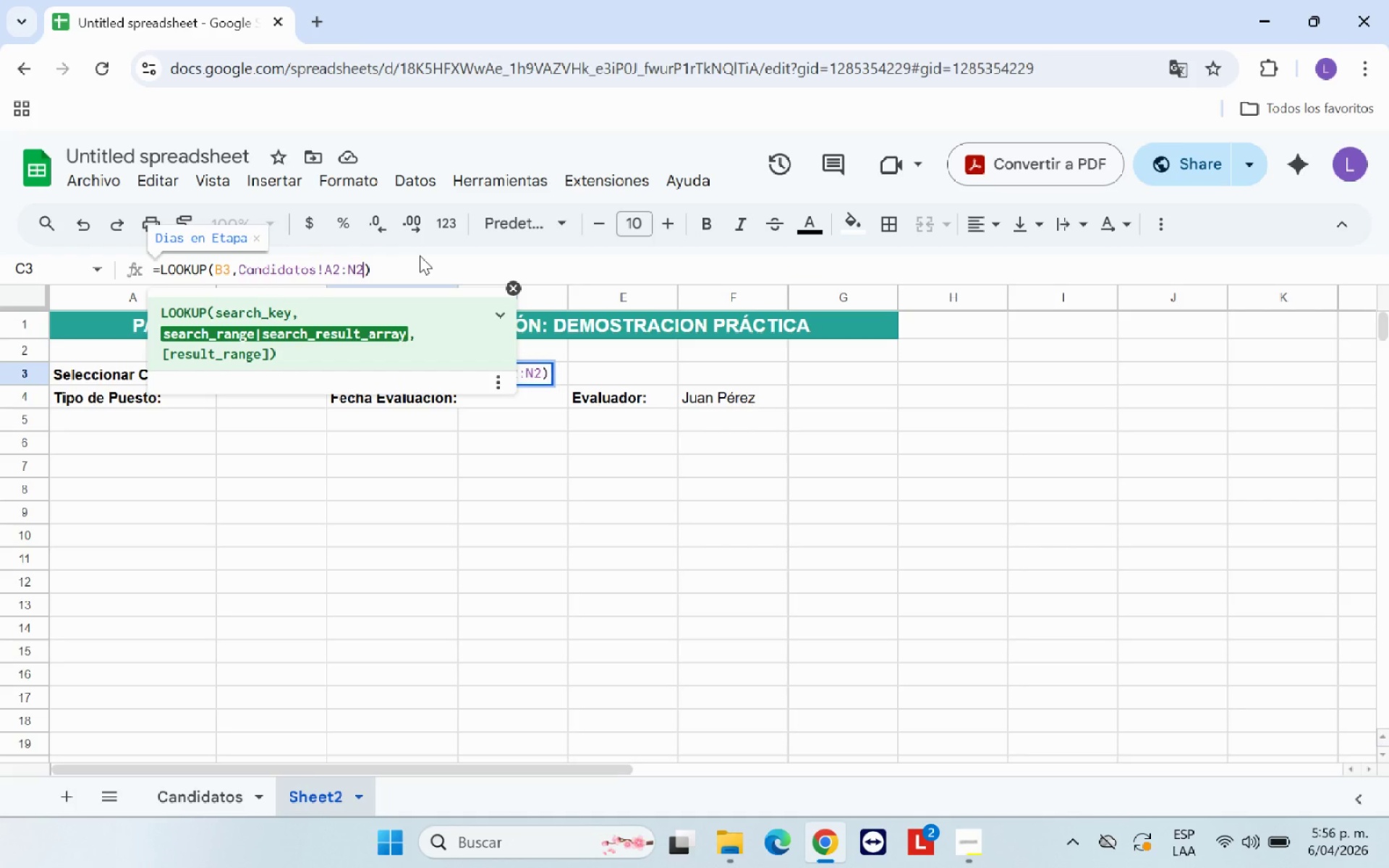 
key(Backspace)
 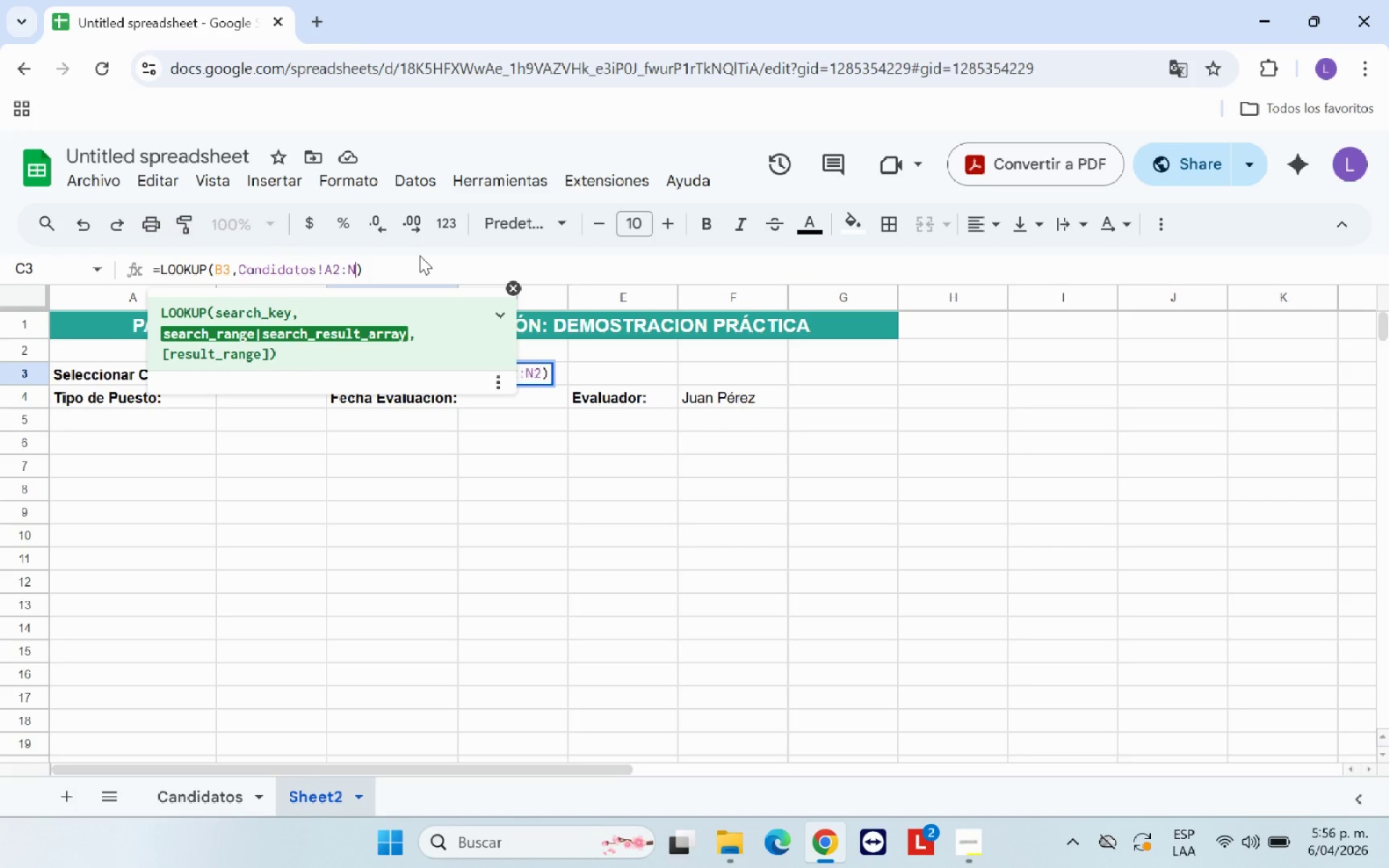 
key(Backspace)
 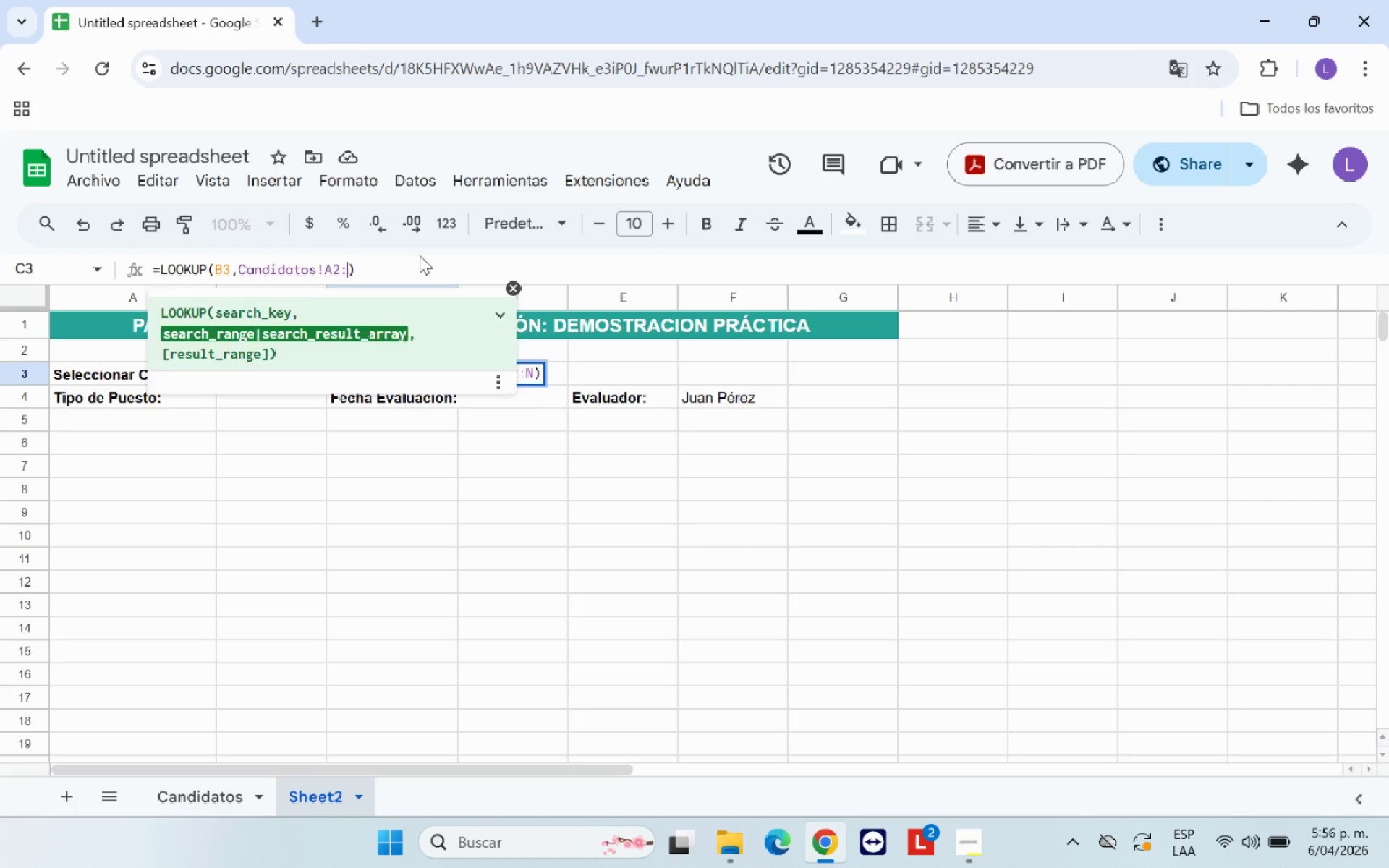 
key(Backspace)
 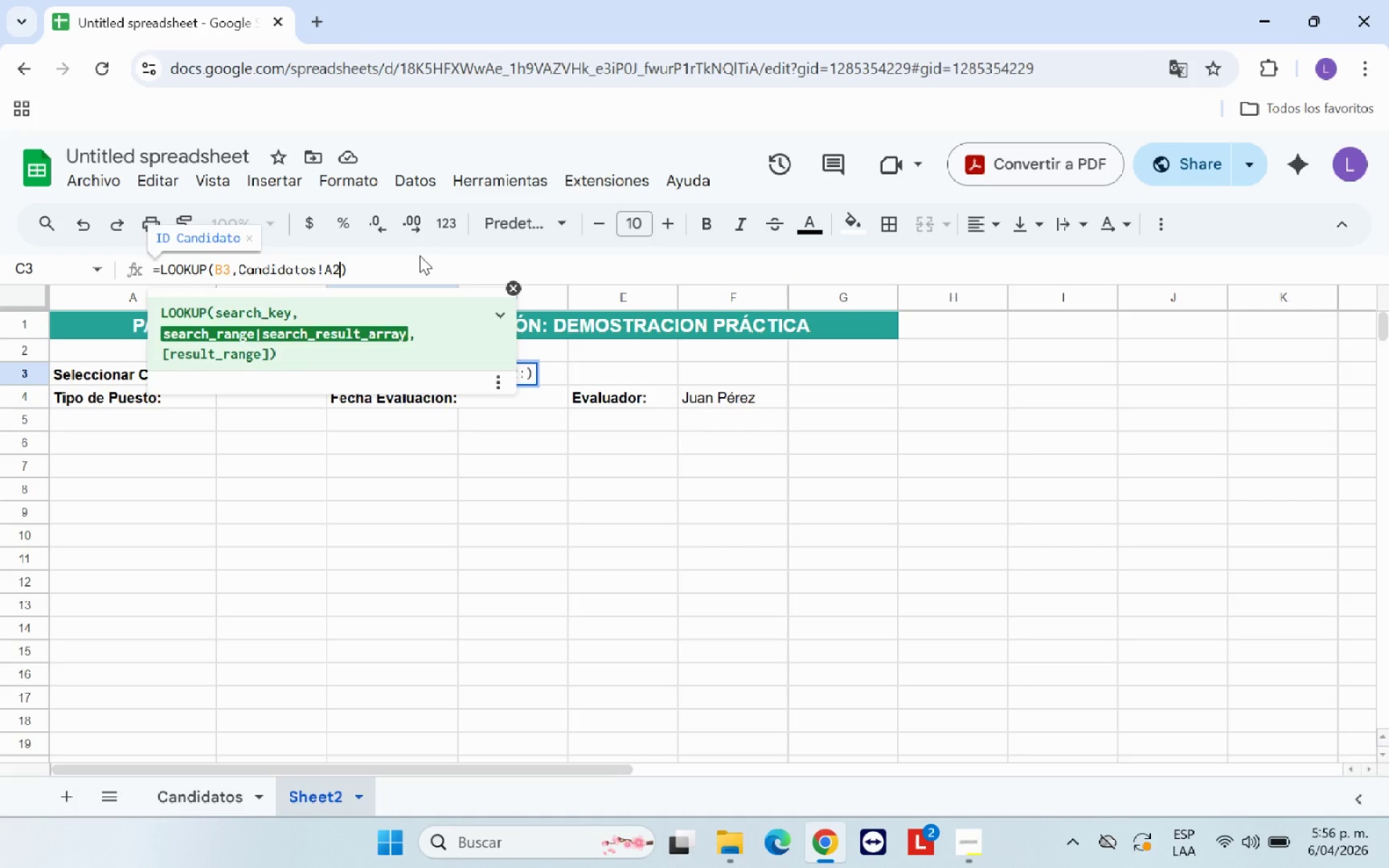 
key(Backspace)
 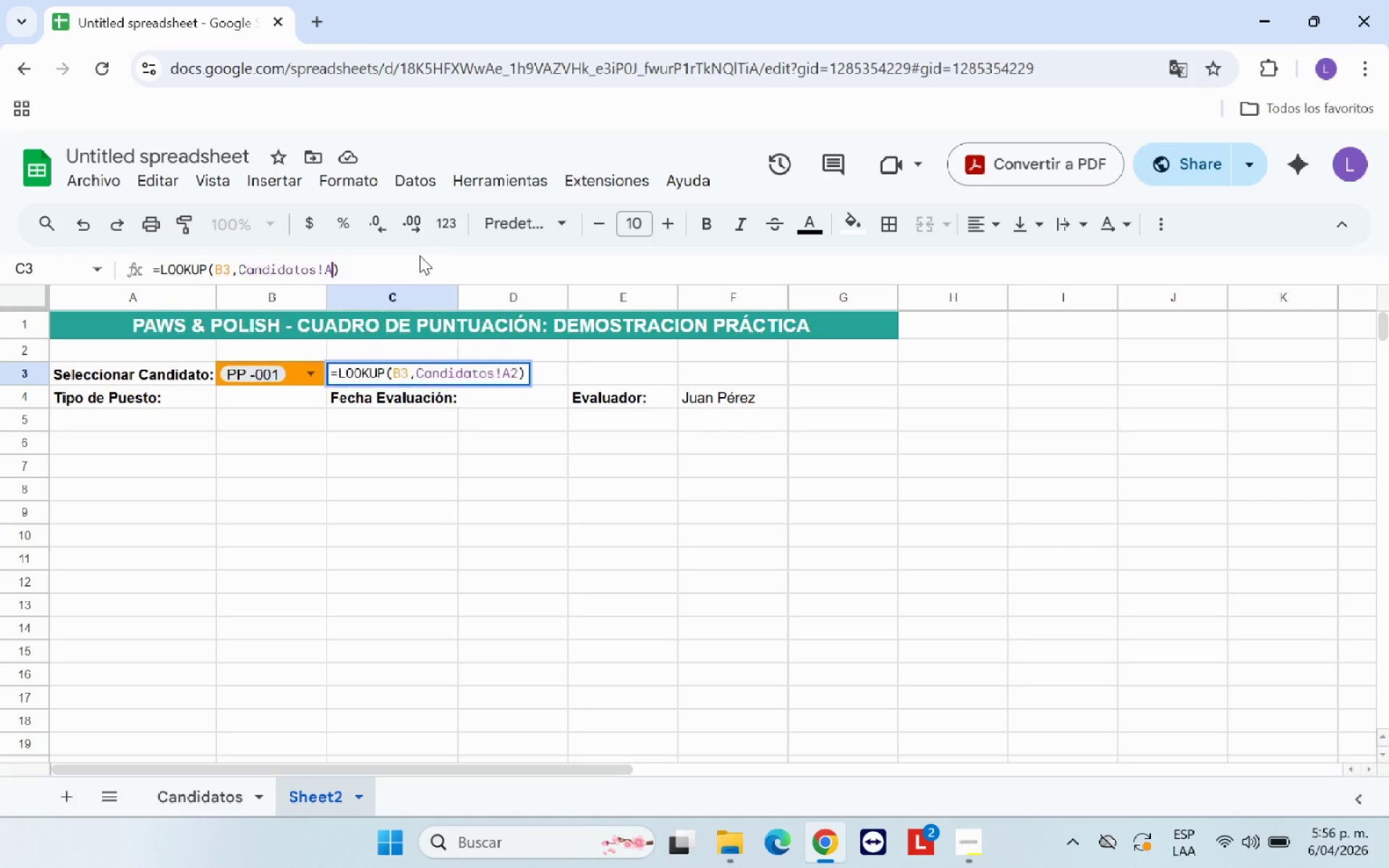 
key(Backspace)
 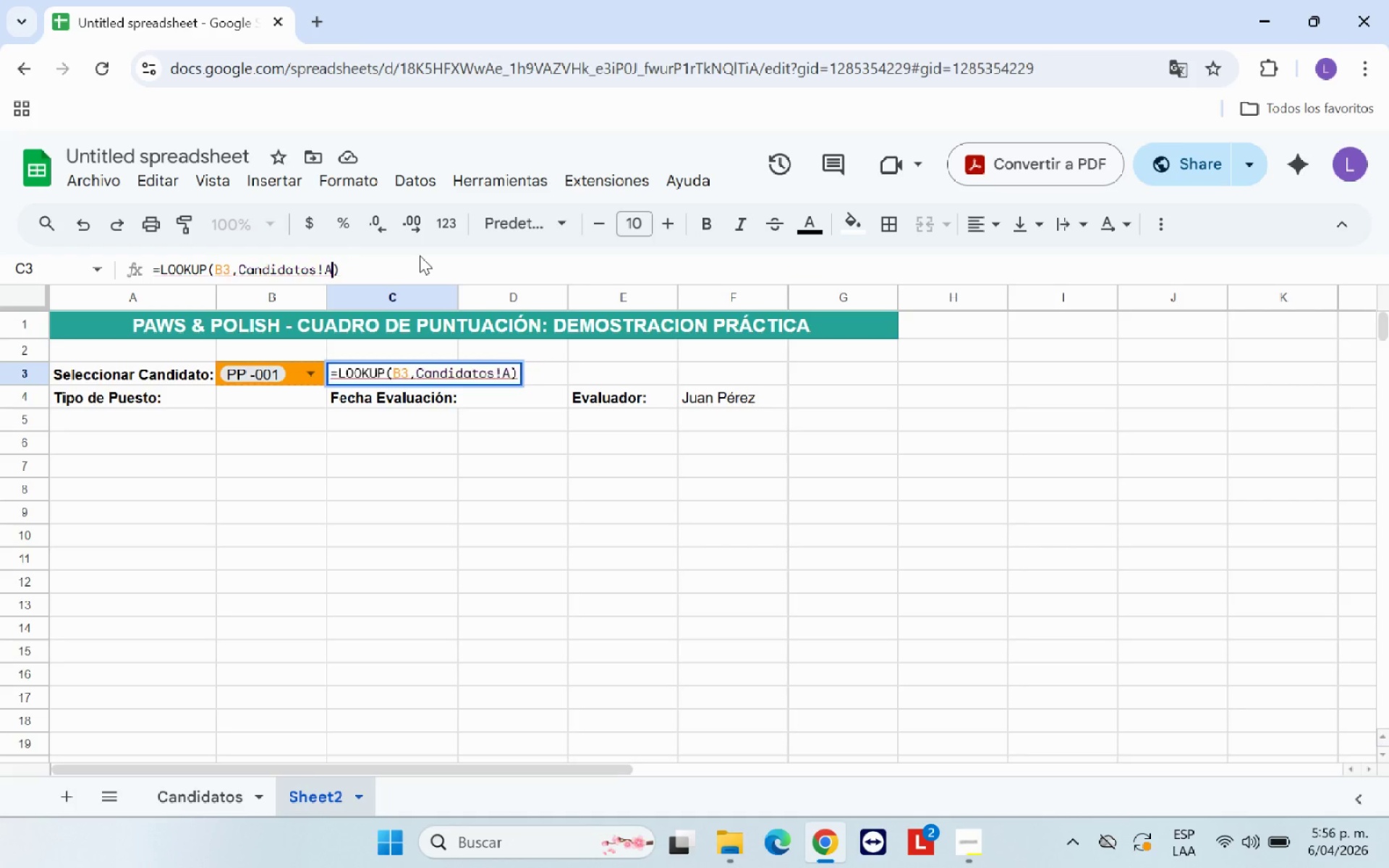 
key(Backspace)
 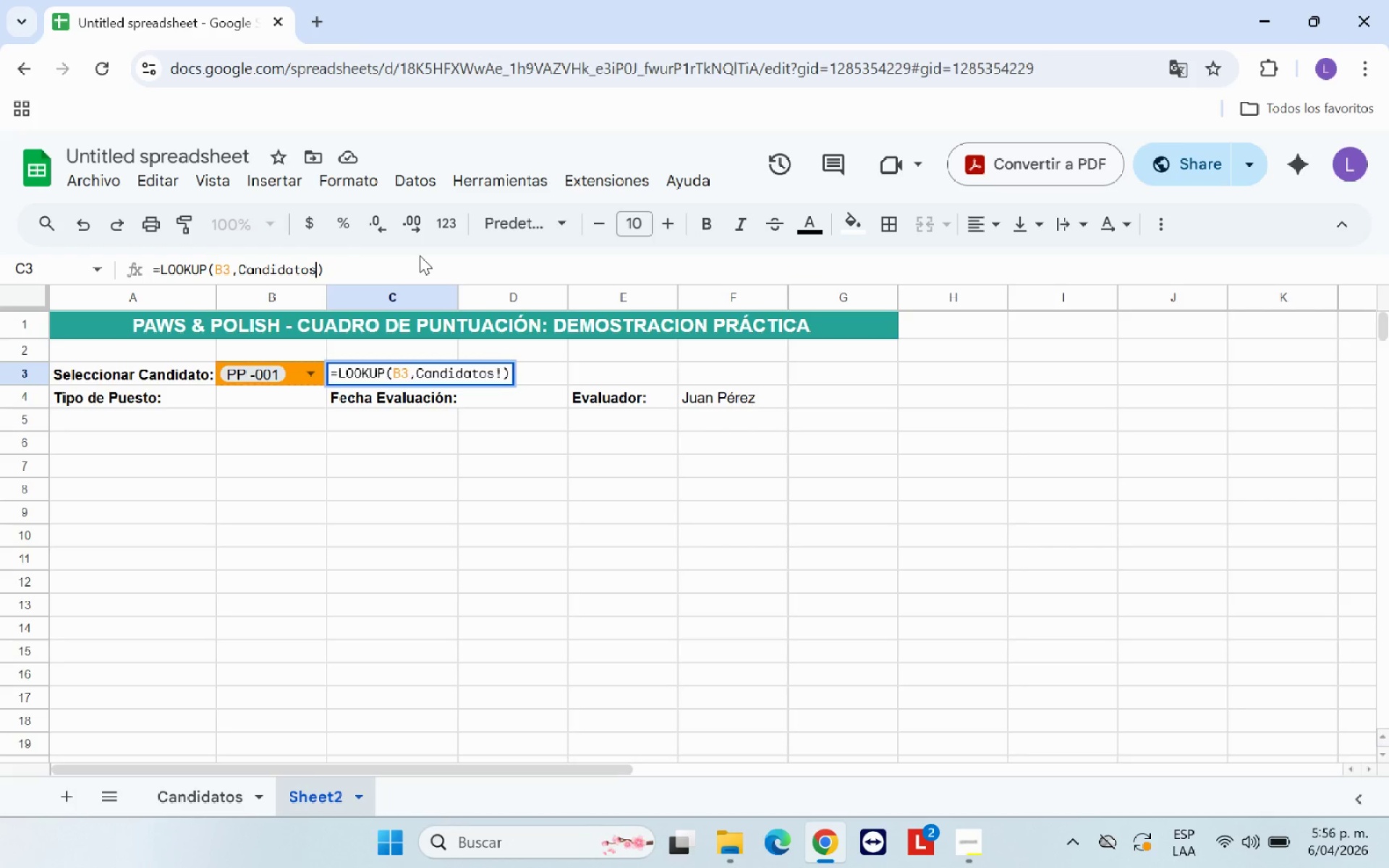 
key(Backspace)
 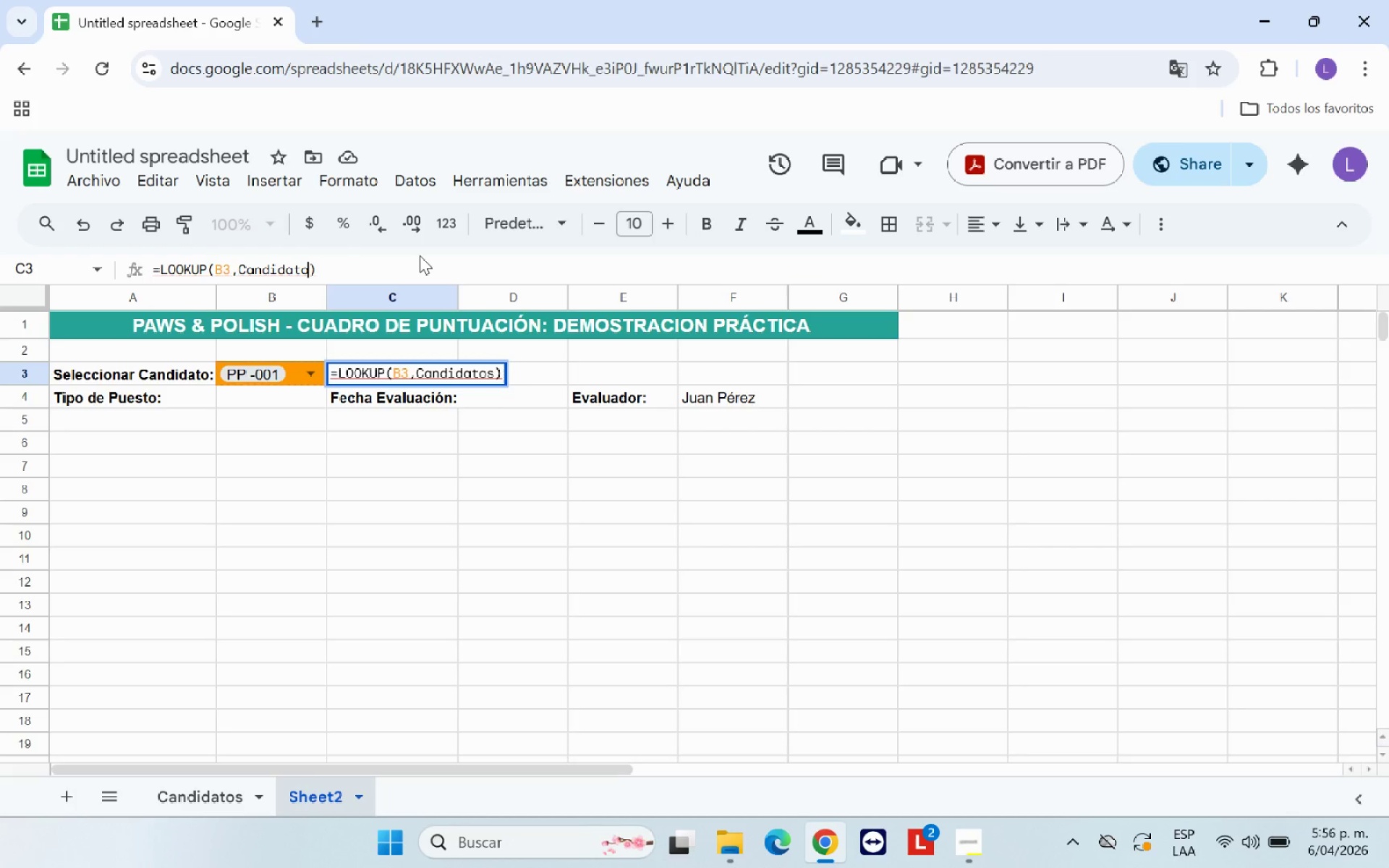 
key(Backspace)
 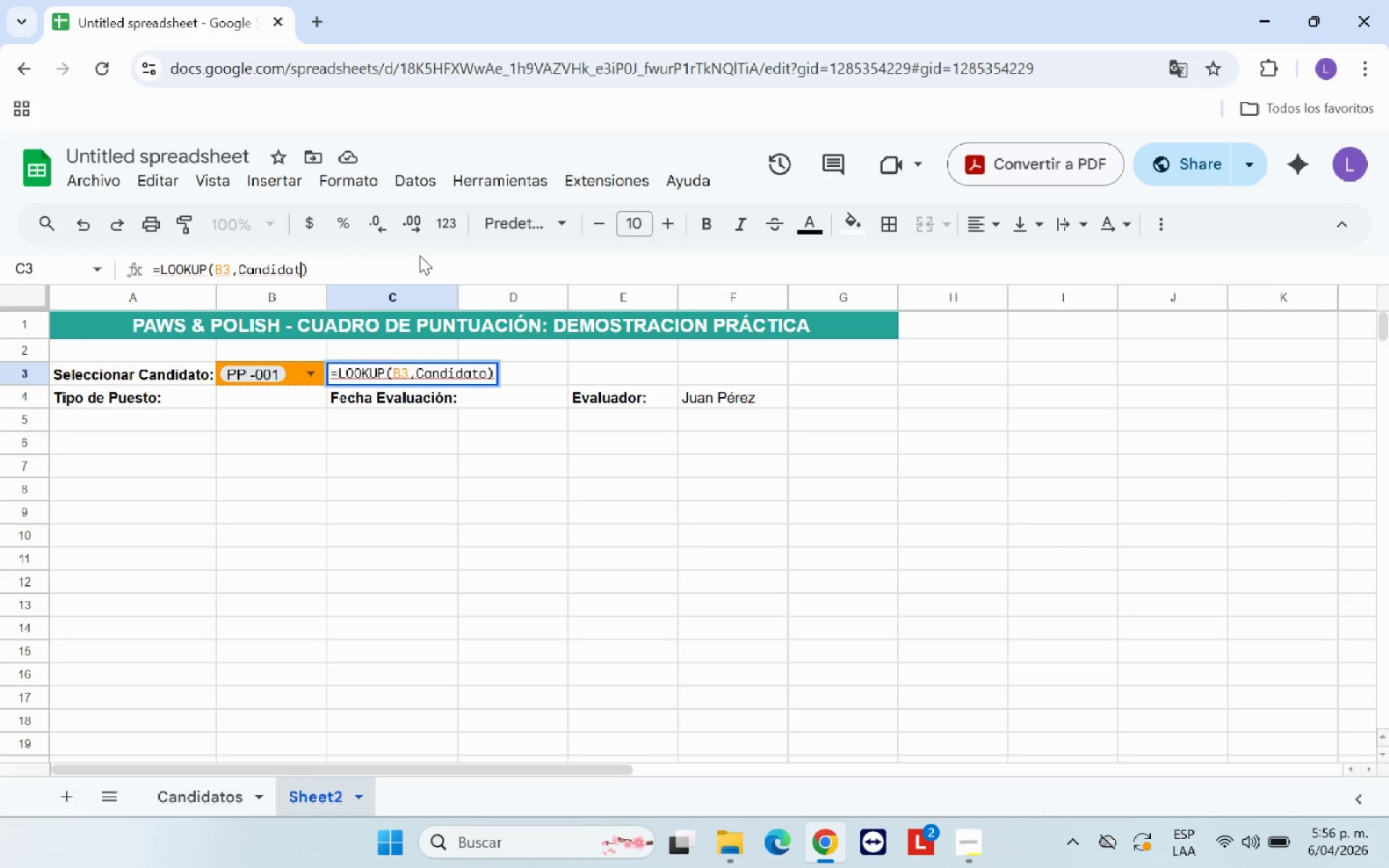 
key(Backspace)
 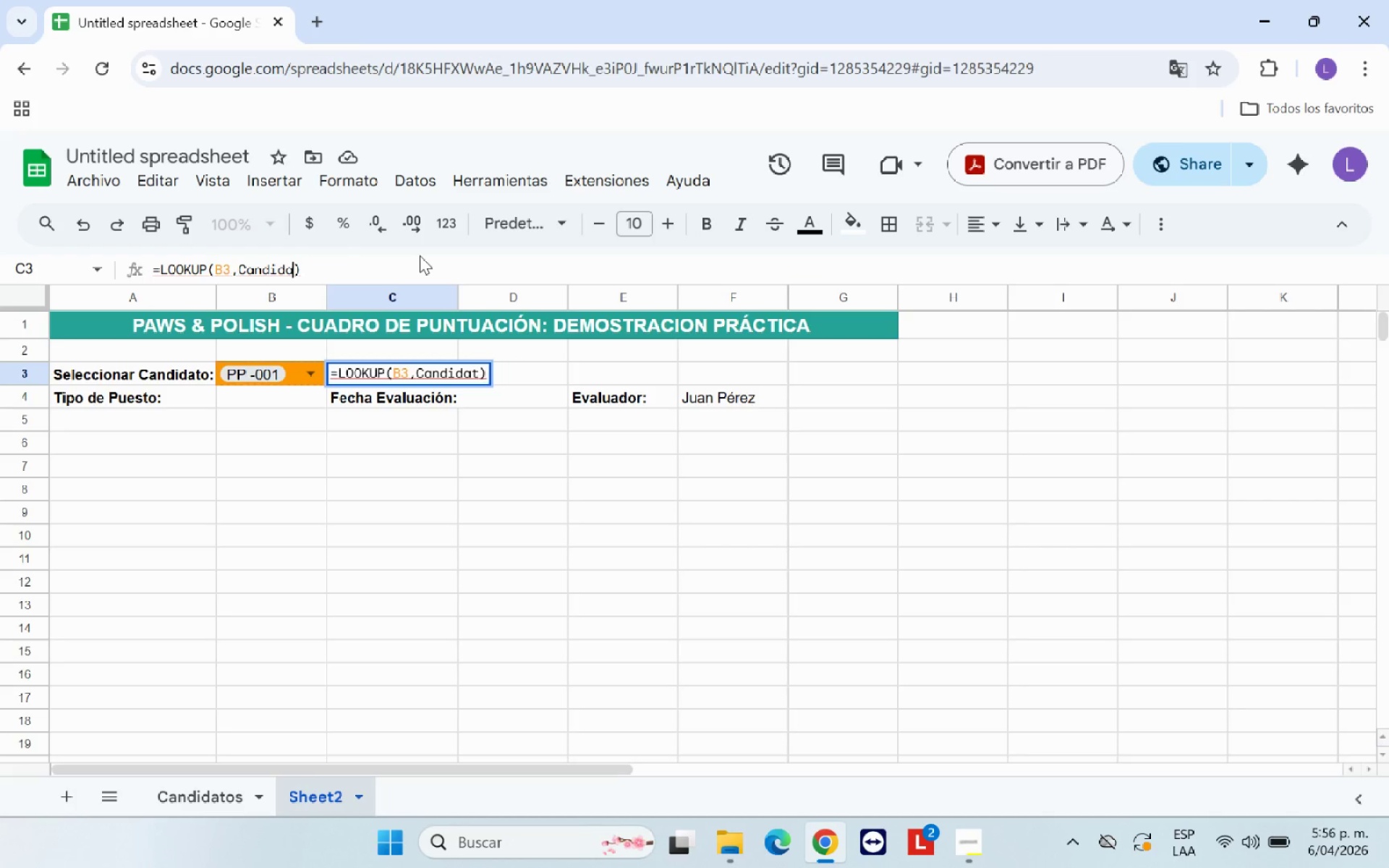 
key(Backspace)
 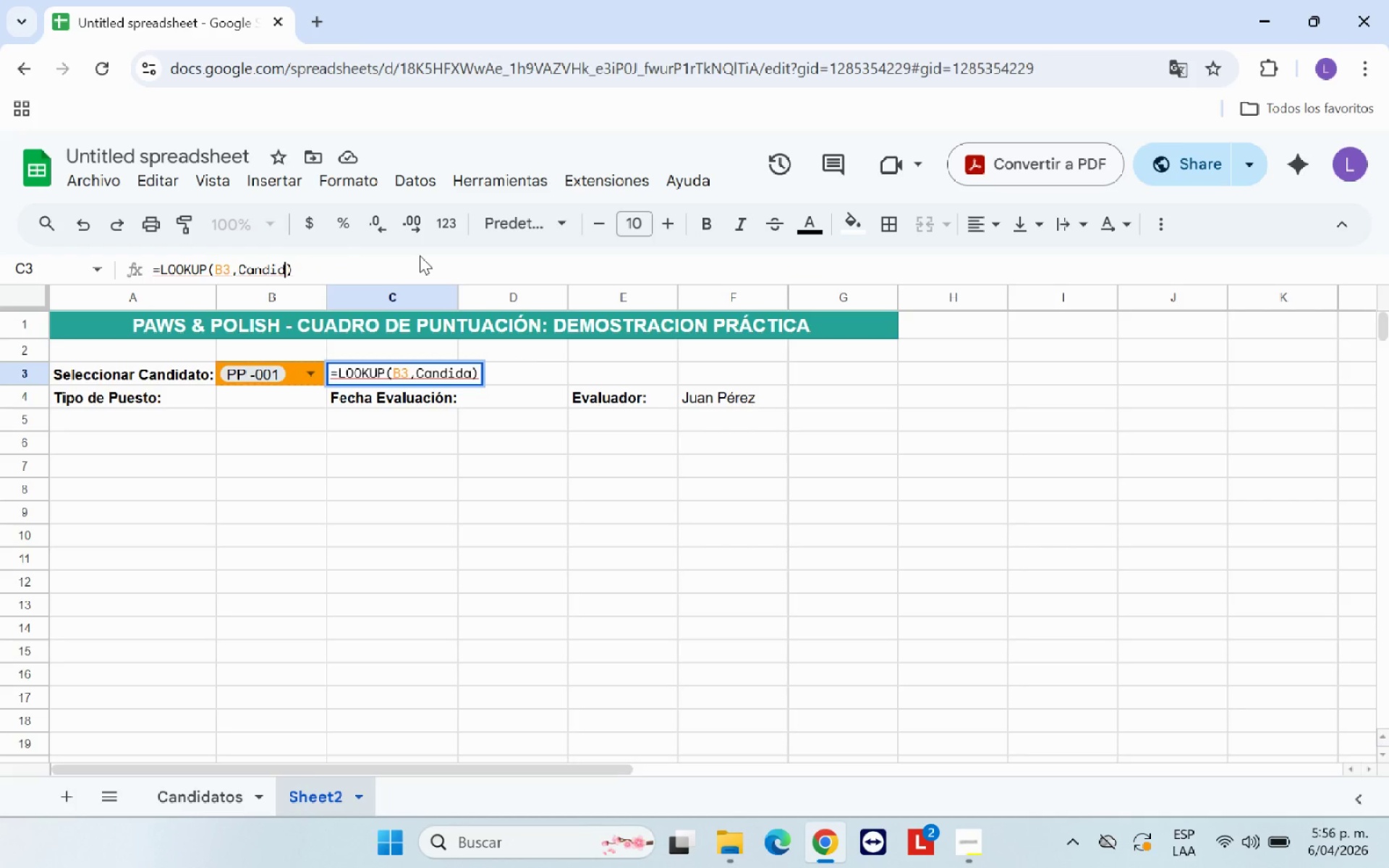 
key(Backspace)
 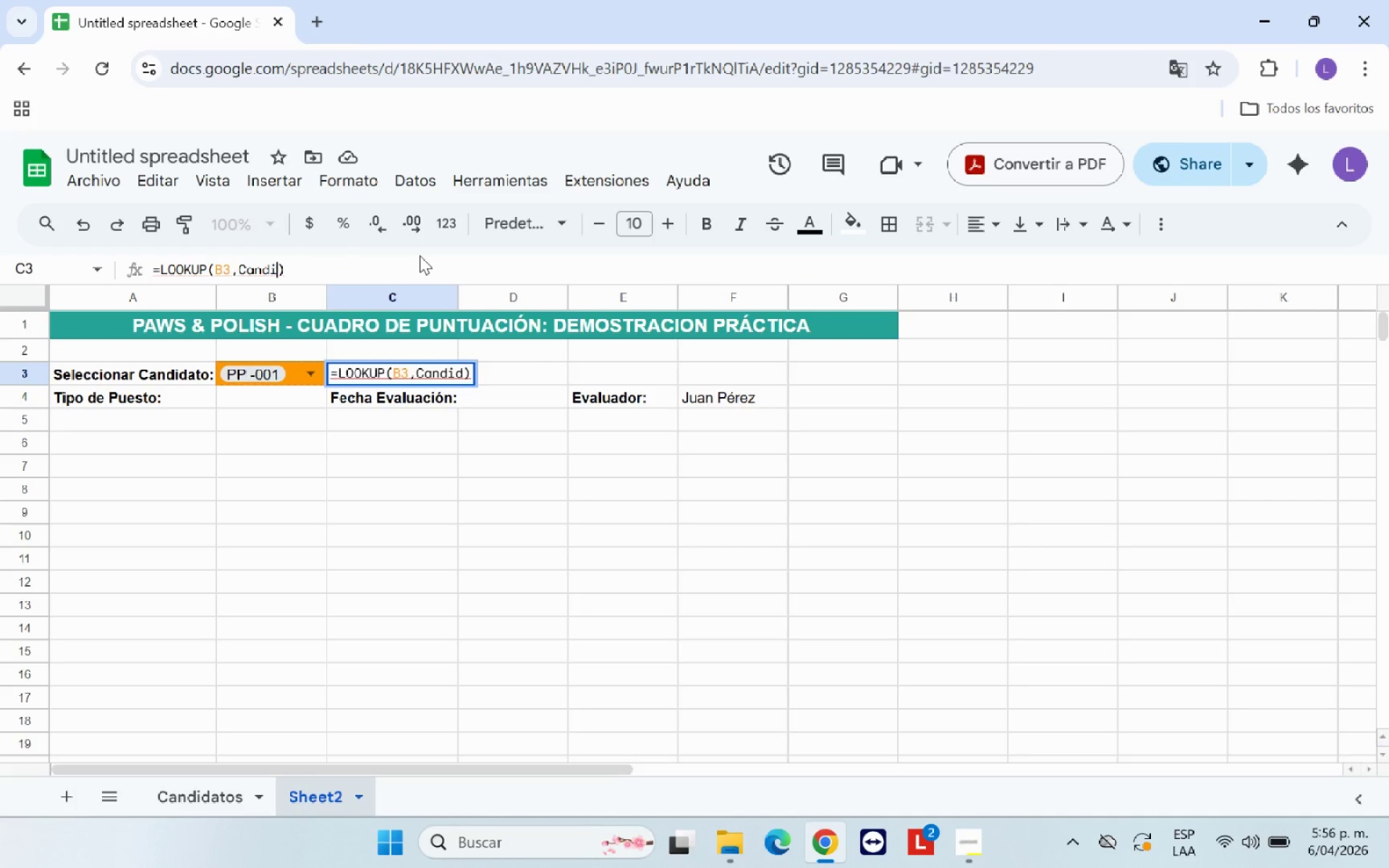 
key(Backspace)
 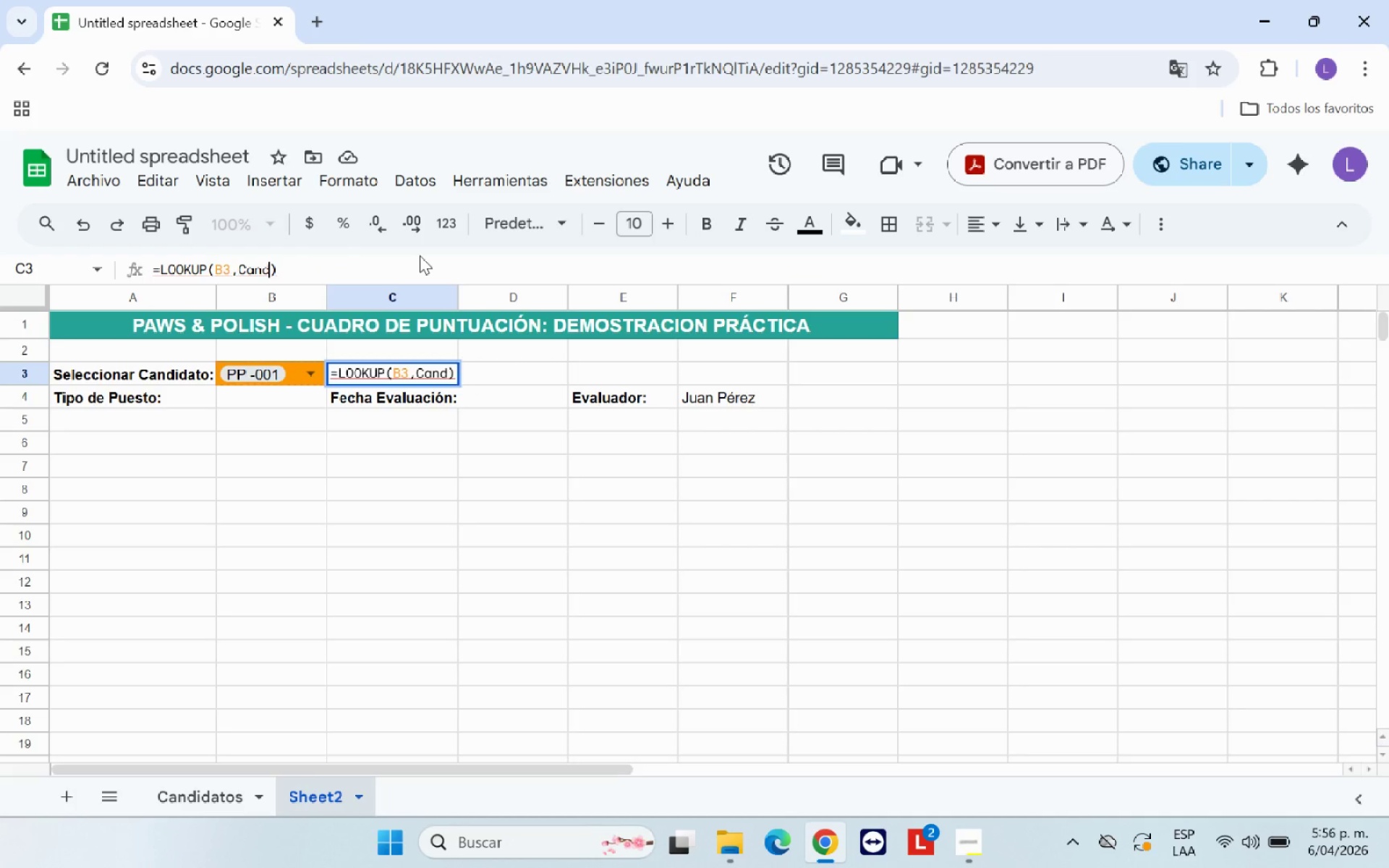 
key(Backspace)
 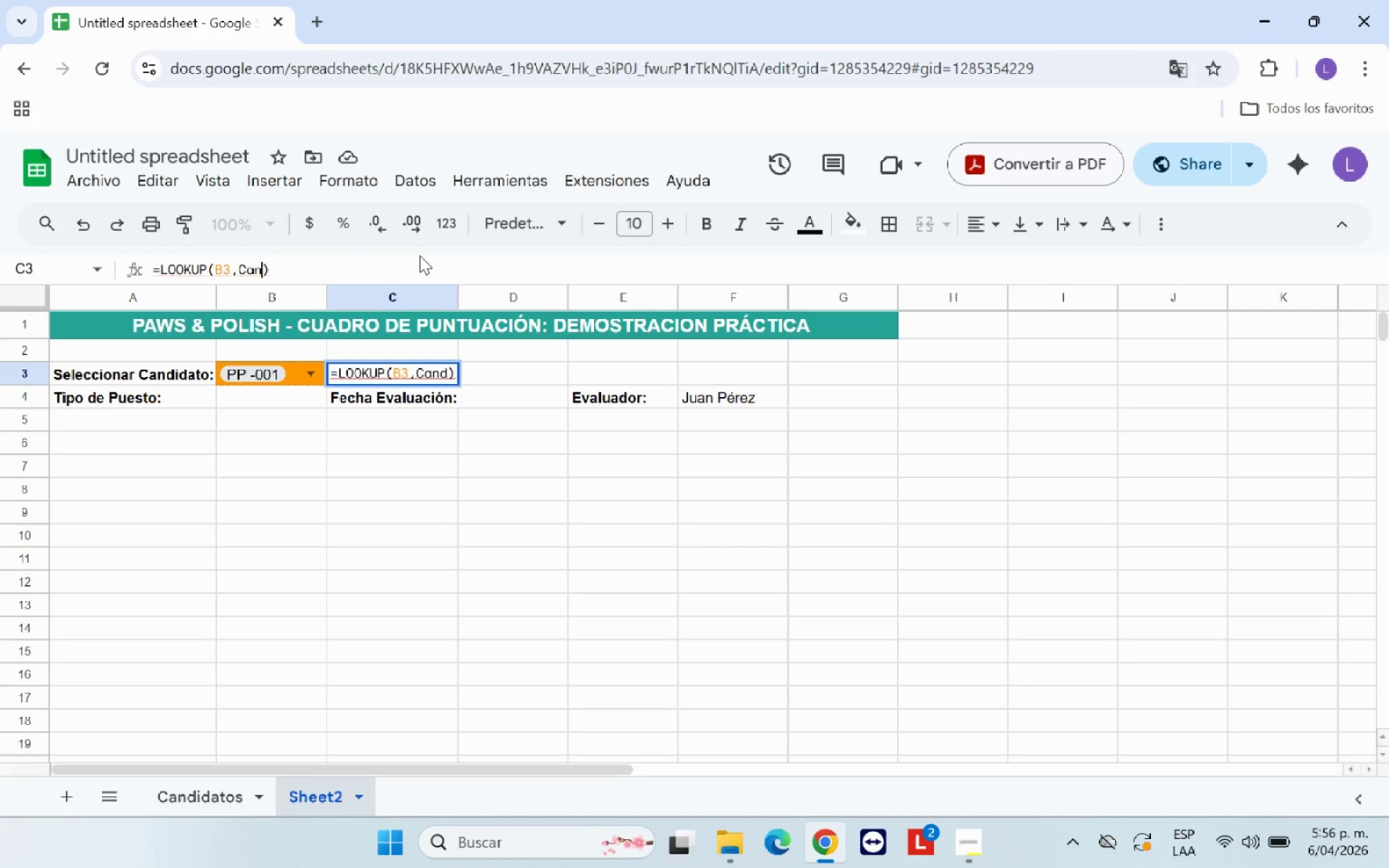 
key(Backspace)
 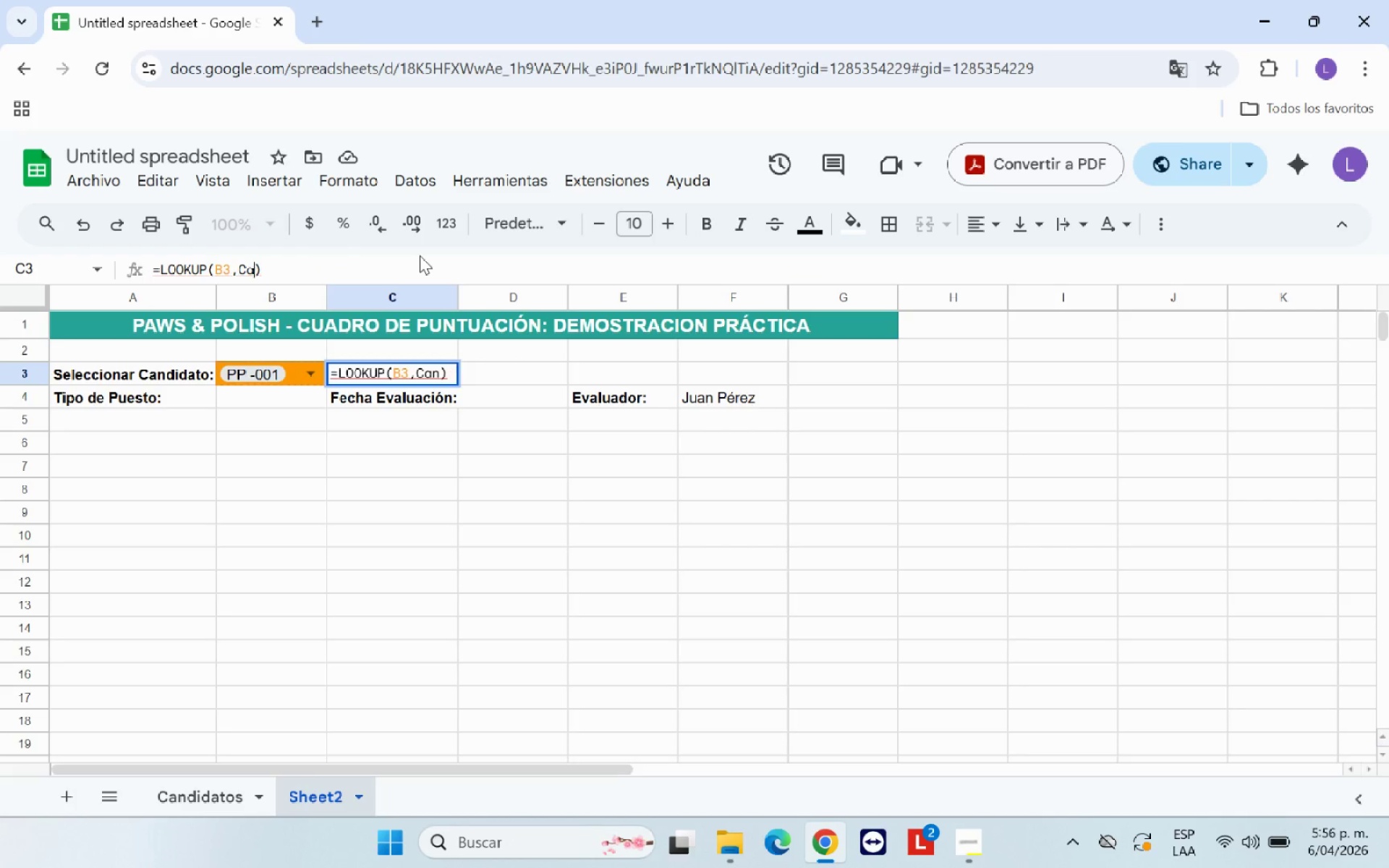 
key(Backspace)
 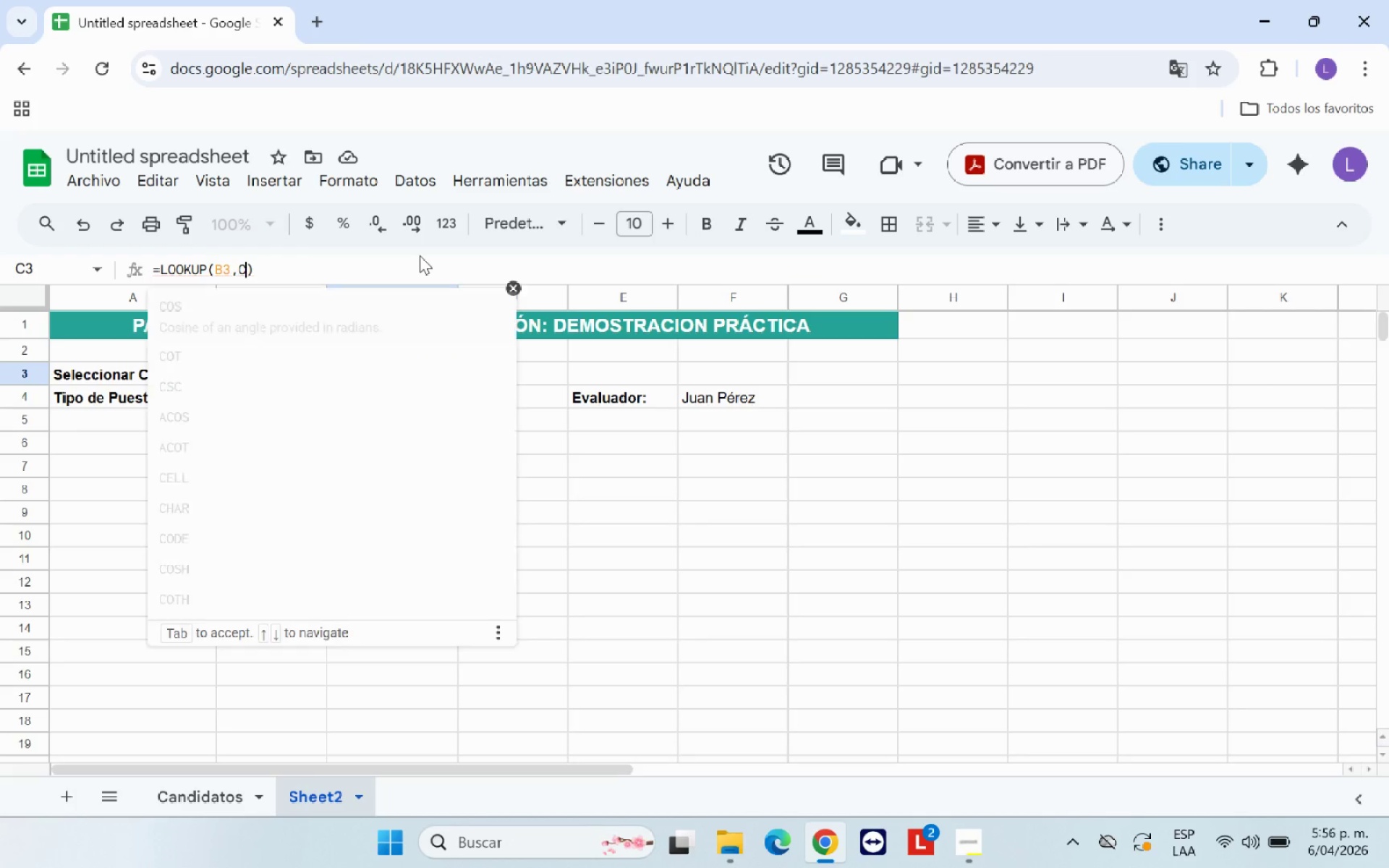 
key(Backspace)
 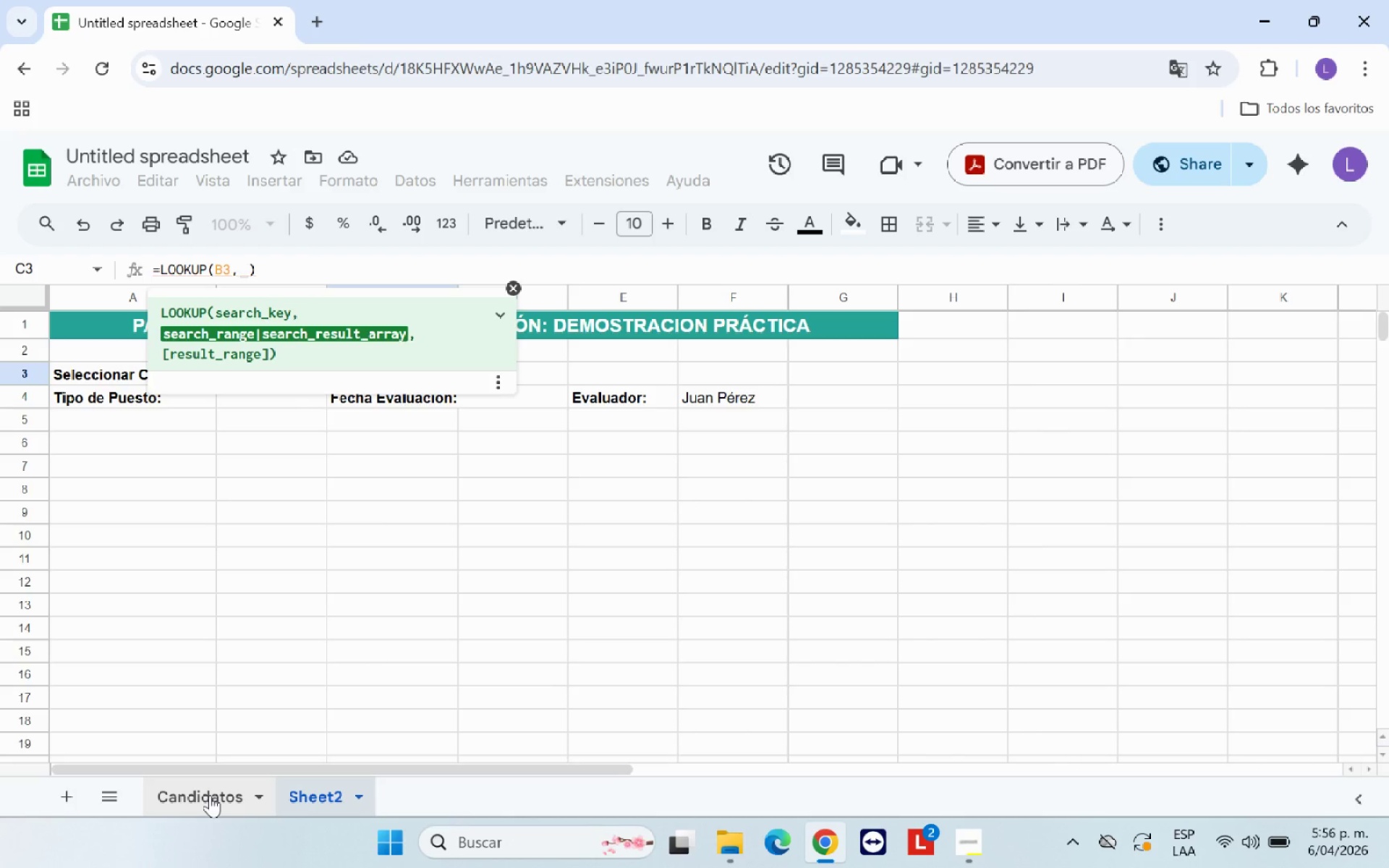 
left_click([210, 795])
 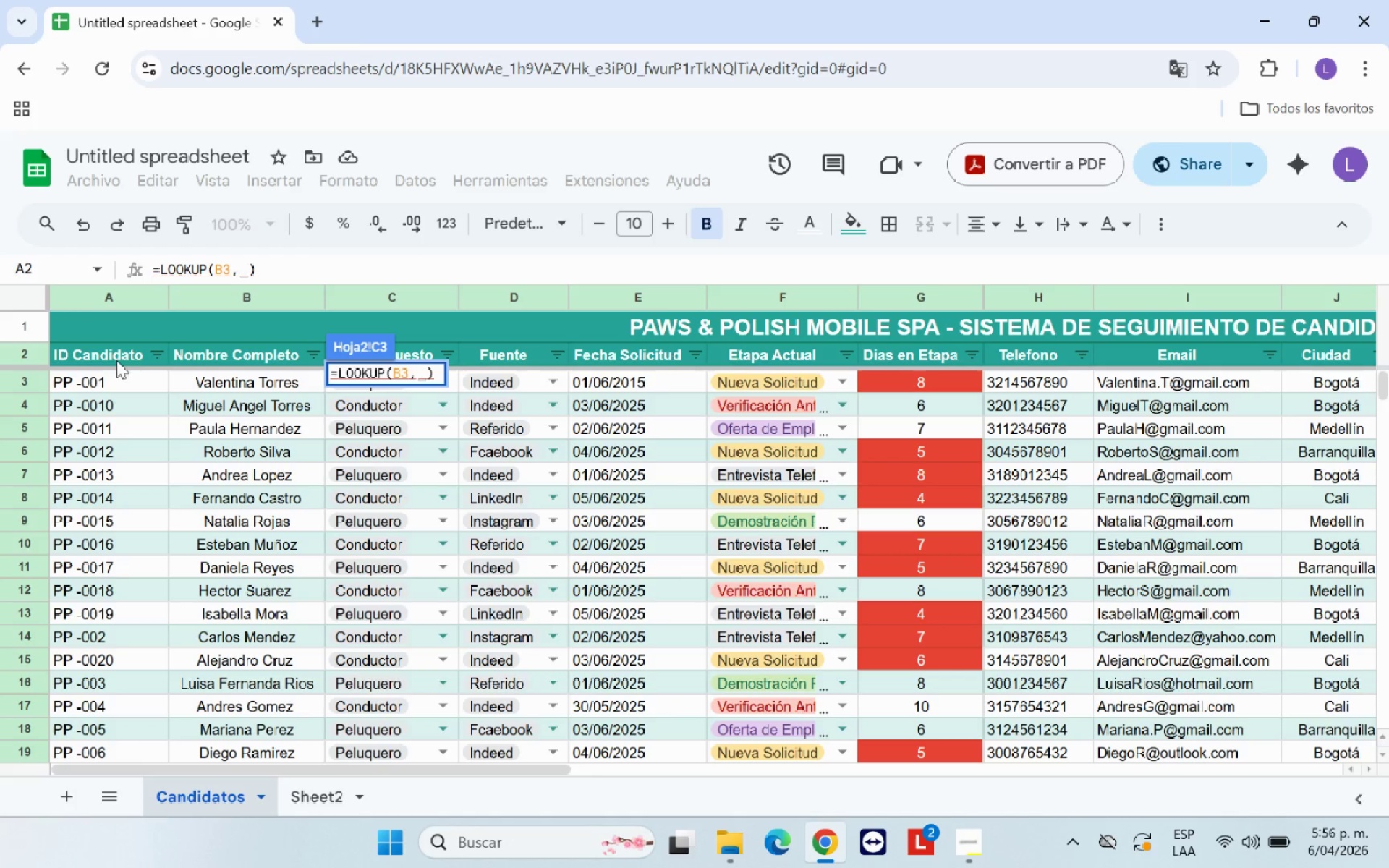 
left_click([118, 356])
 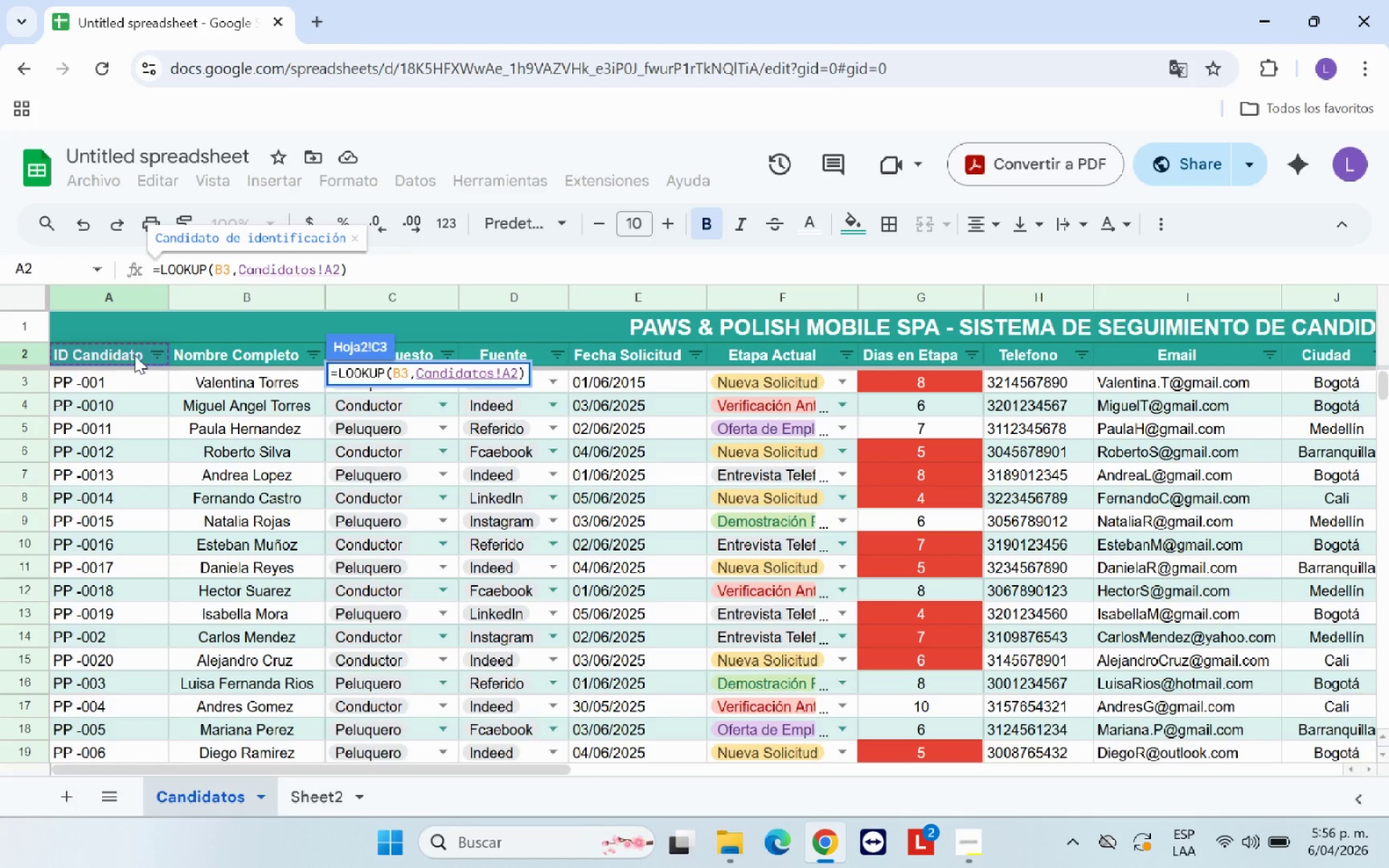 
left_click_drag(start_coordinate=[132, 356], to_coordinate=[138, 674])
 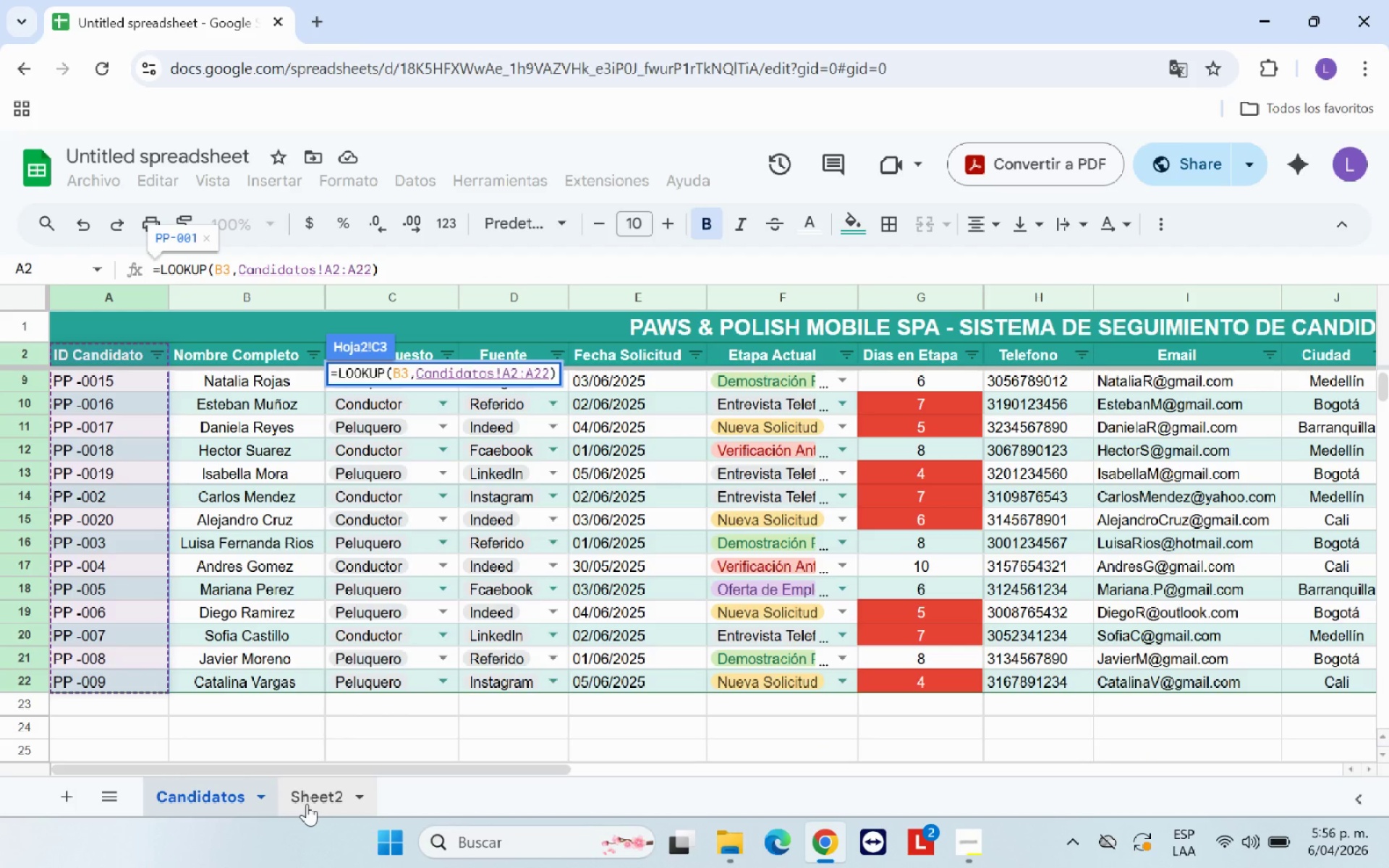 
left_click([307, 804])
 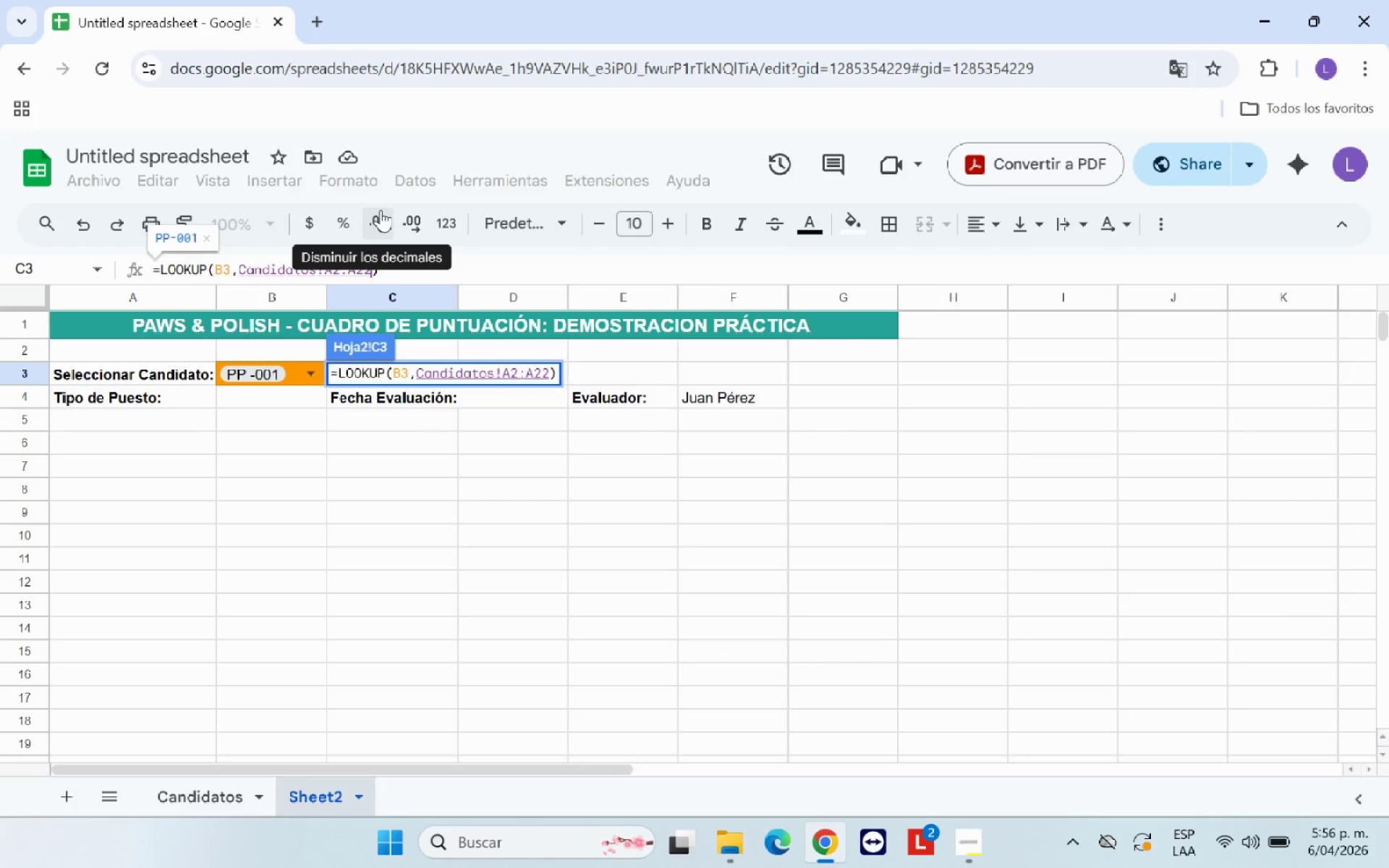 
key(Comma)
 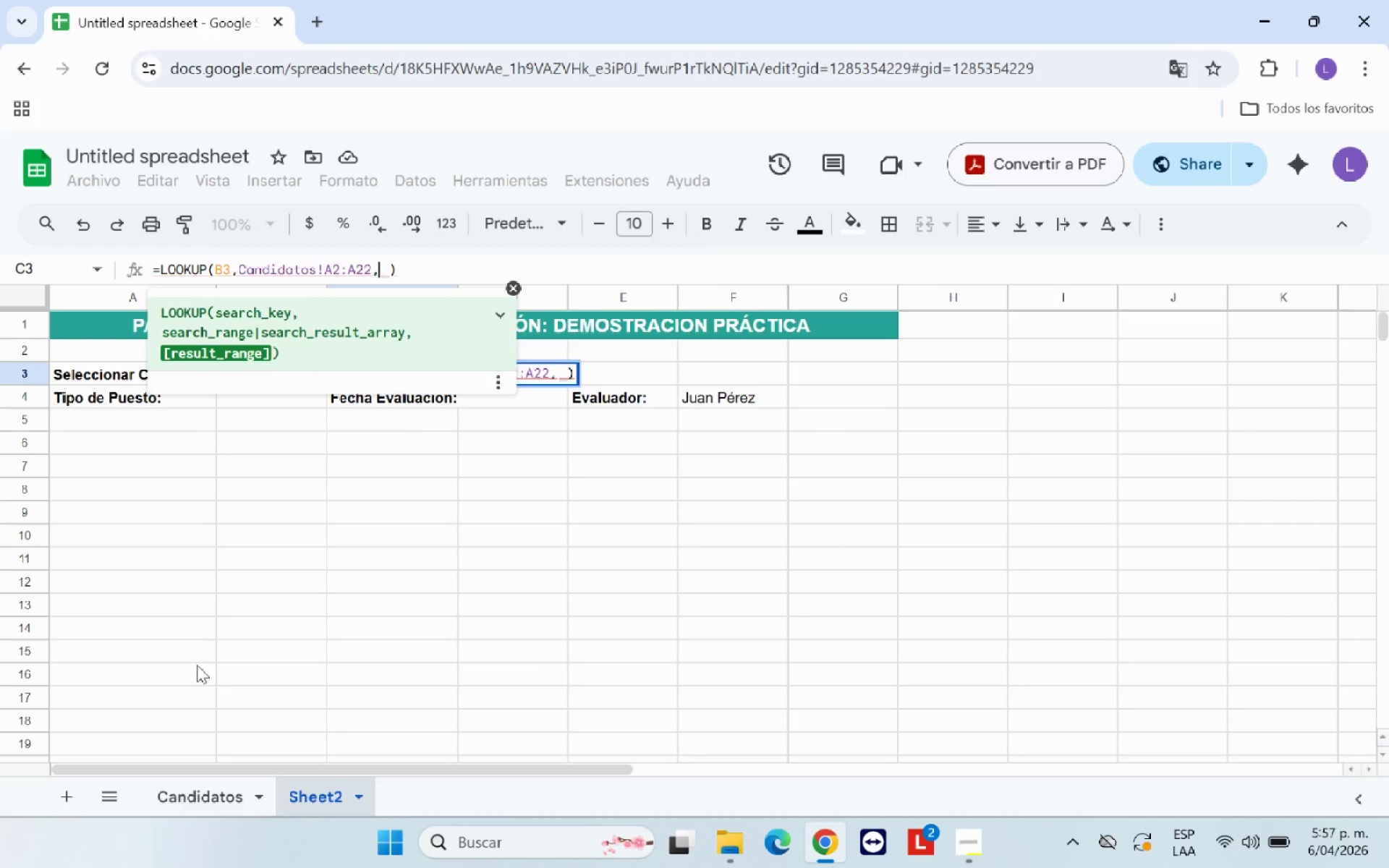 
left_click([227, 793])
 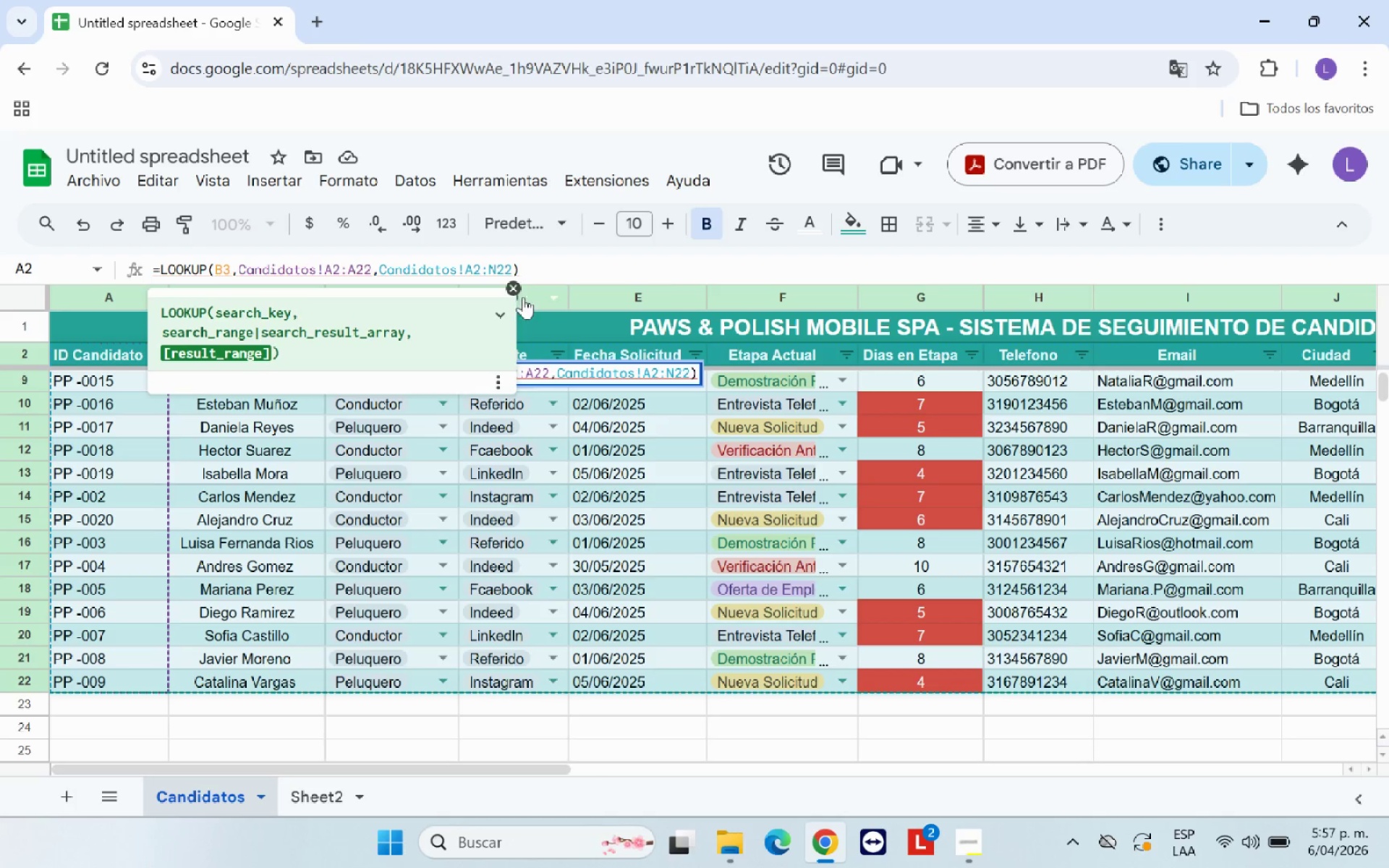 
left_click([517, 290])
 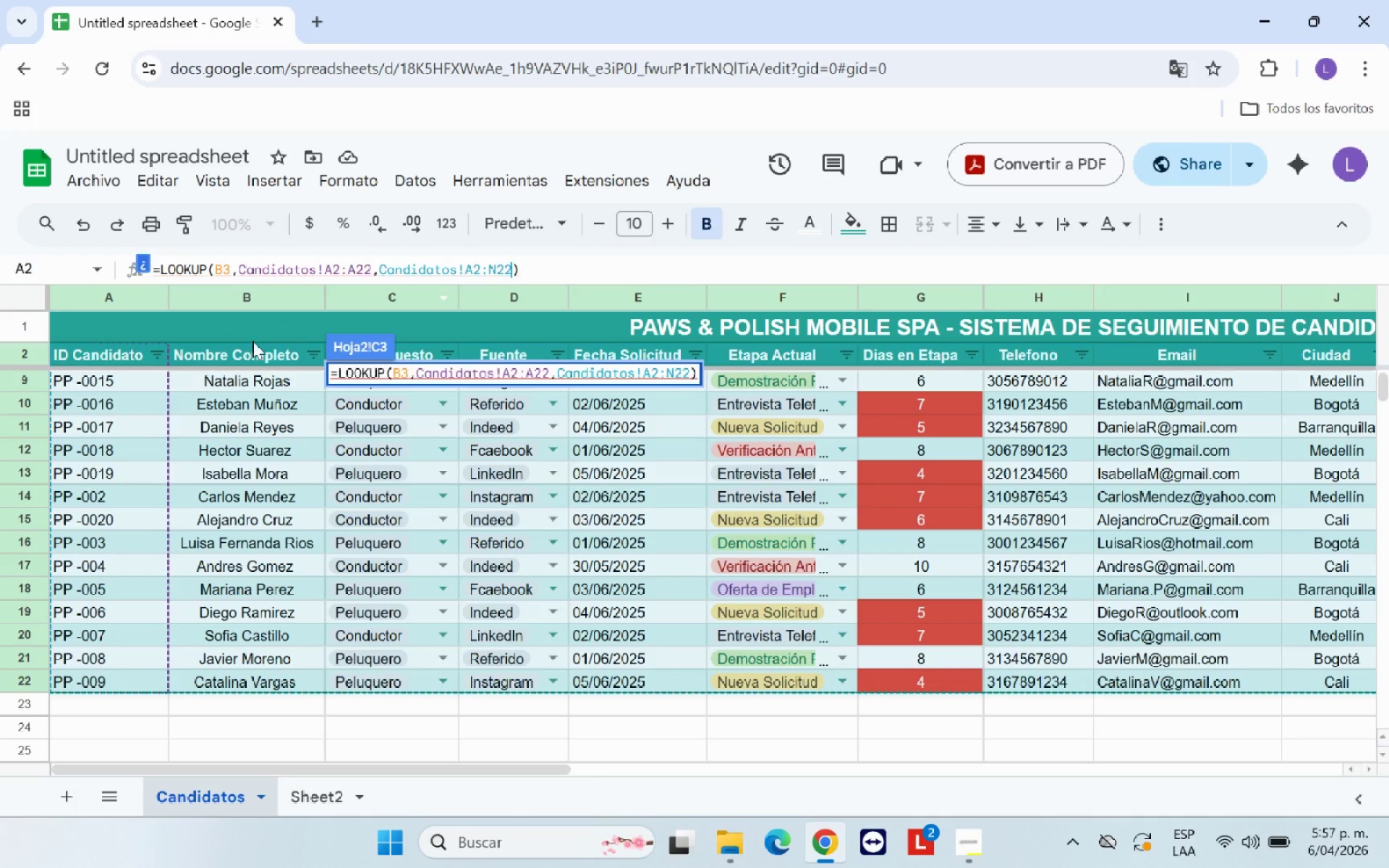 
left_click([245, 351])
 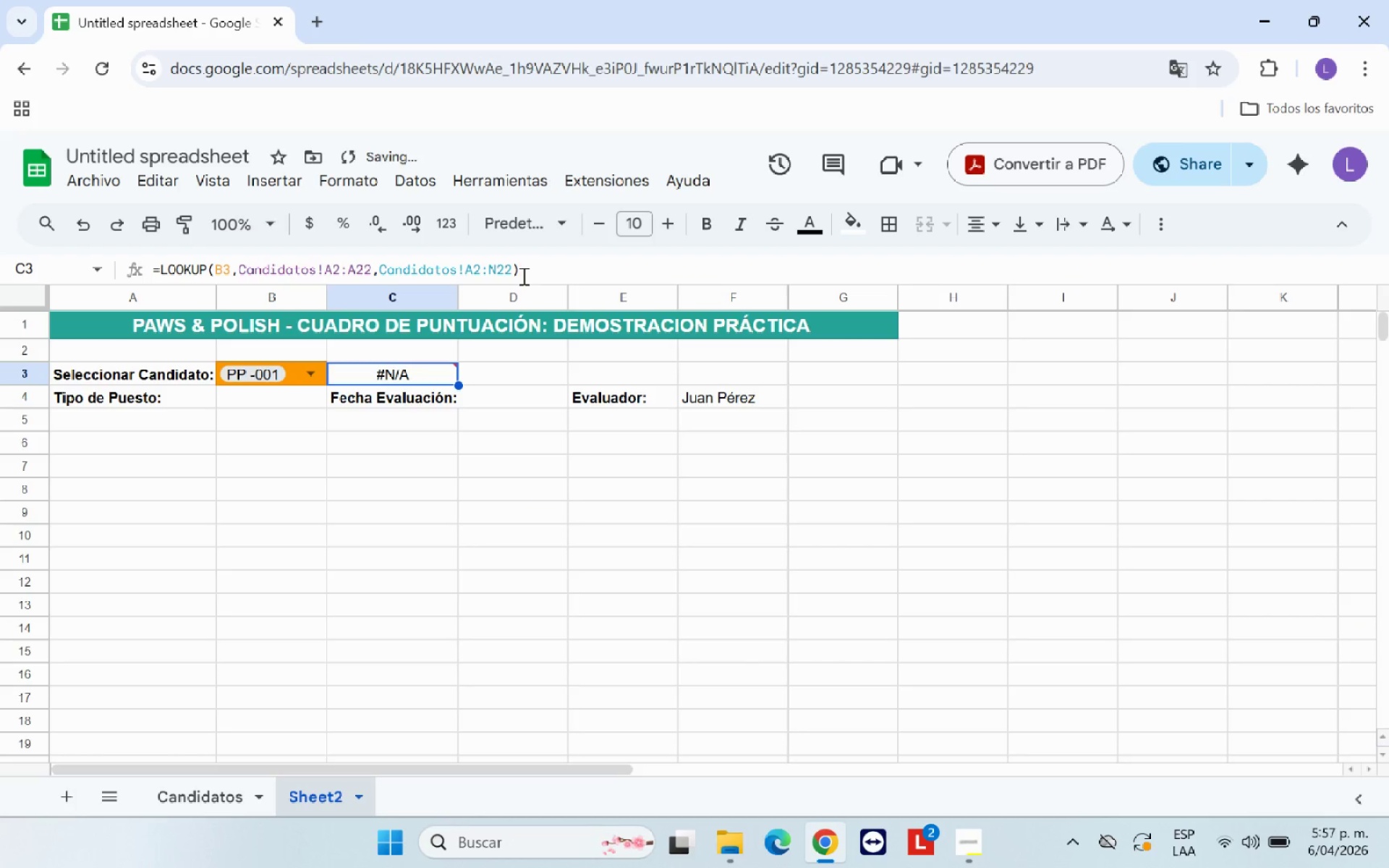 
left_click([512, 268])
 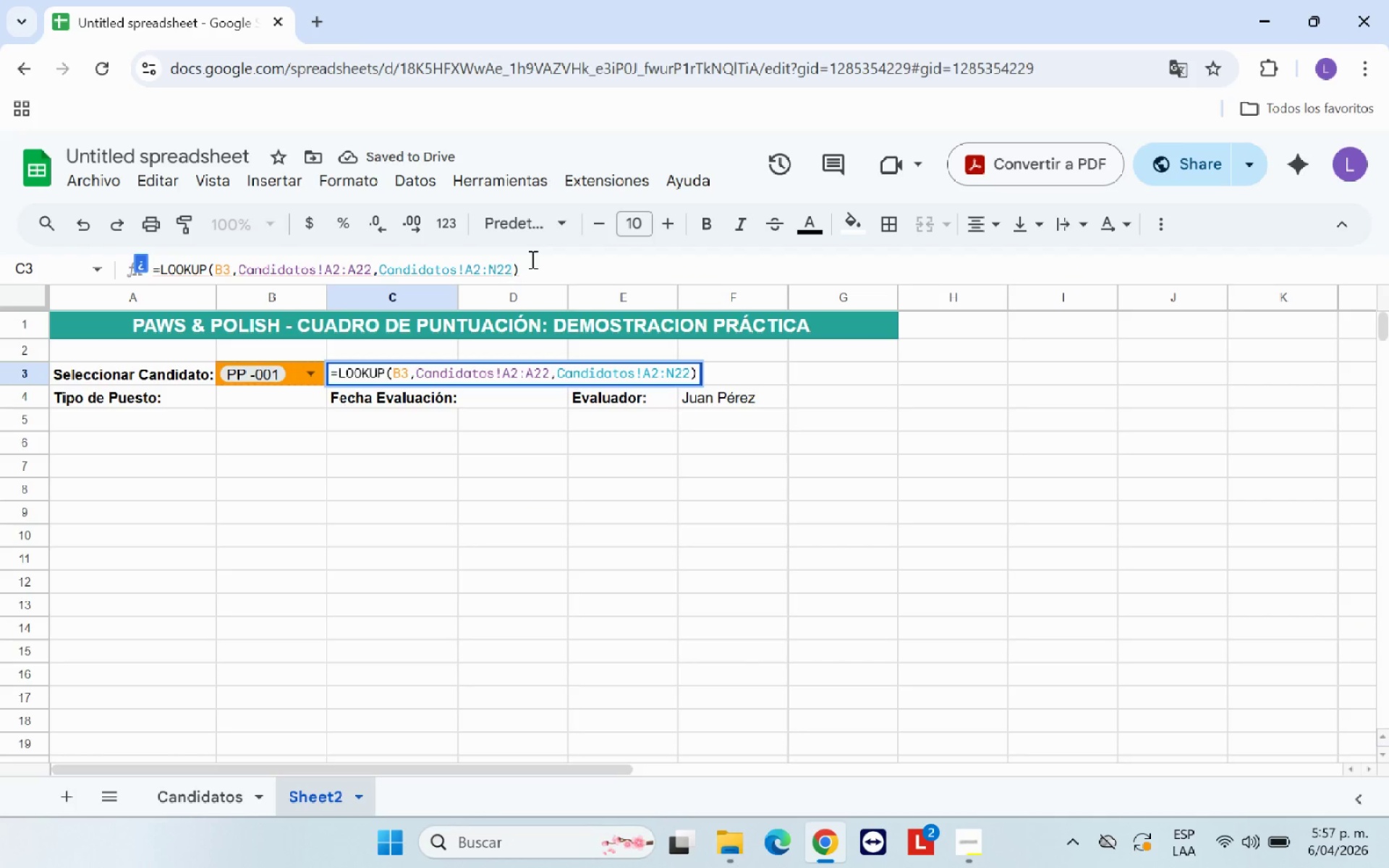 
key(Backspace)
 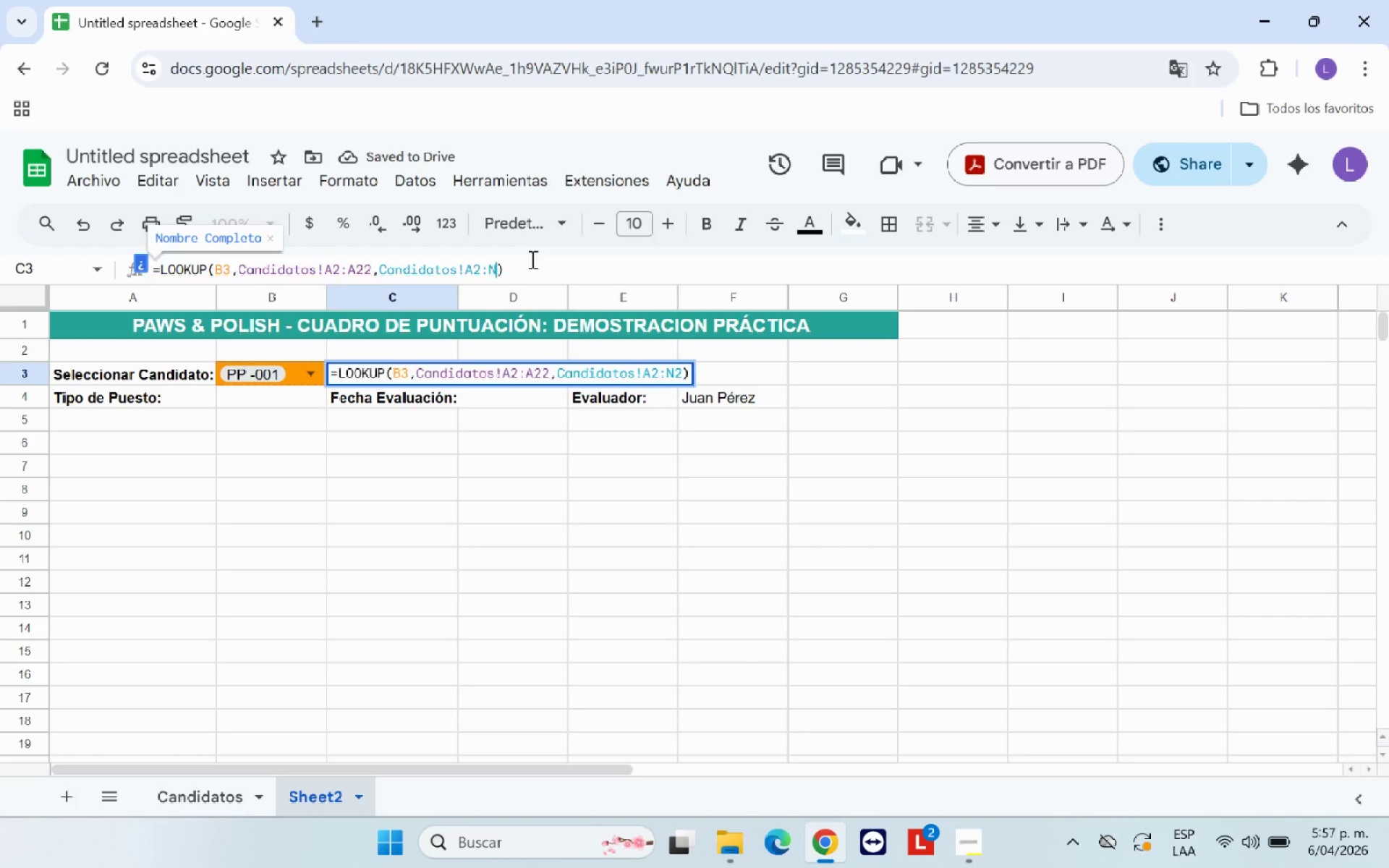 
key(Backspace)
 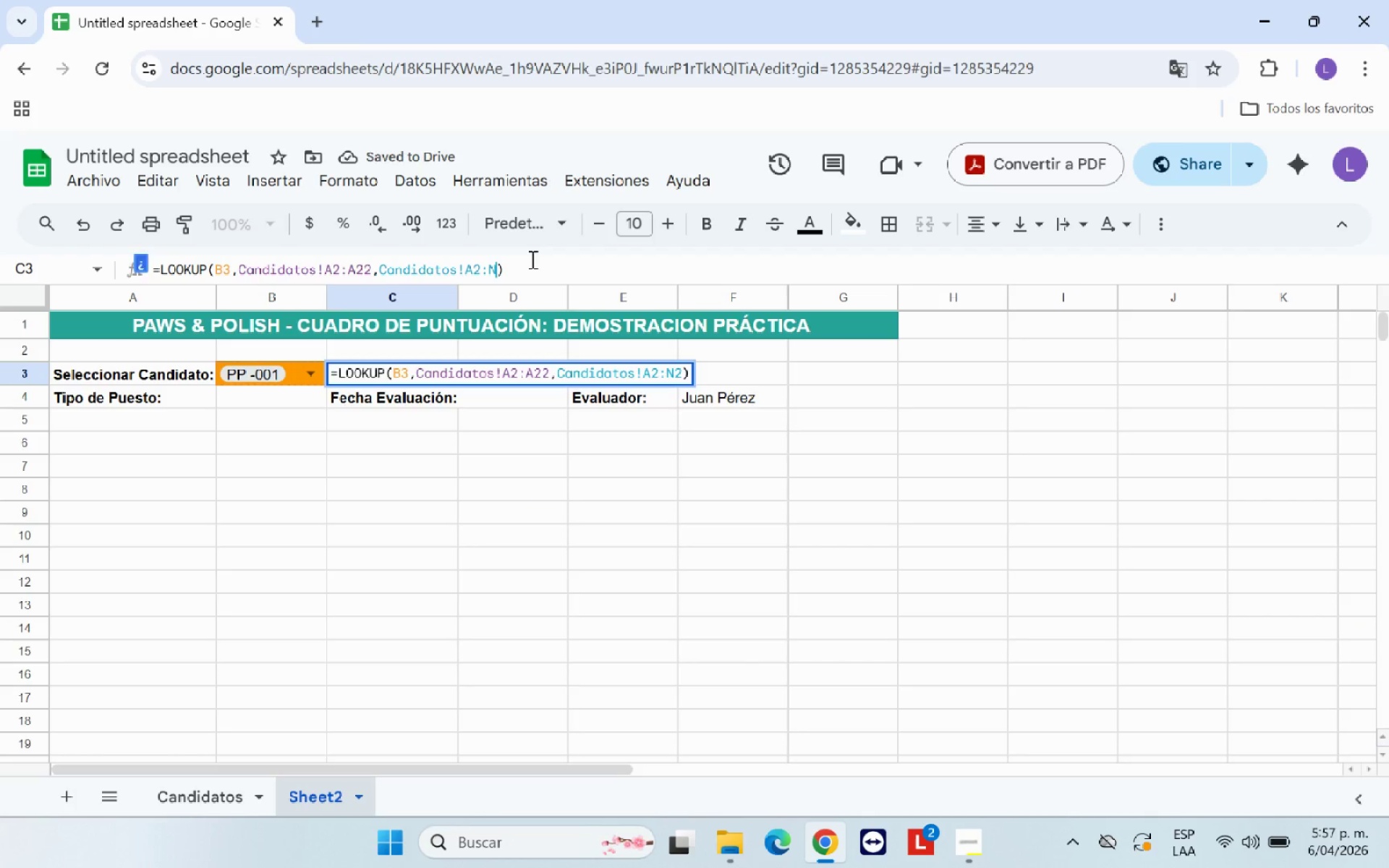 
key(Backspace)
 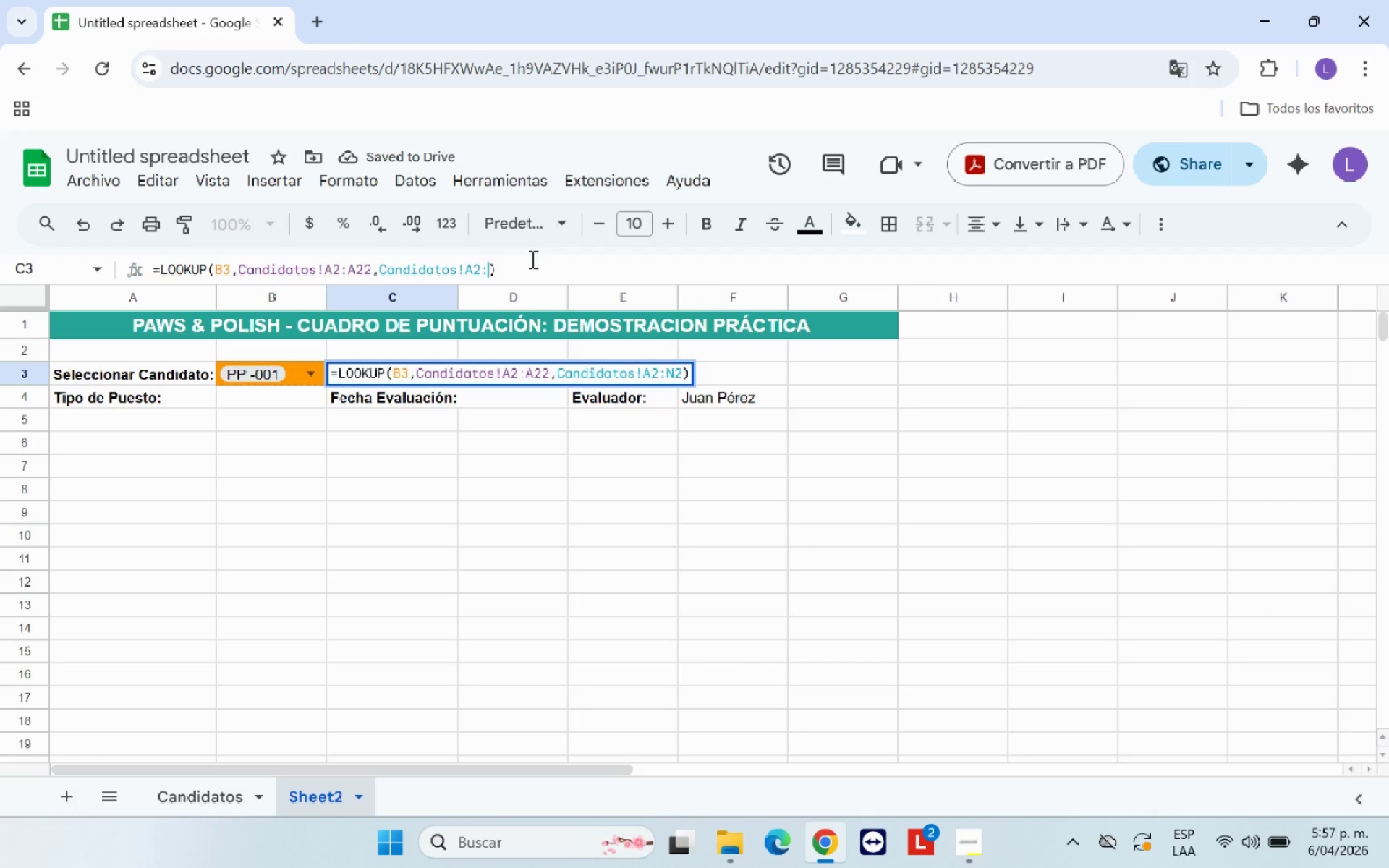 
key(Backspace)
 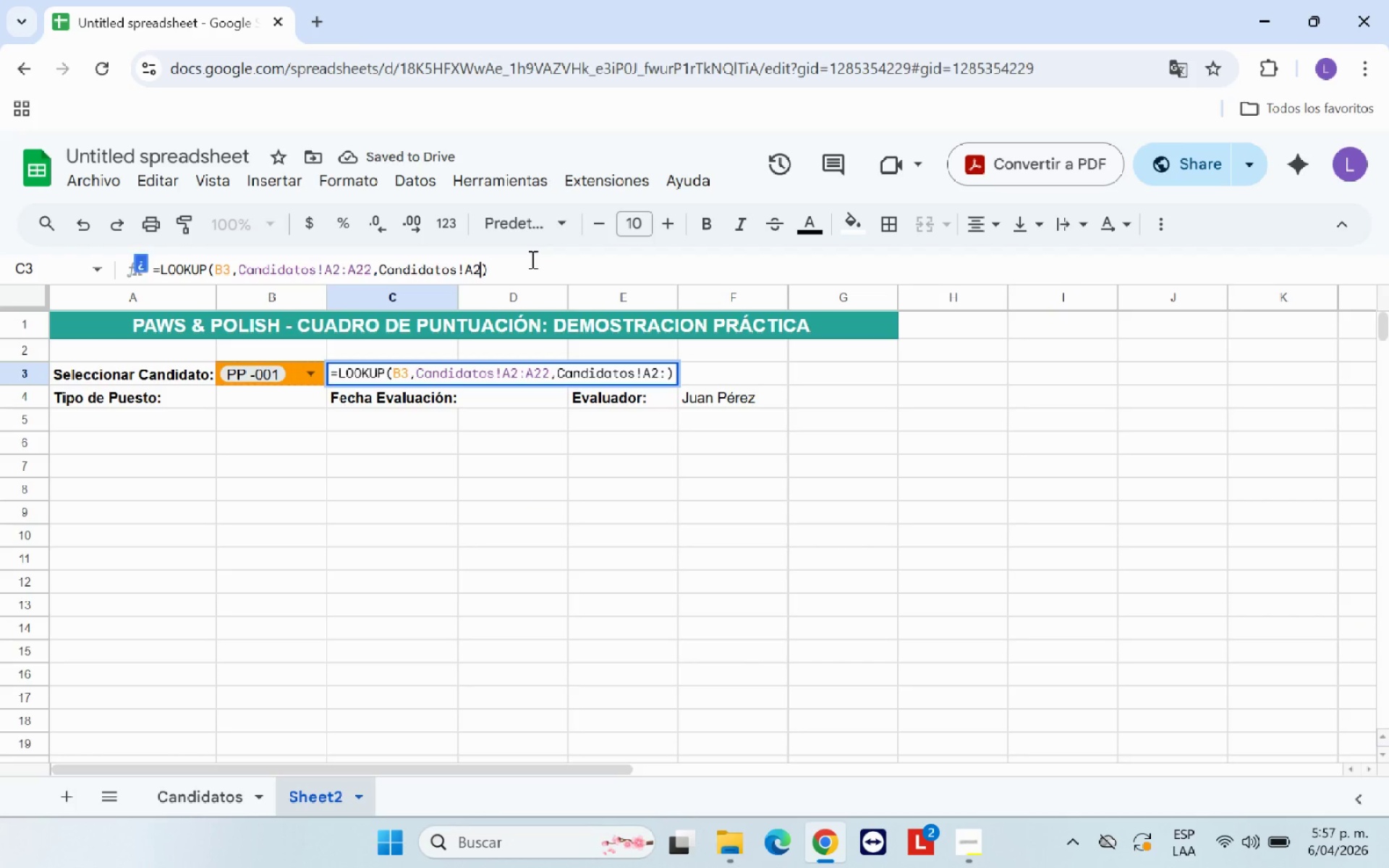 
key(Backspace)
 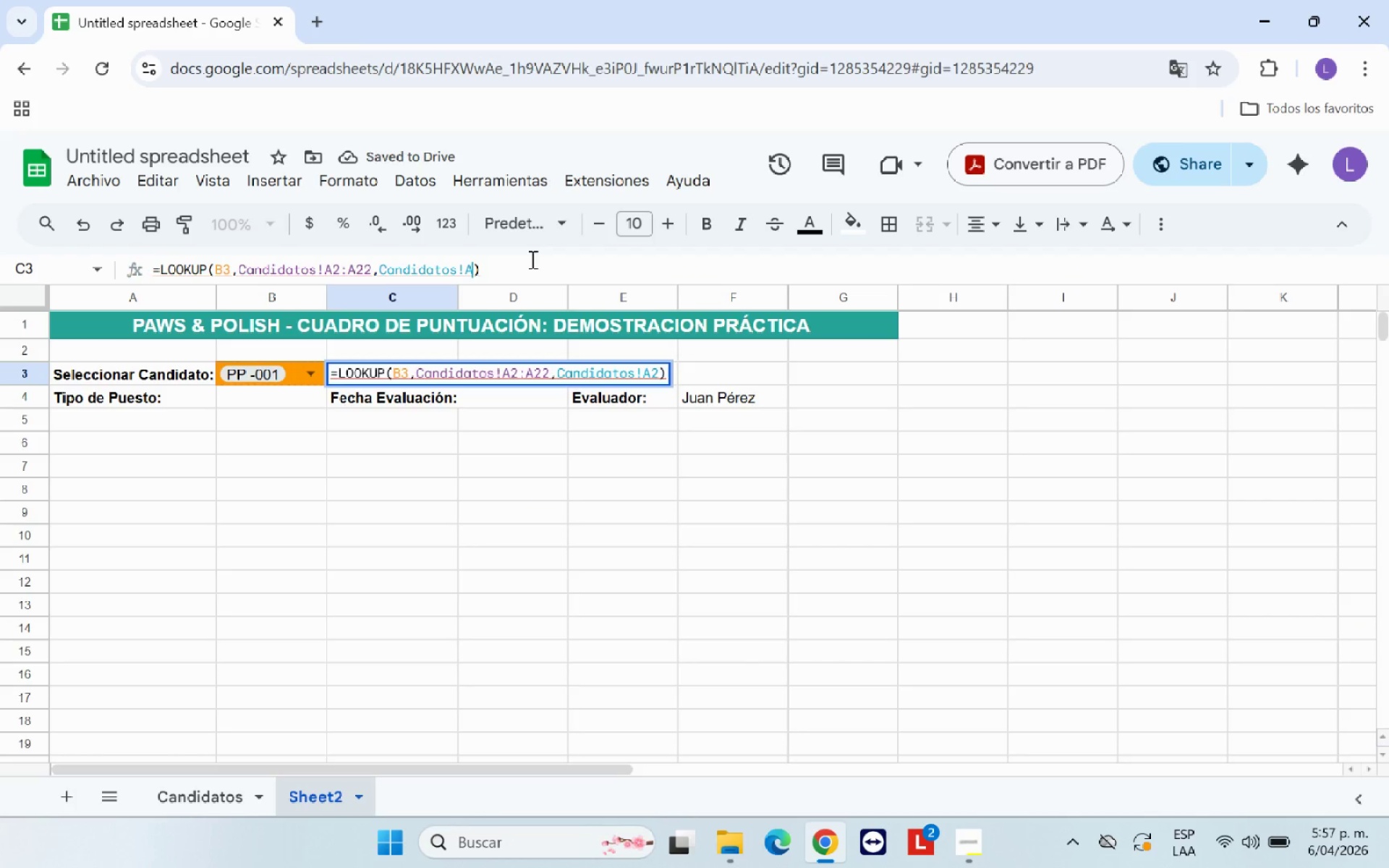 
key(Backspace)
 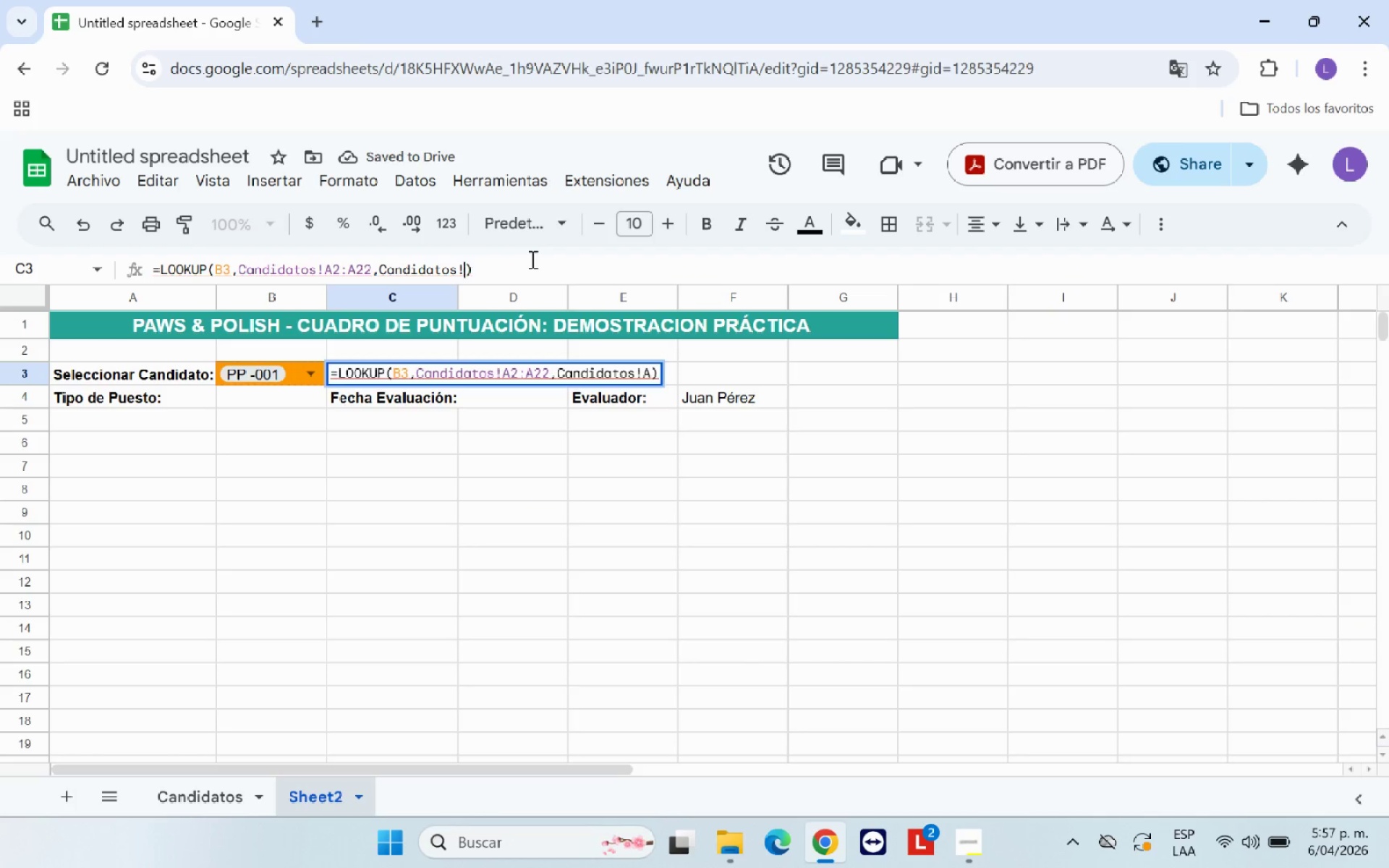 
key(Backspace)
 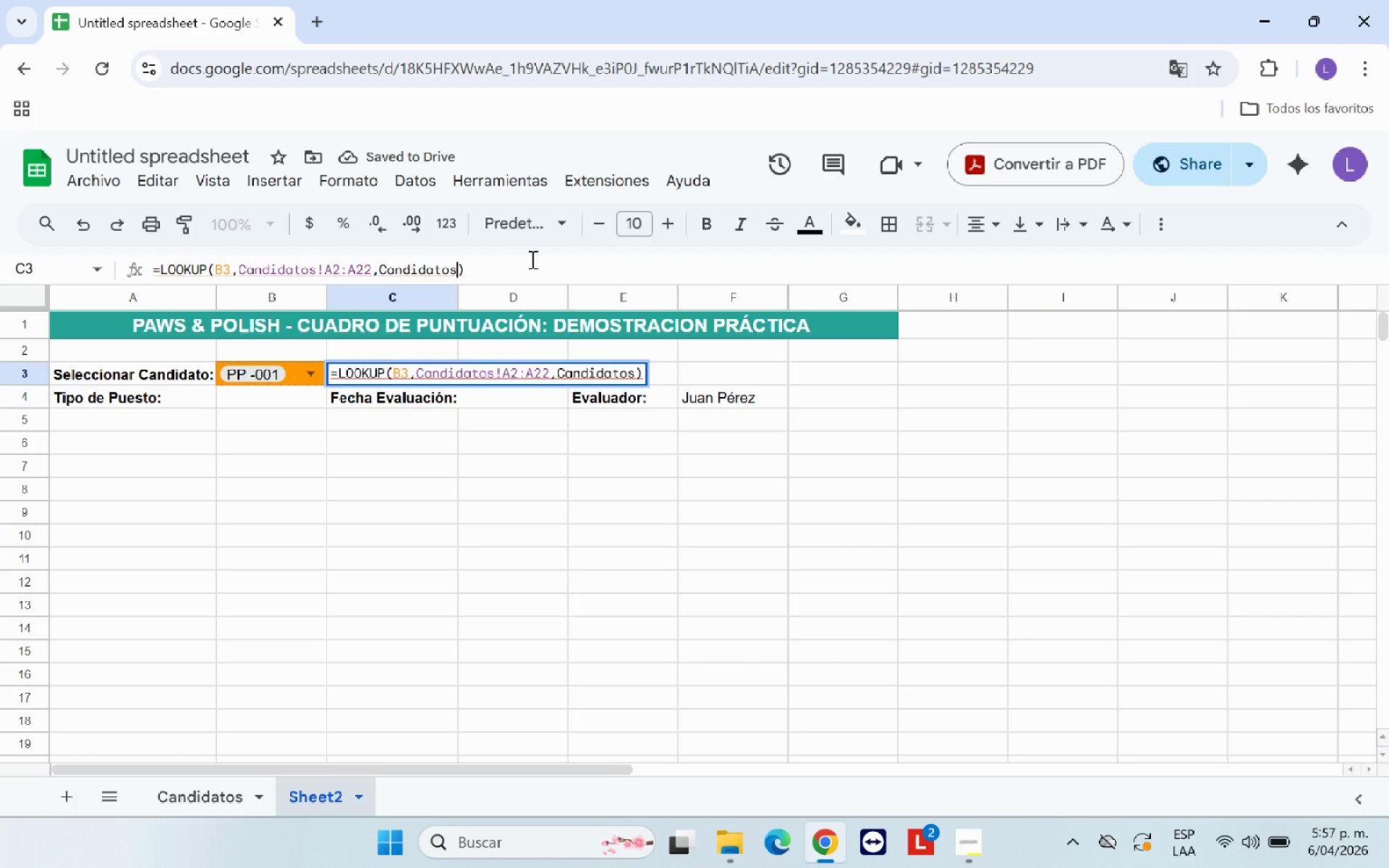 
key(Backspace)
 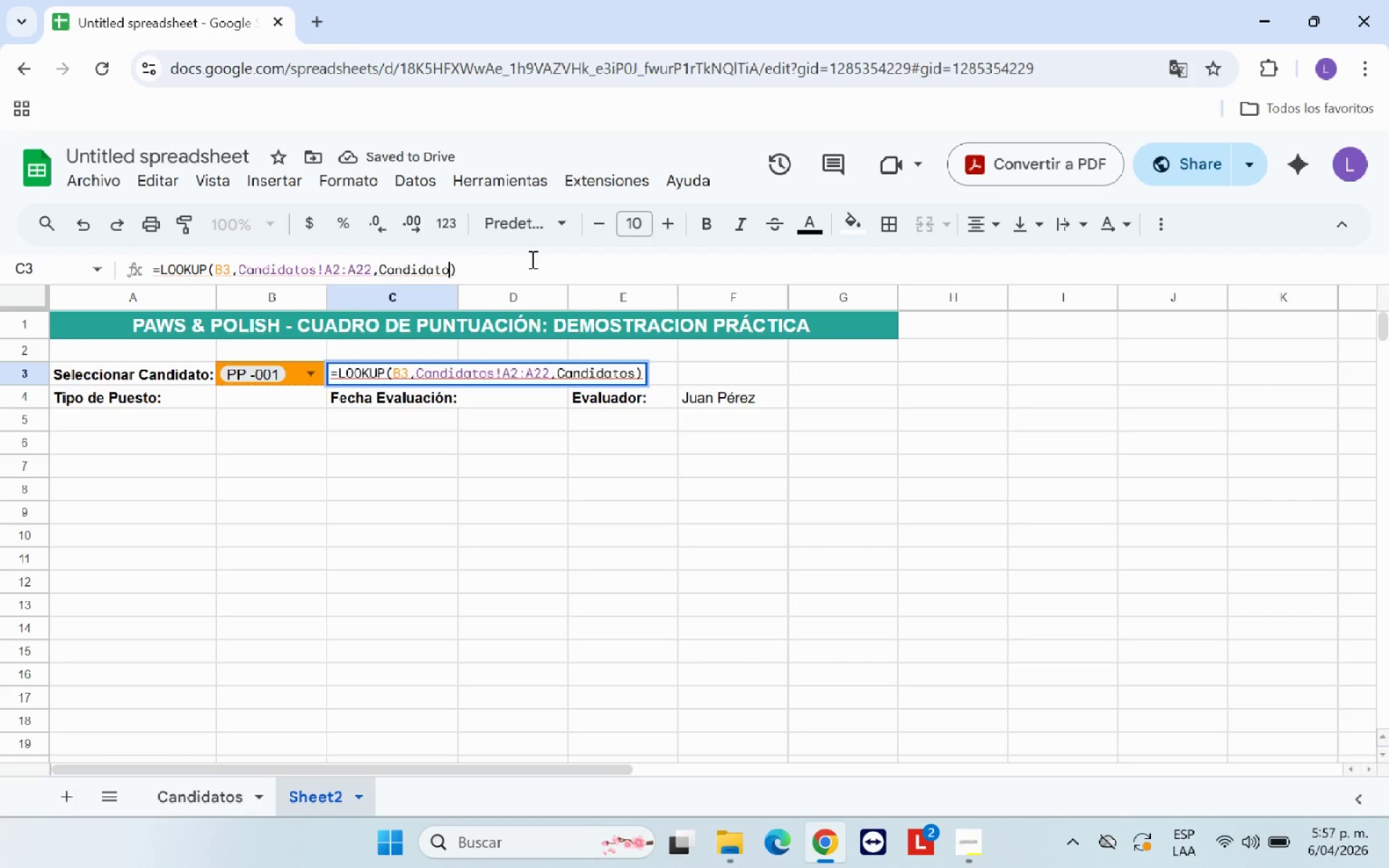 
key(Backspace)
 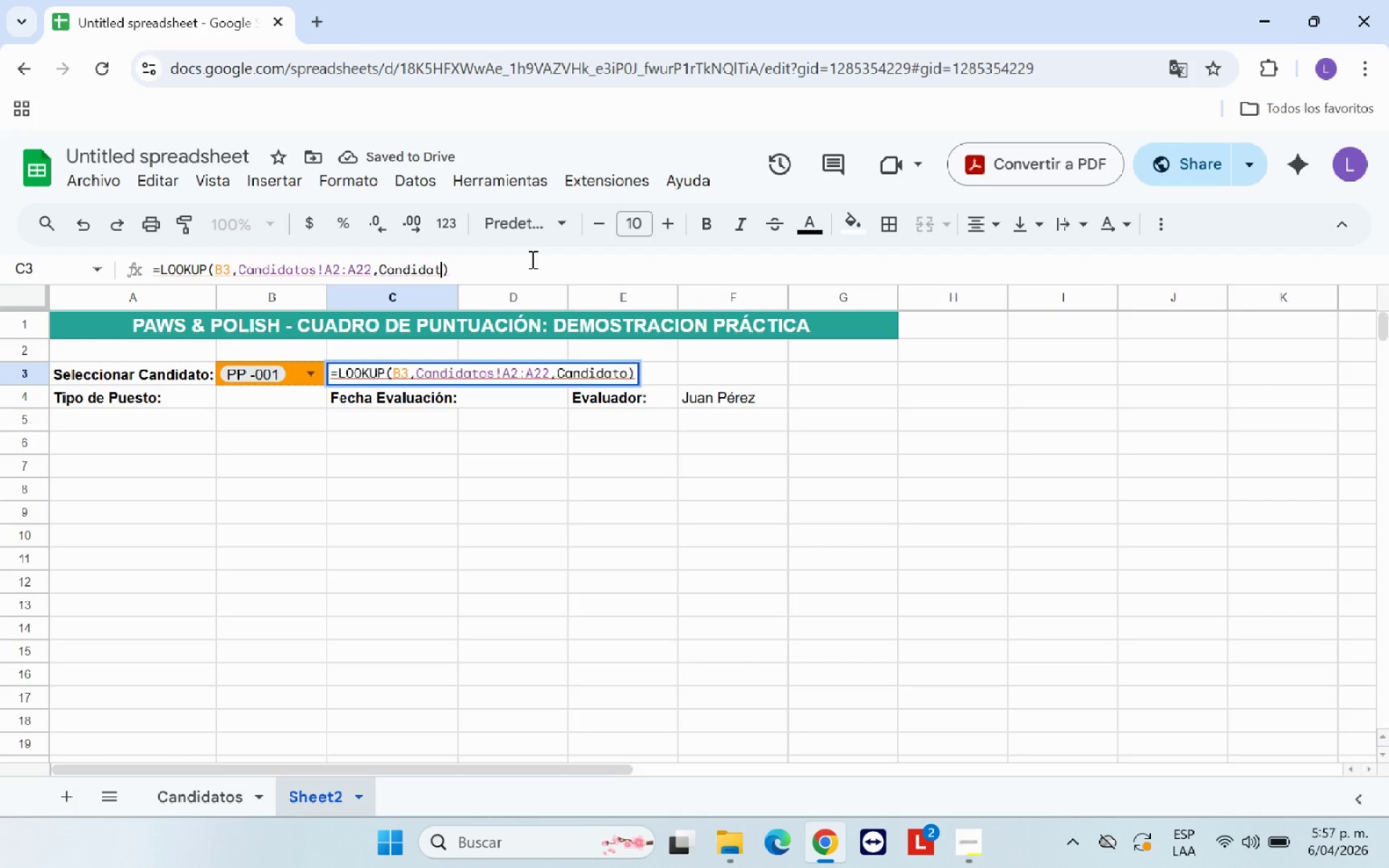 
key(Backspace)
 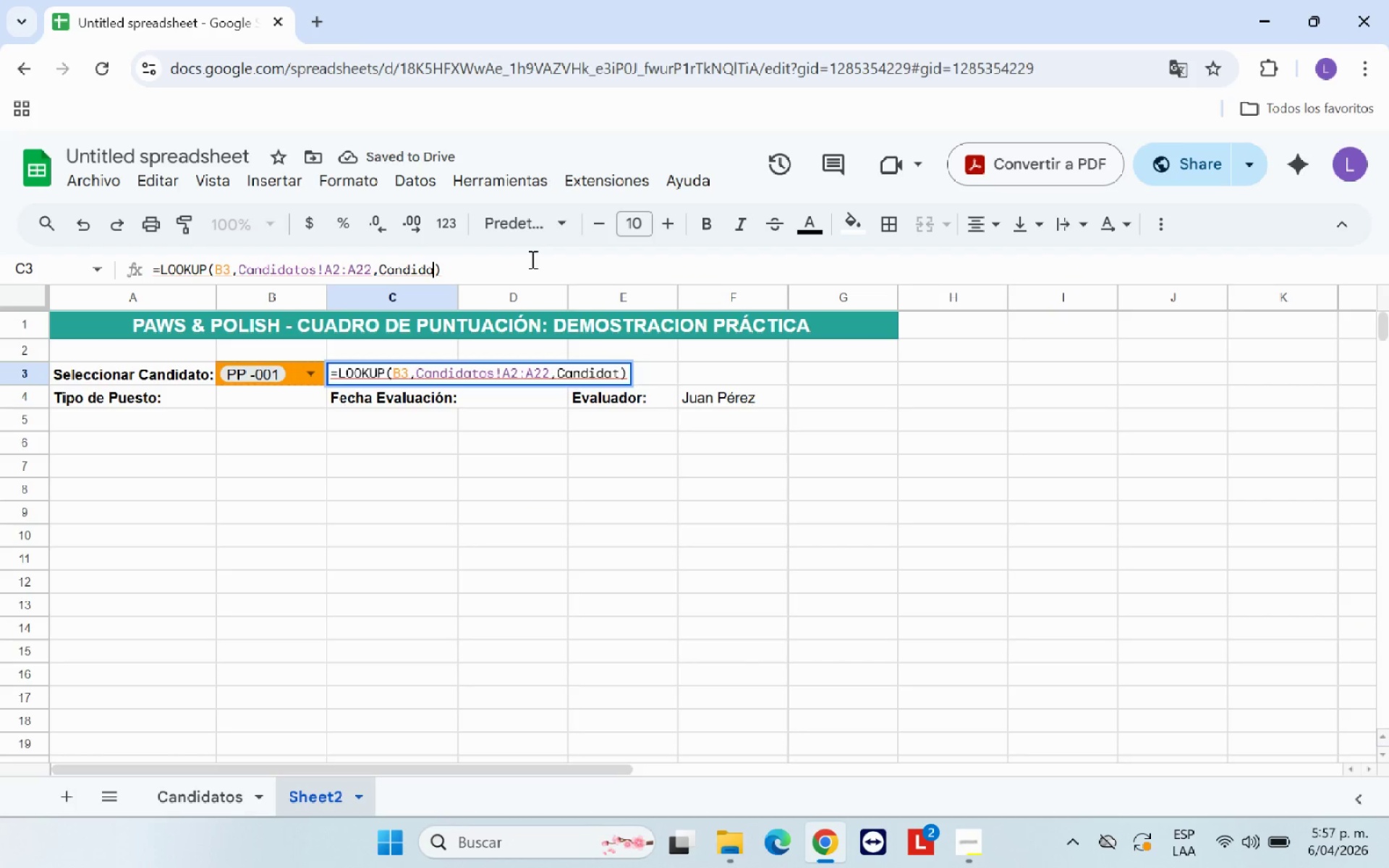 
key(Backspace)
 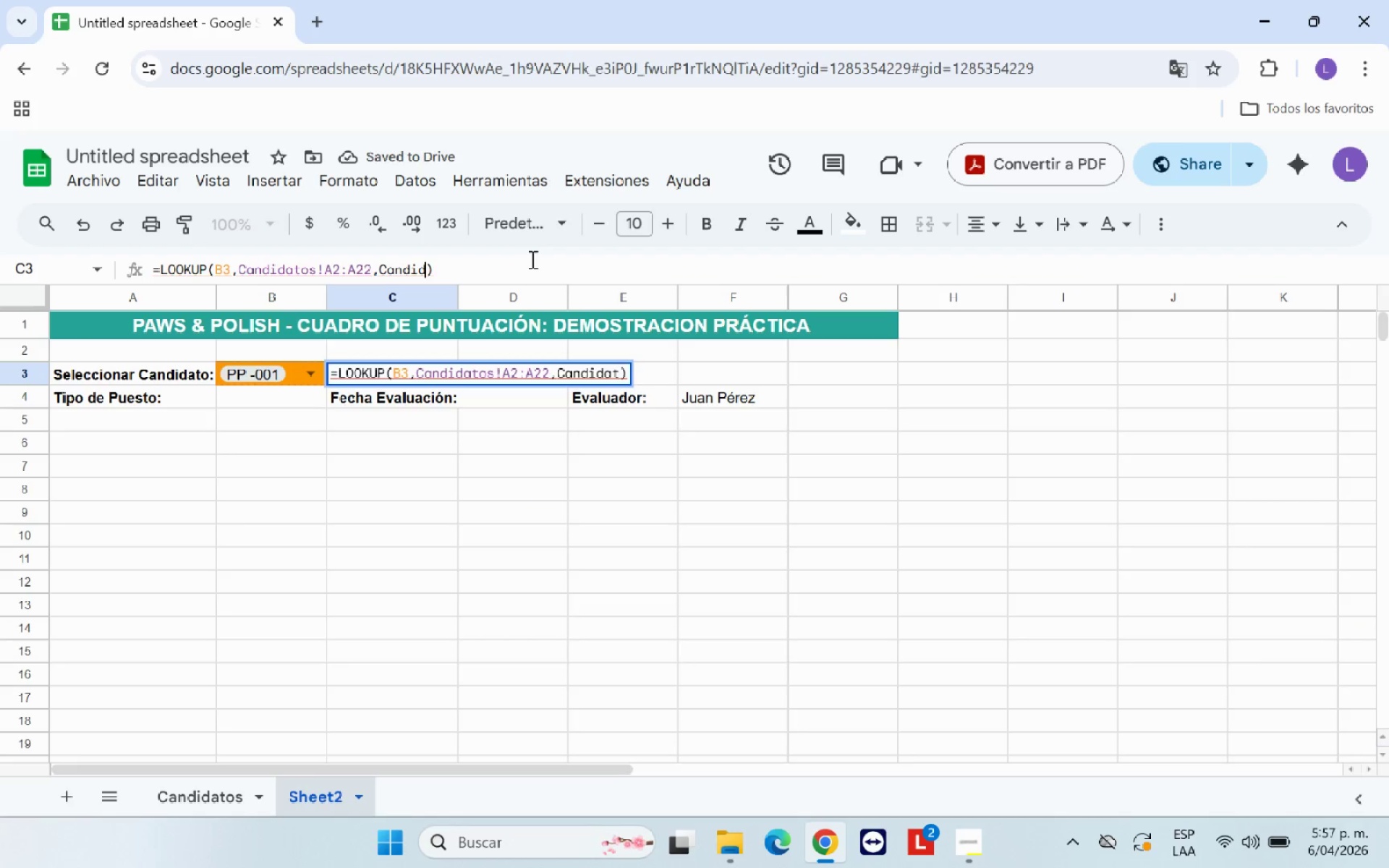 
key(Backspace)
 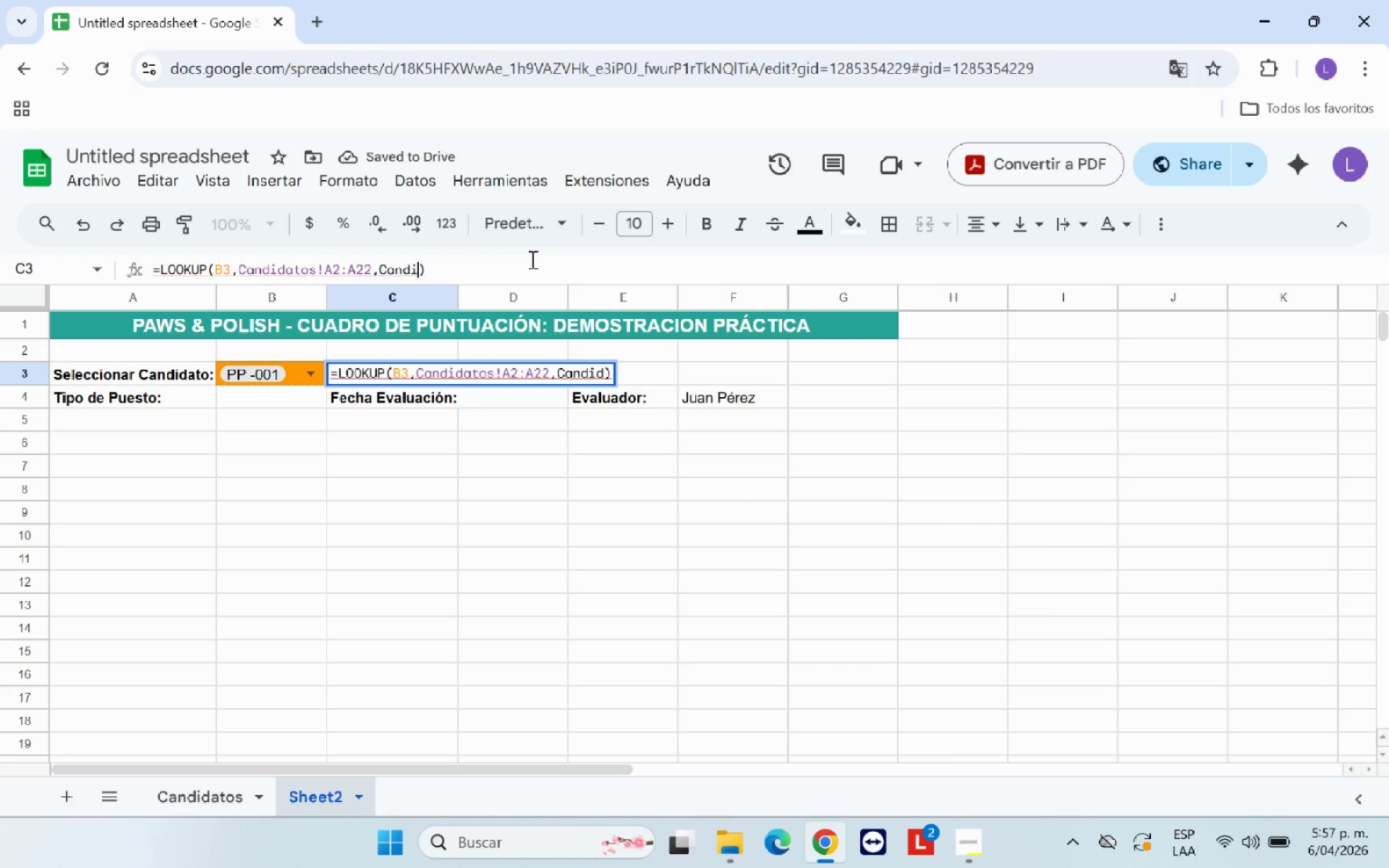 
key(Backspace)
 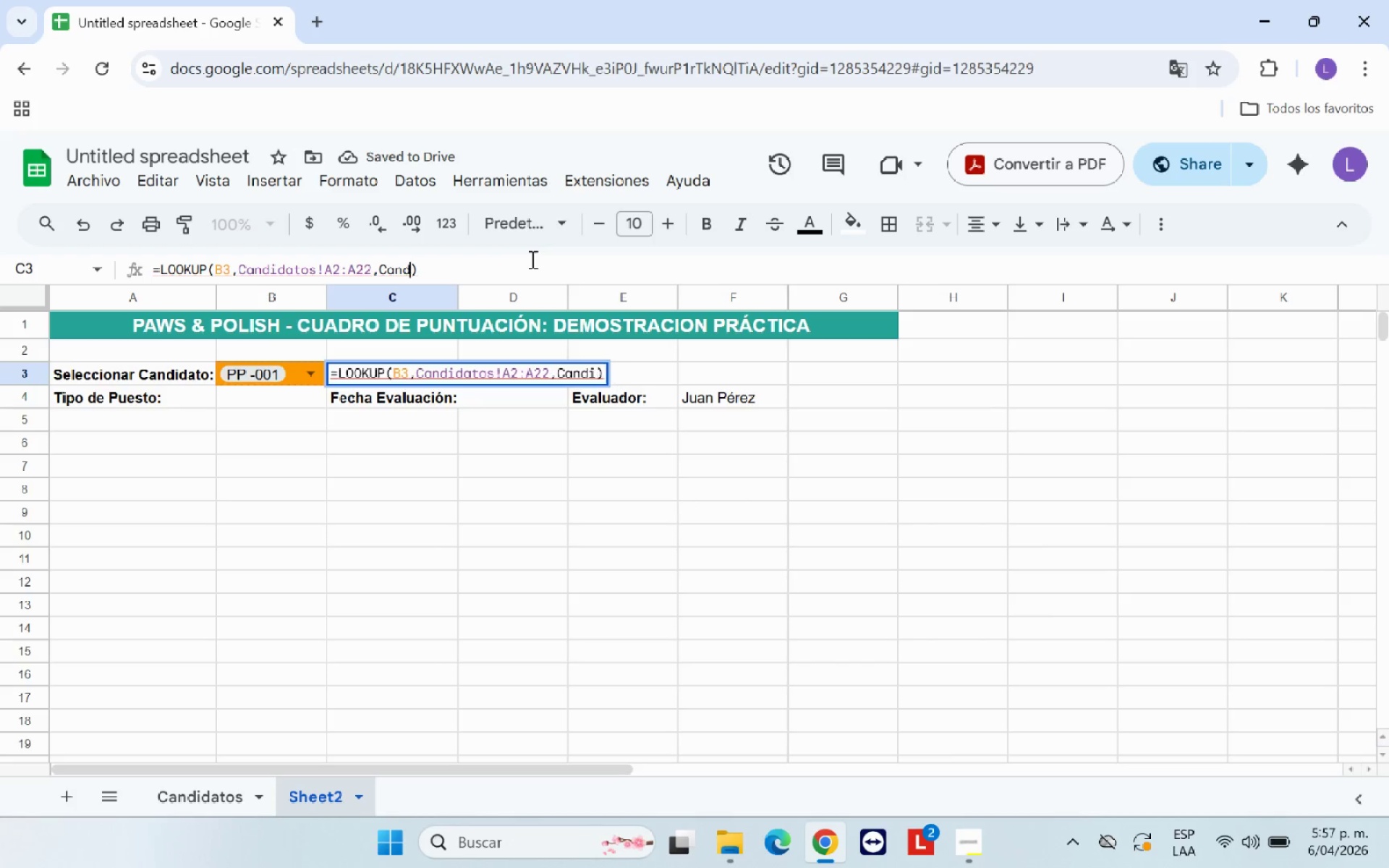 
key(Backspace)
 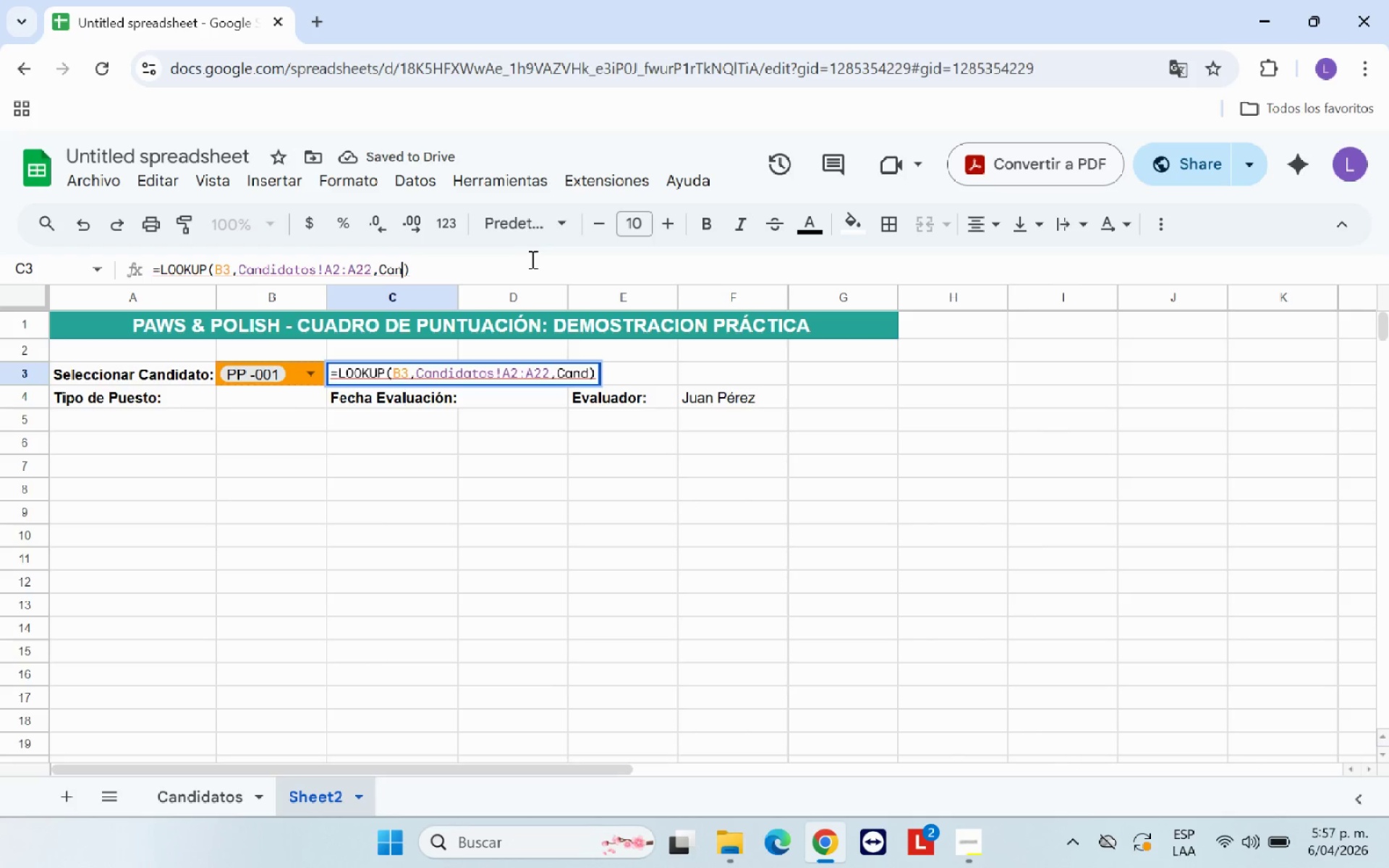 
key(Backspace)
 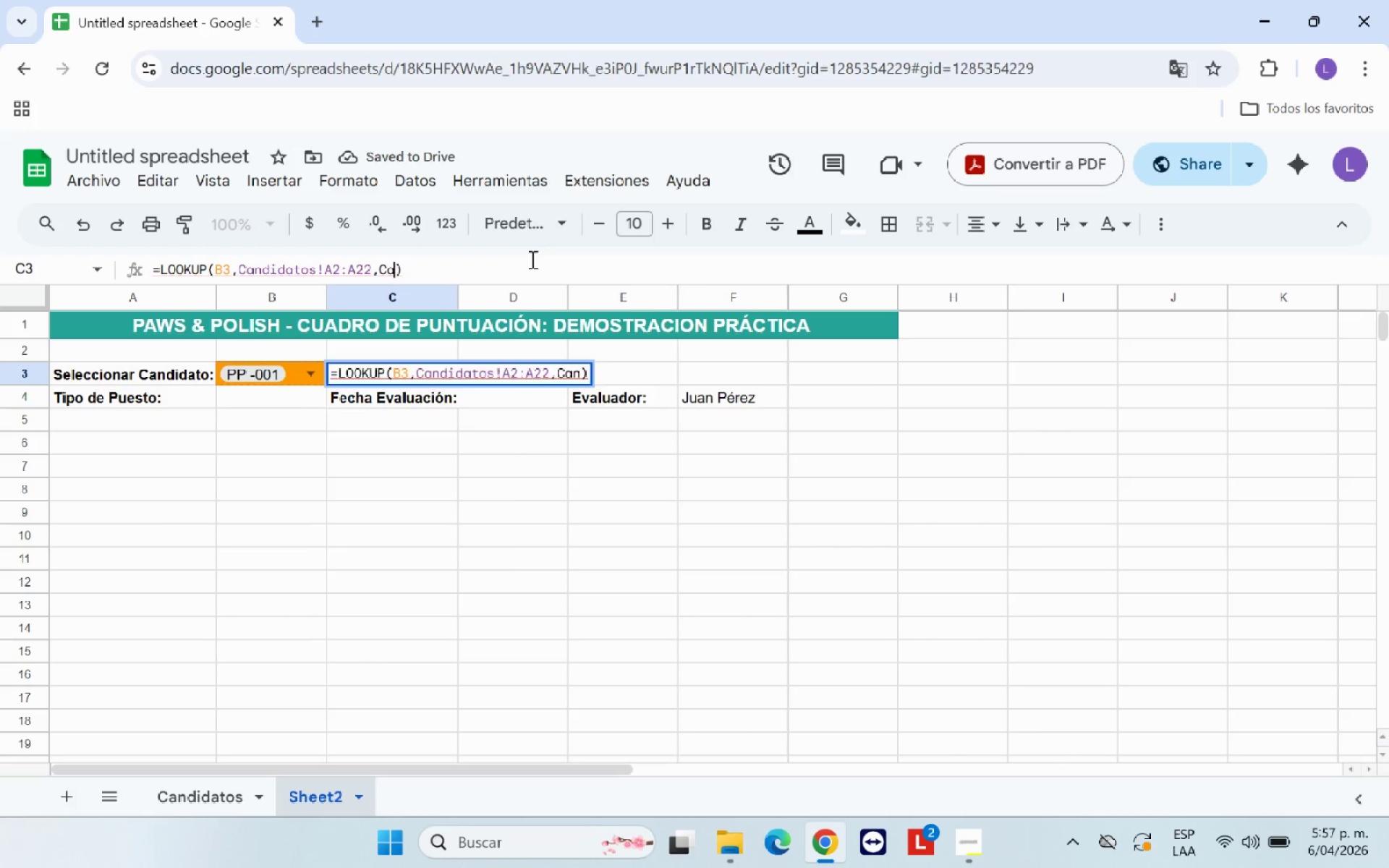 
key(Backspace)
 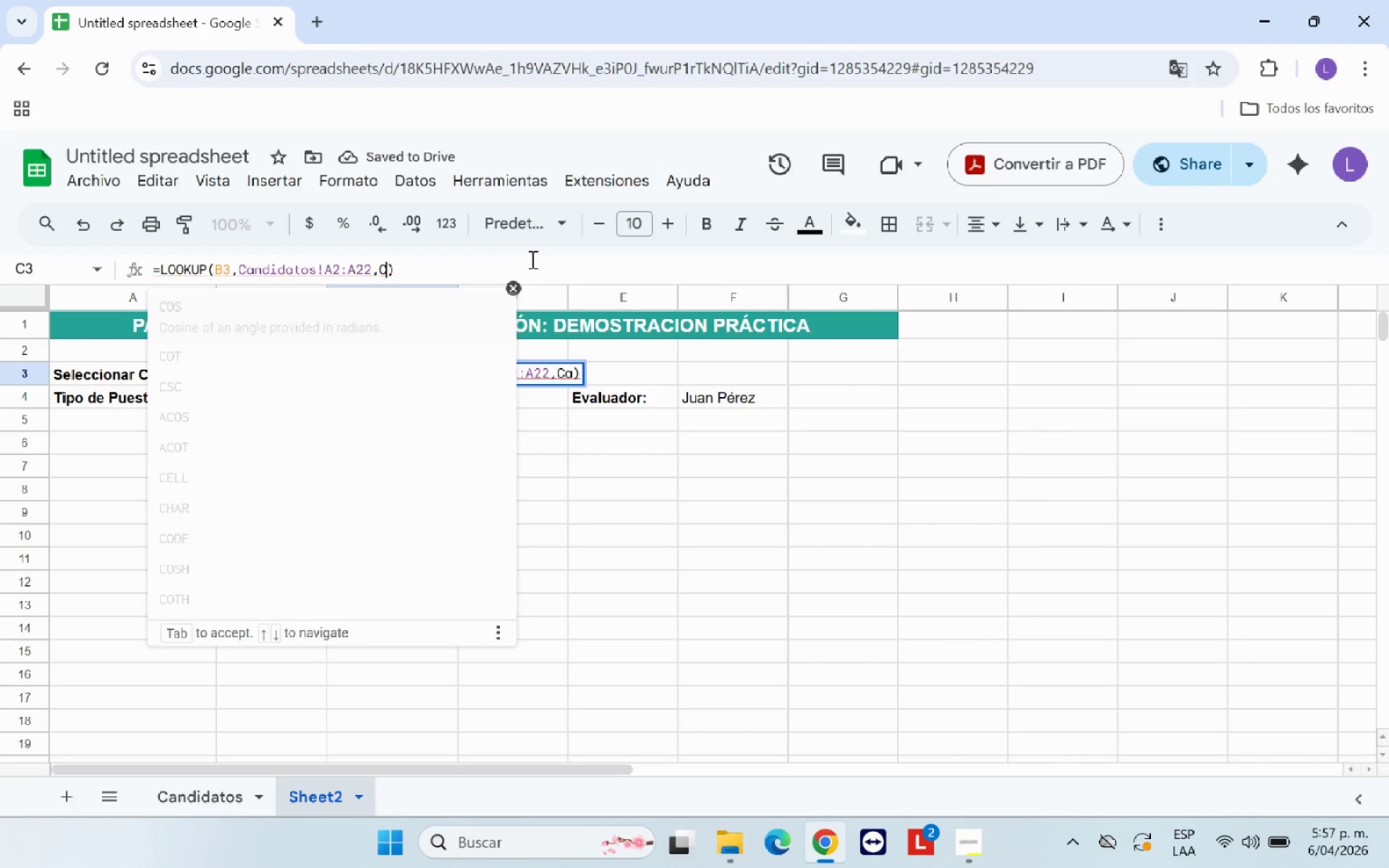 
key(Backspace)
 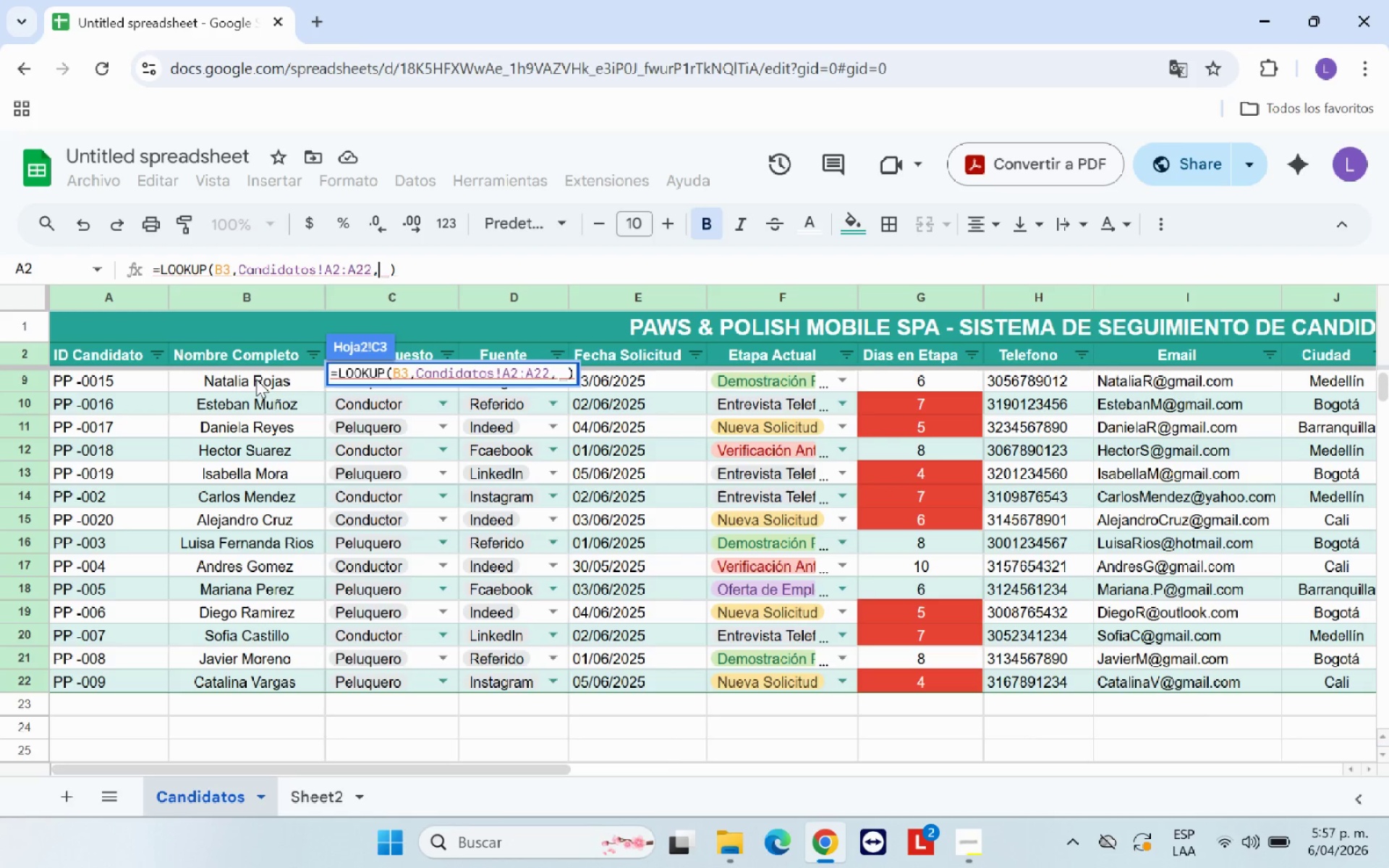 
scroll: coordinate [267, 425], scroll_direction: up, amount: 10.0
 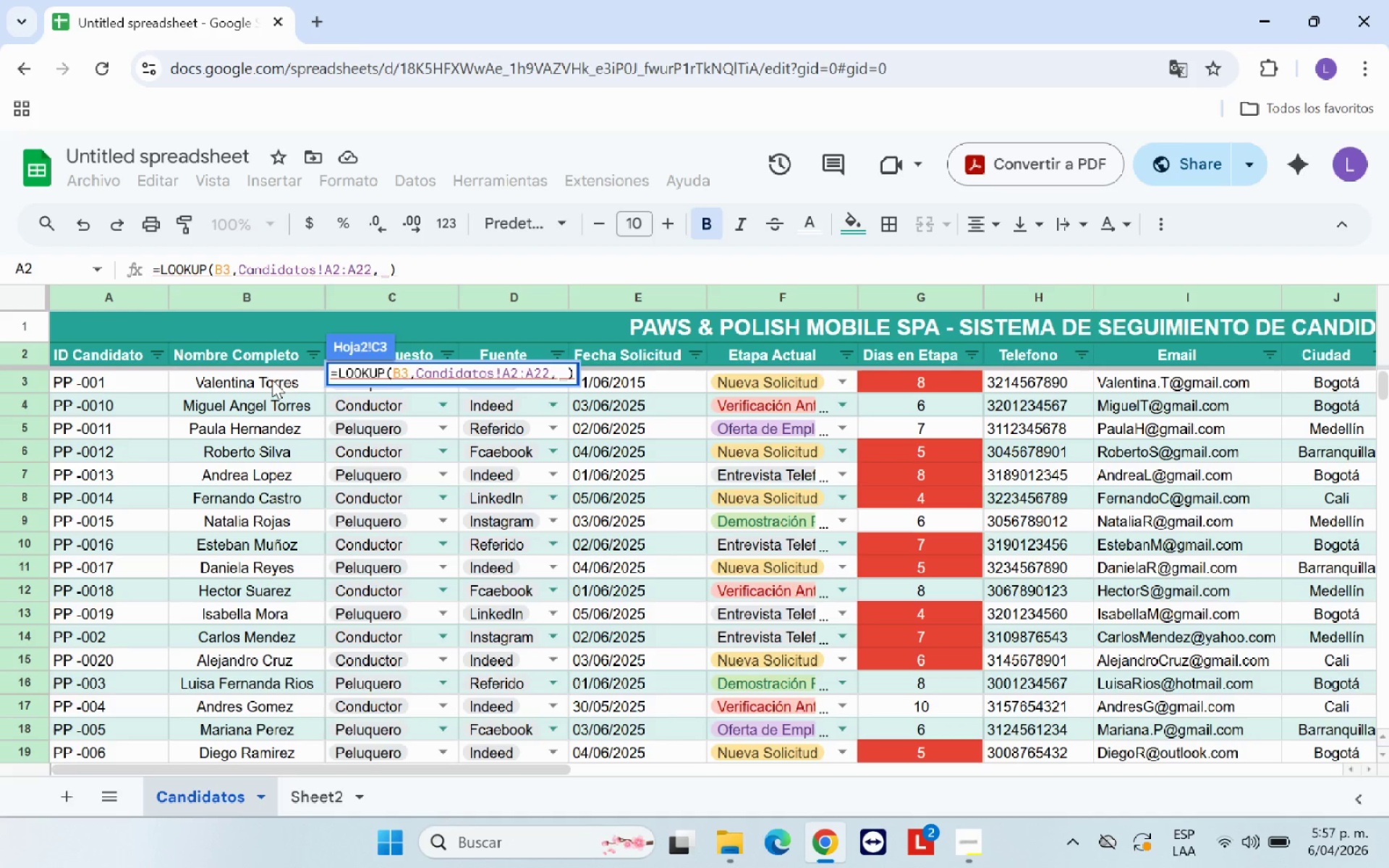 
left_click([273, 378])
 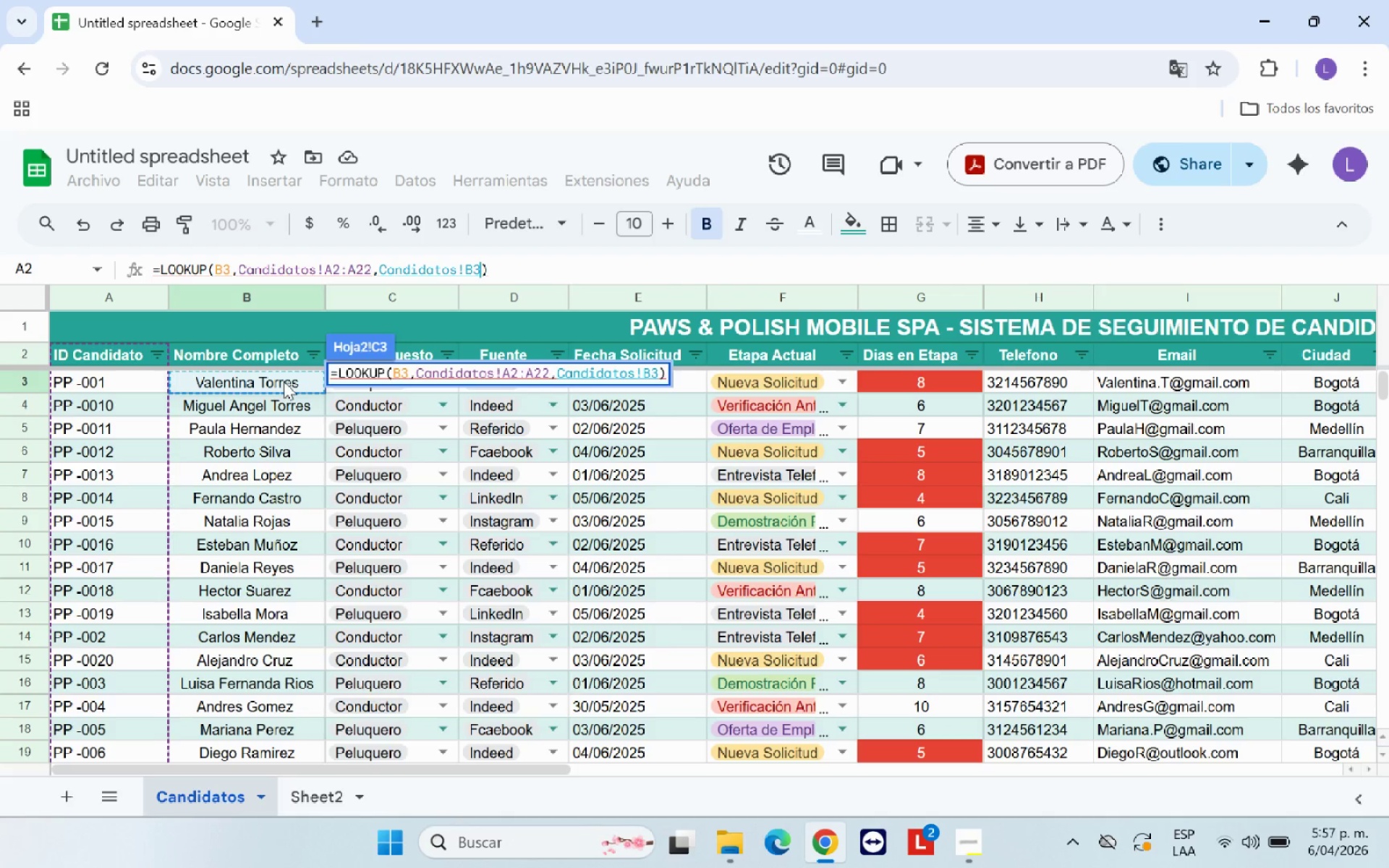 
left_click_drag(start_coordinate=[284, 381], to_coordinate=[273, 483])
 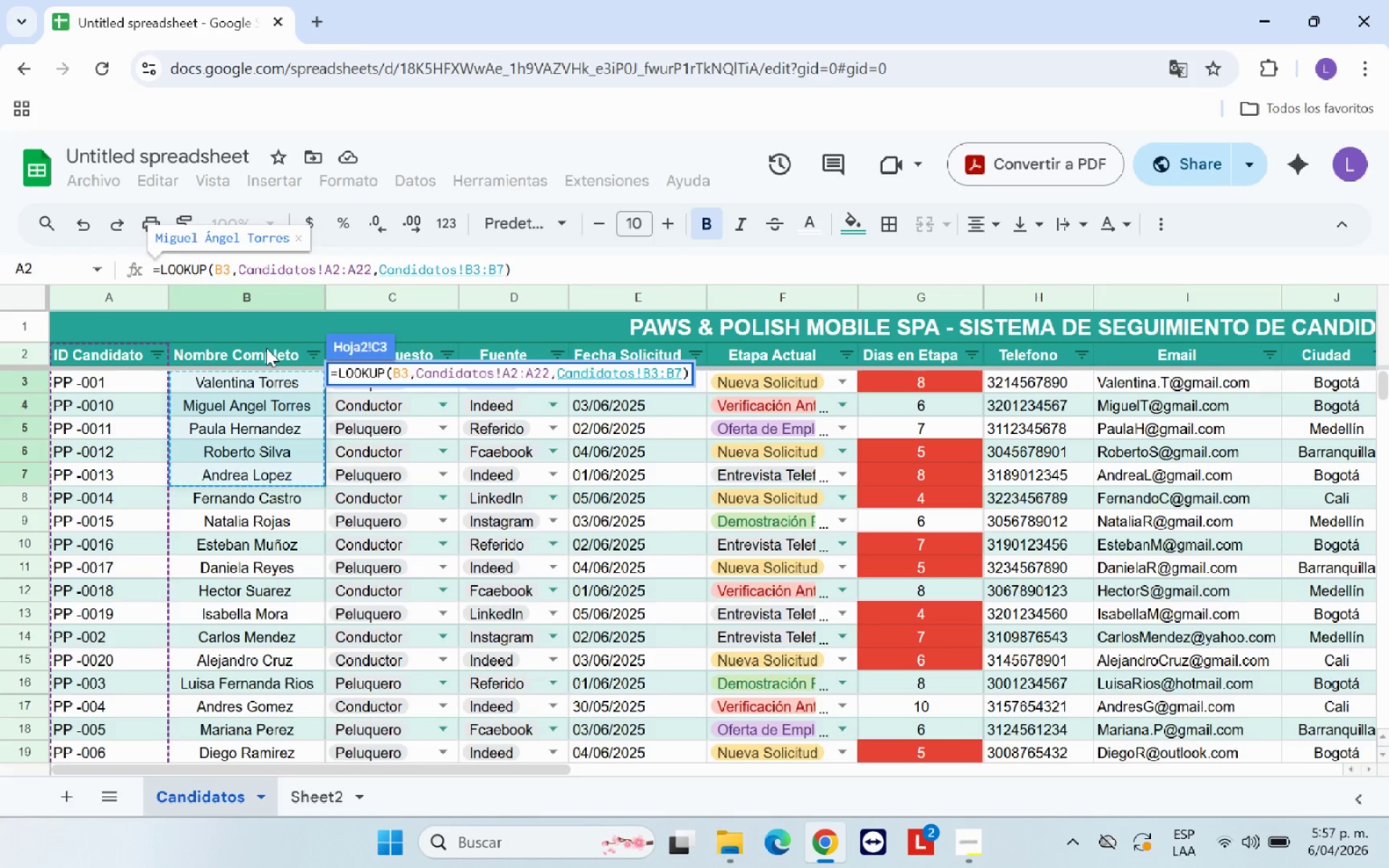 
left_click([266, 351])
 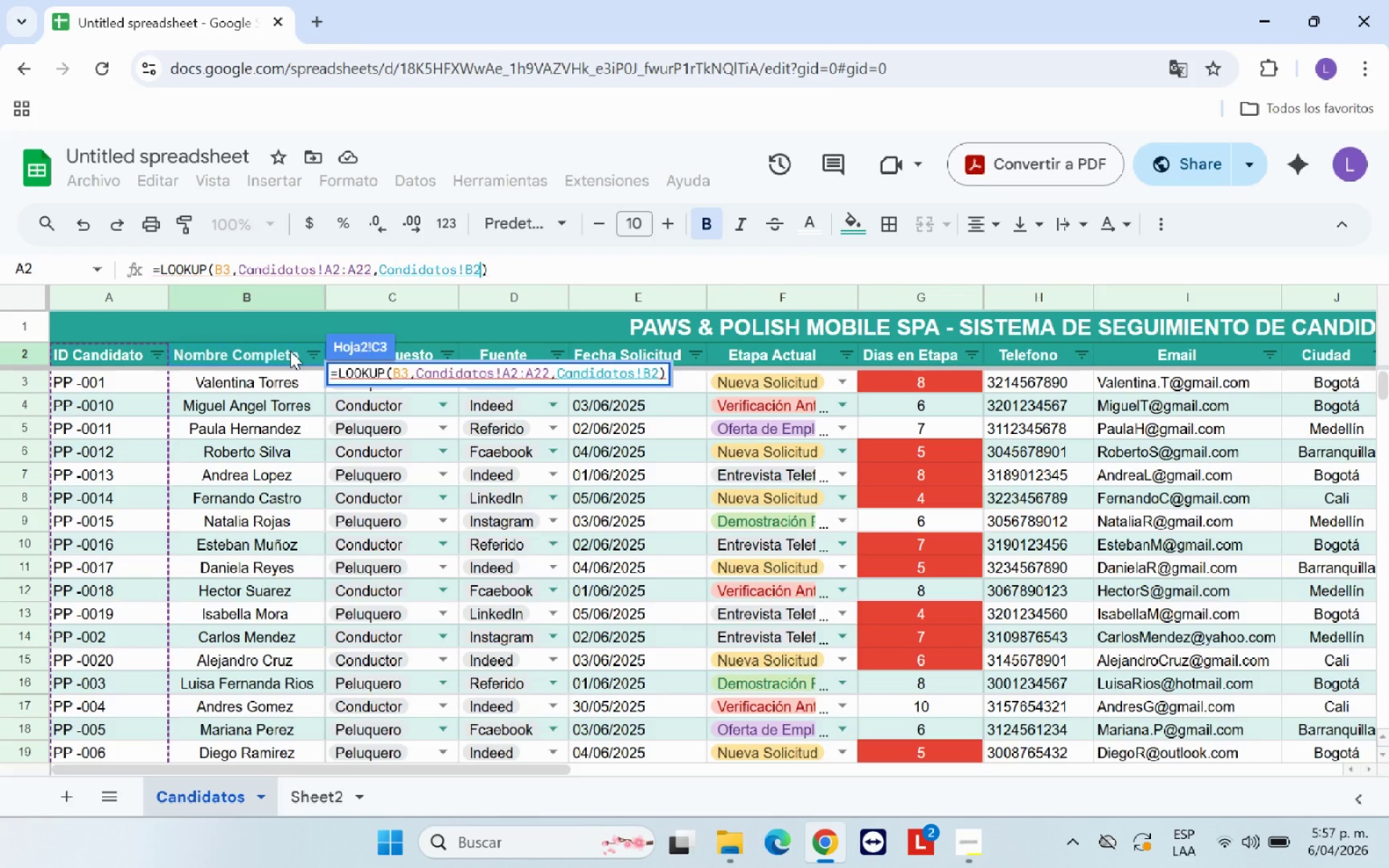 
left_click_drag(start_coordinate=[290, 351], to_coordinate=[294, 718])
 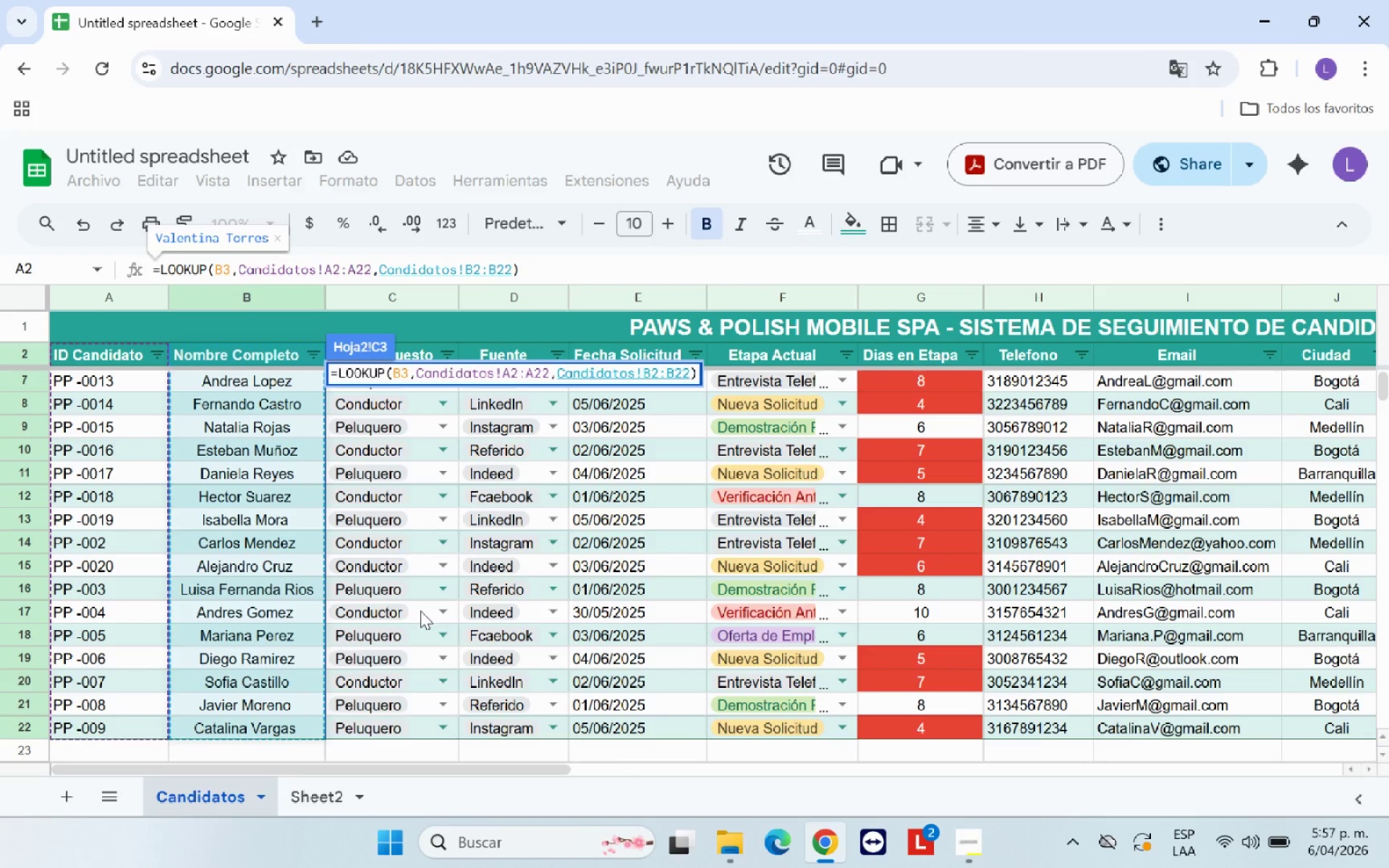 
key(Enter)
 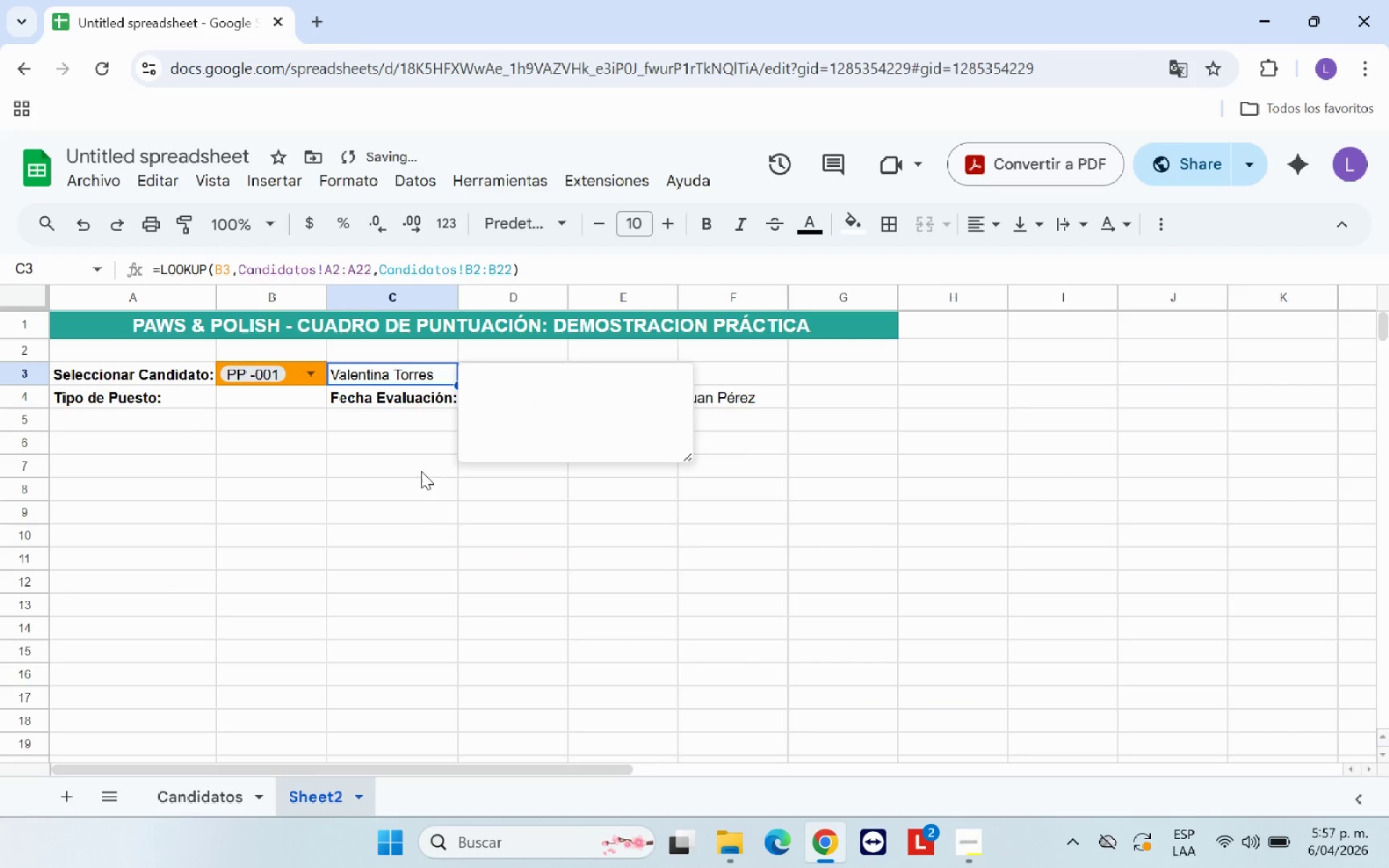 
left_click([395, 464])
 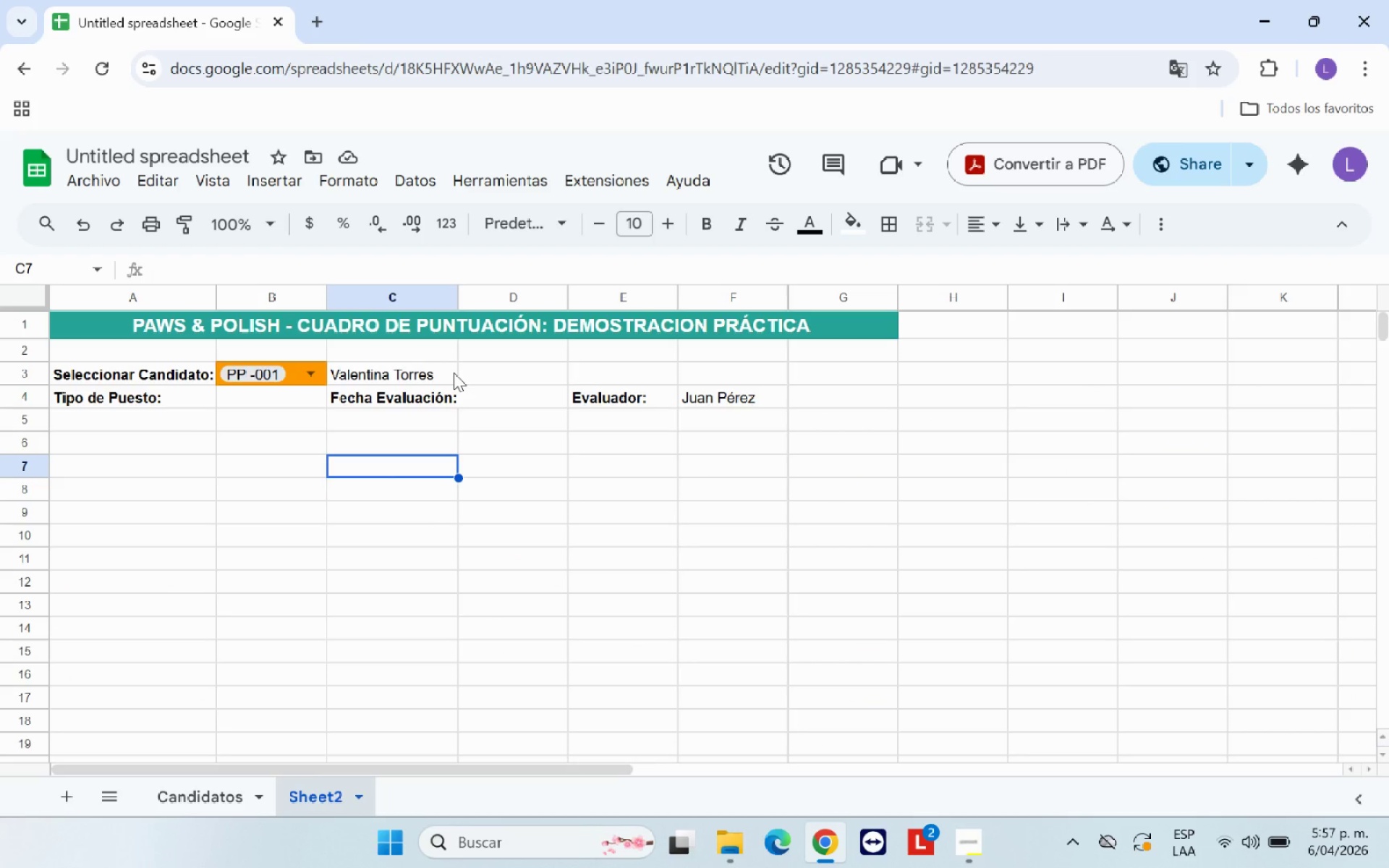 
wait(12.89)
 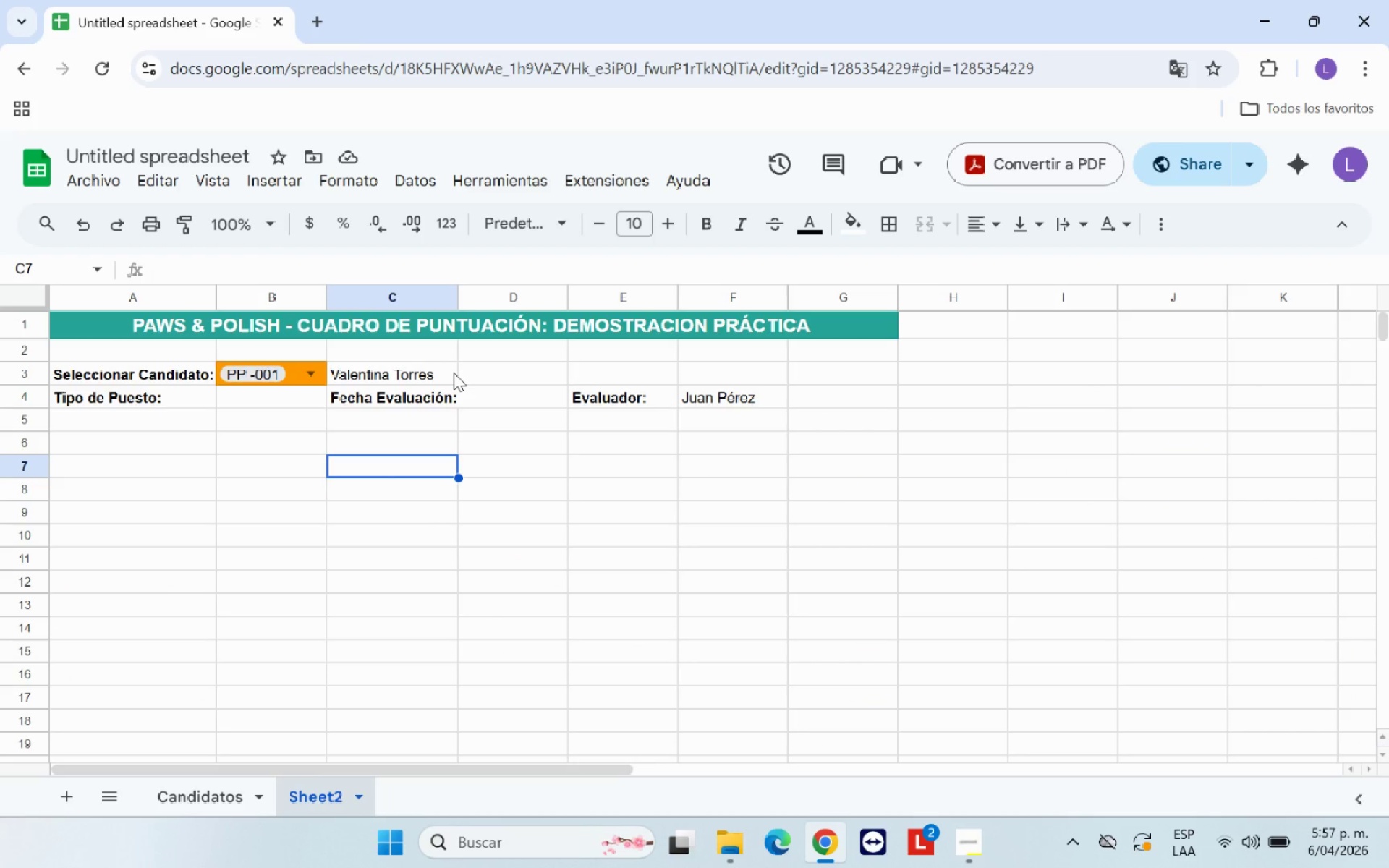 
left_click([409, 370])
 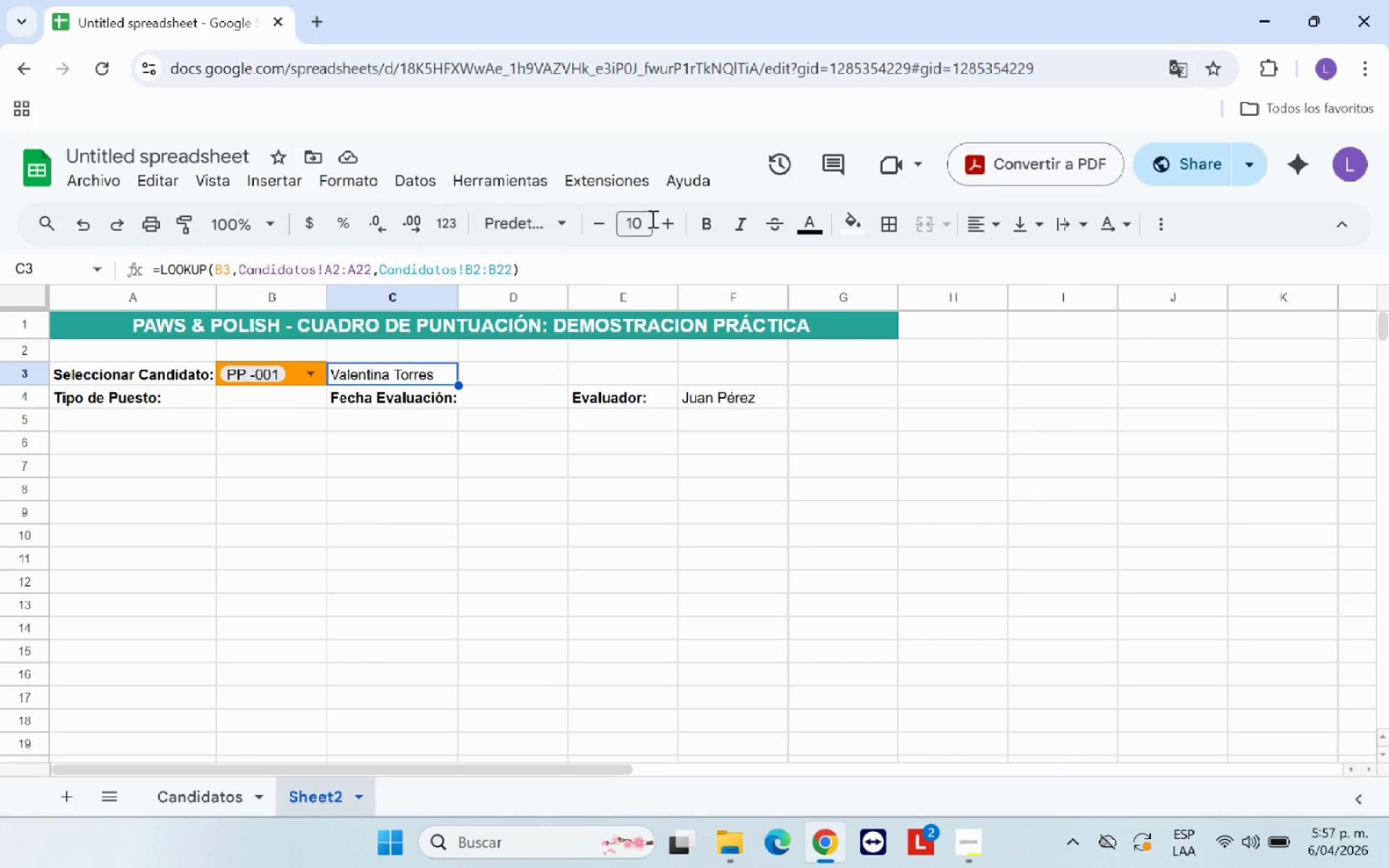 
left_click([715, 220])
 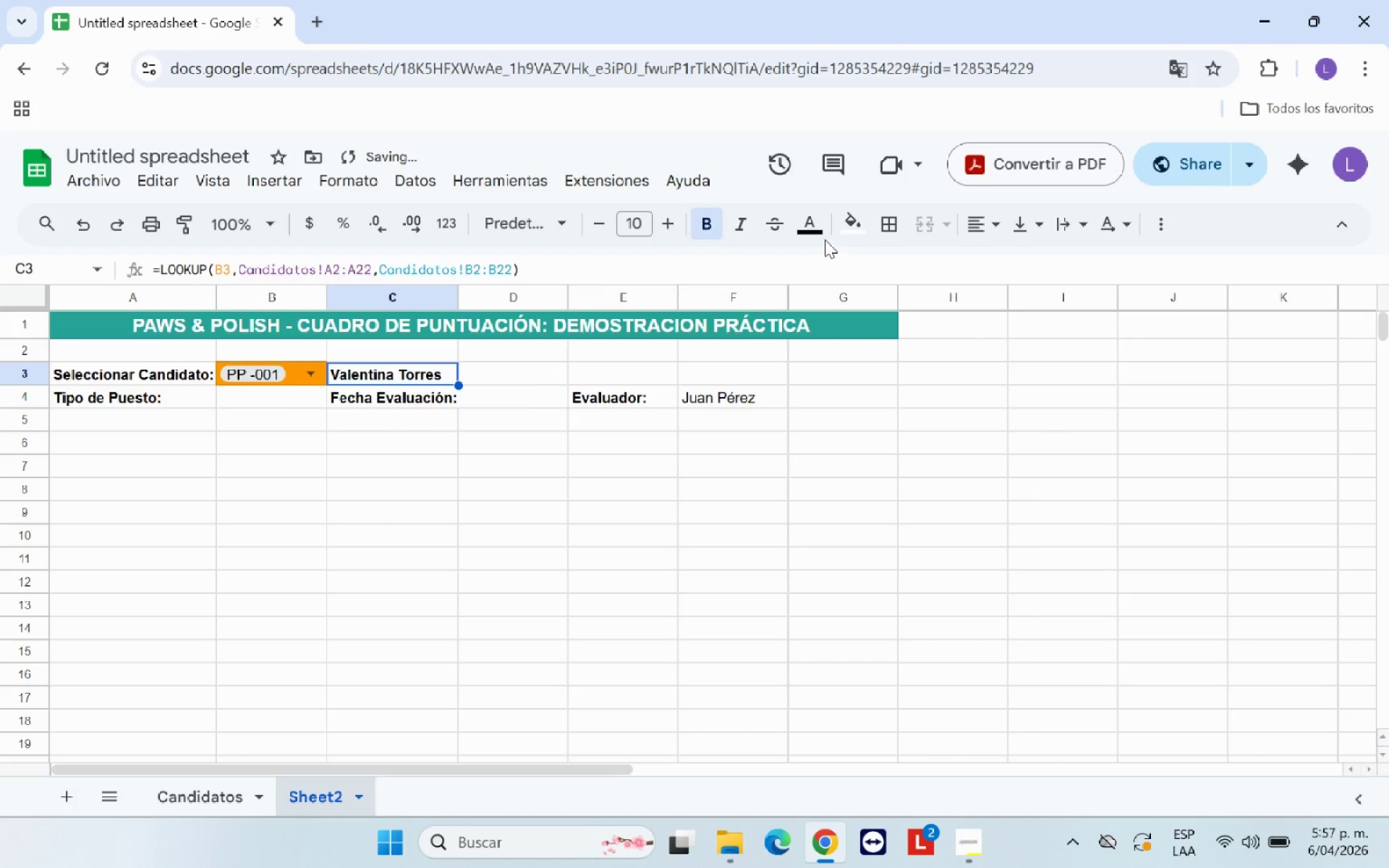 
left_click([815, 229])
 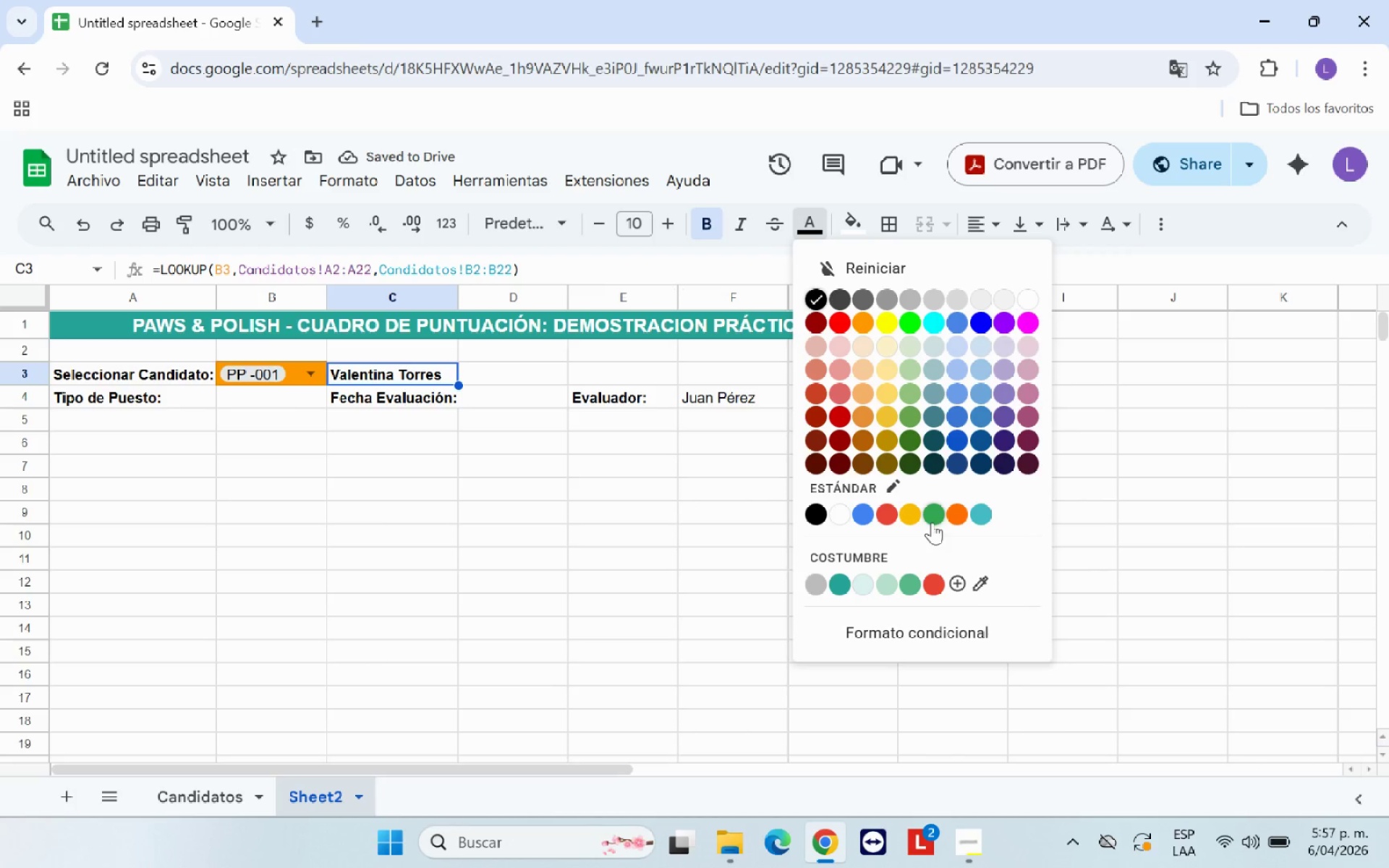 
left_click([839, 586])
 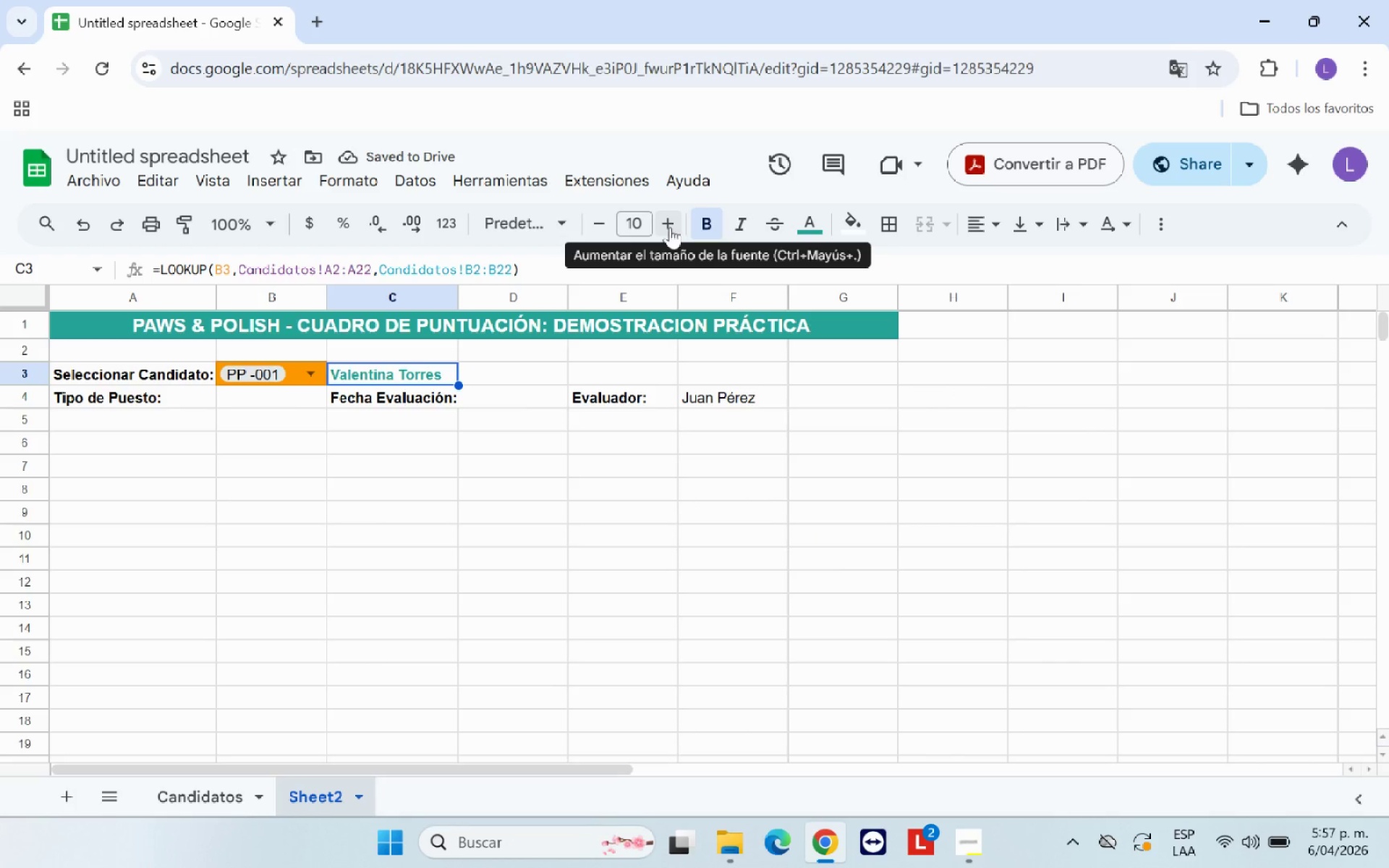 
left_click([671, 226])
 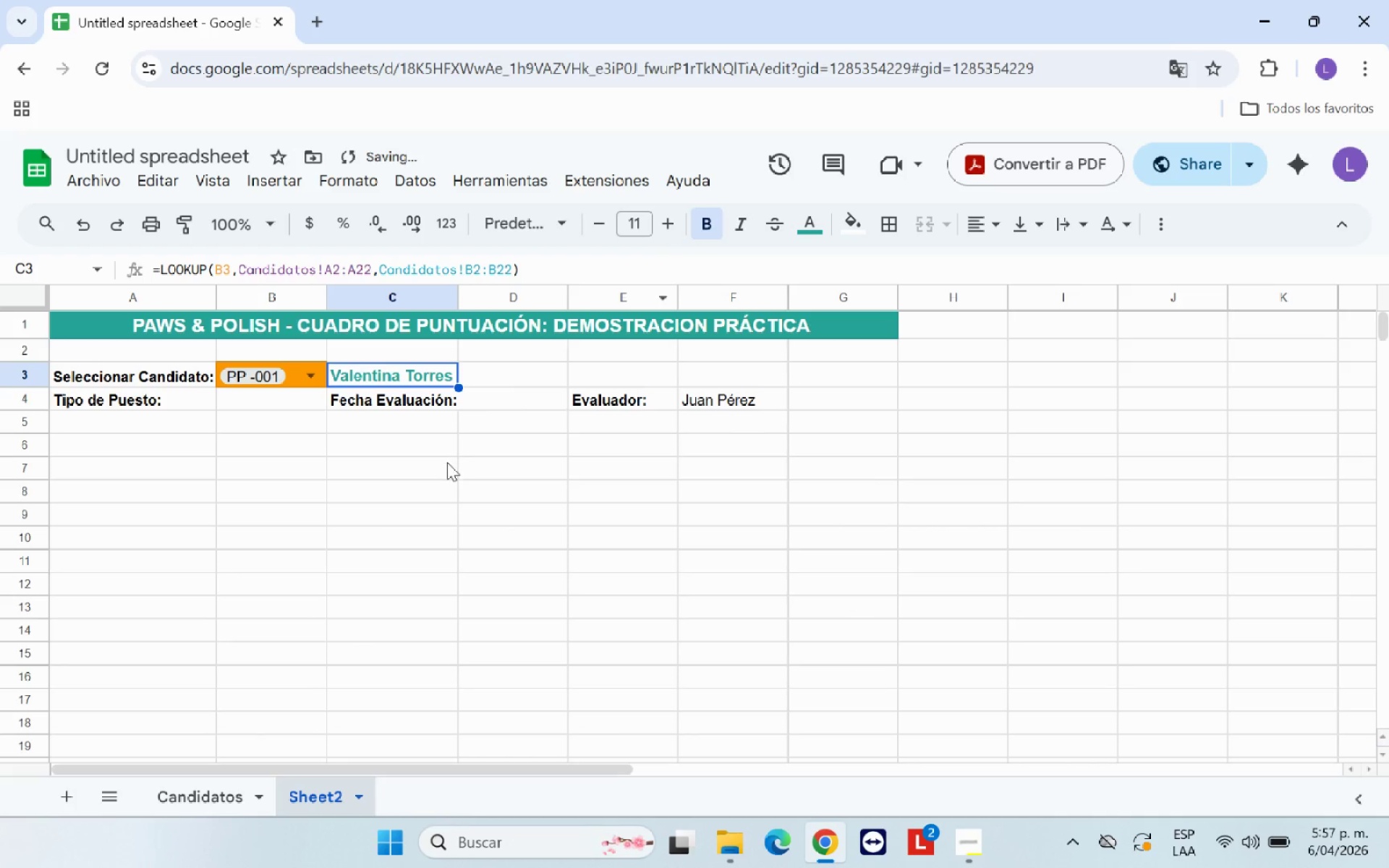 
left_click([447, 462])
 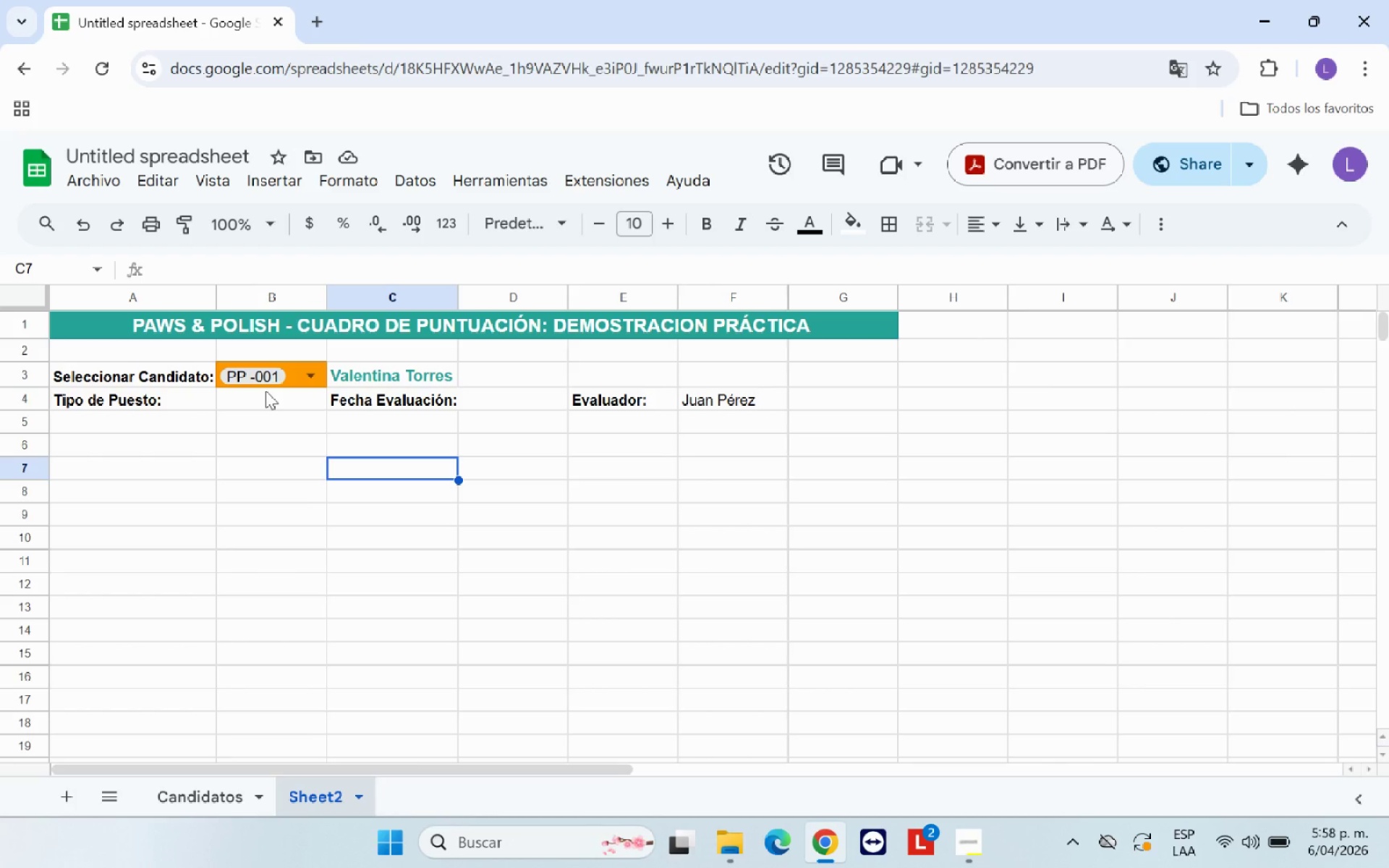 
wait(26.31)
 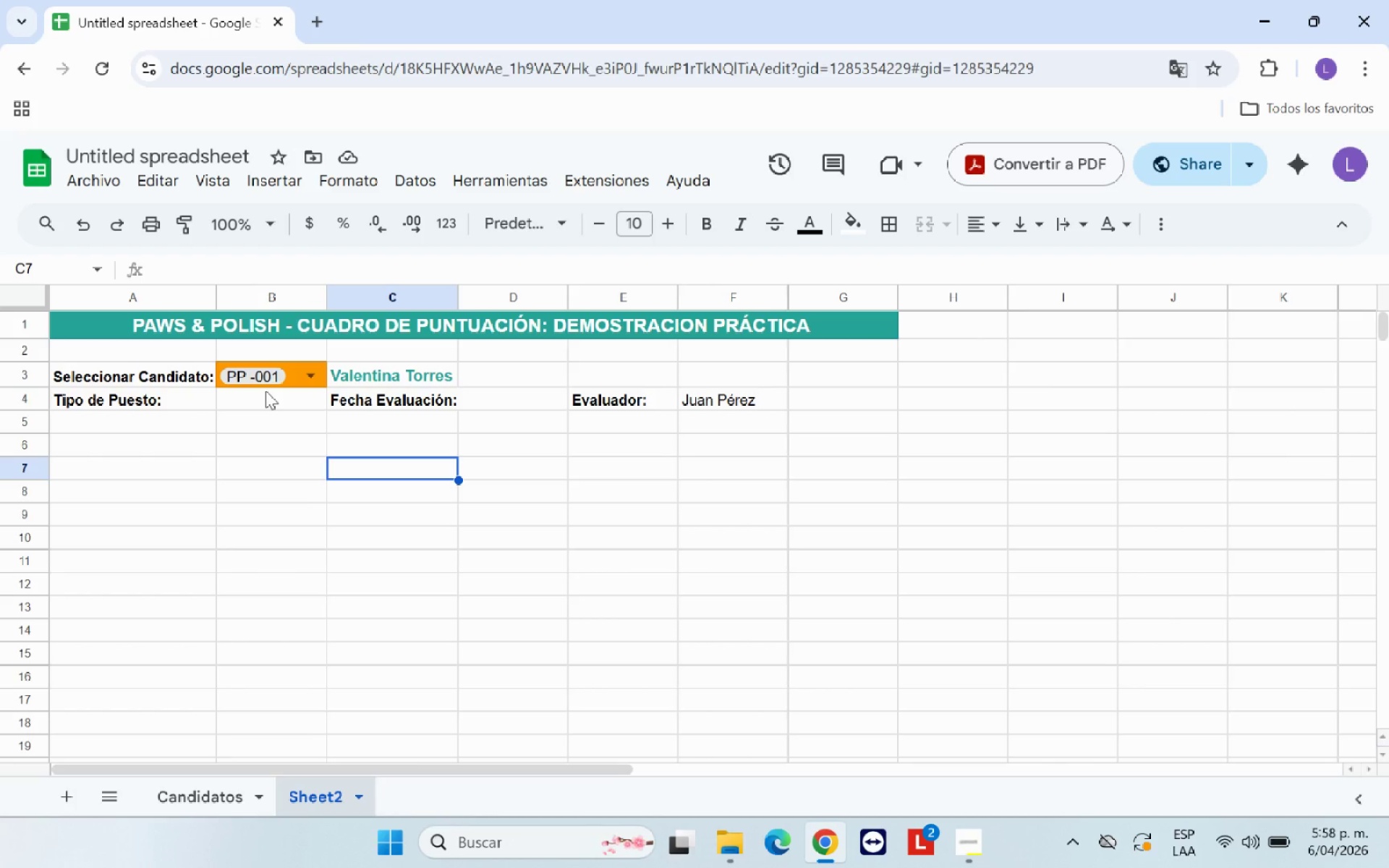 
type()SI.ERROR*BUSCARV*)
 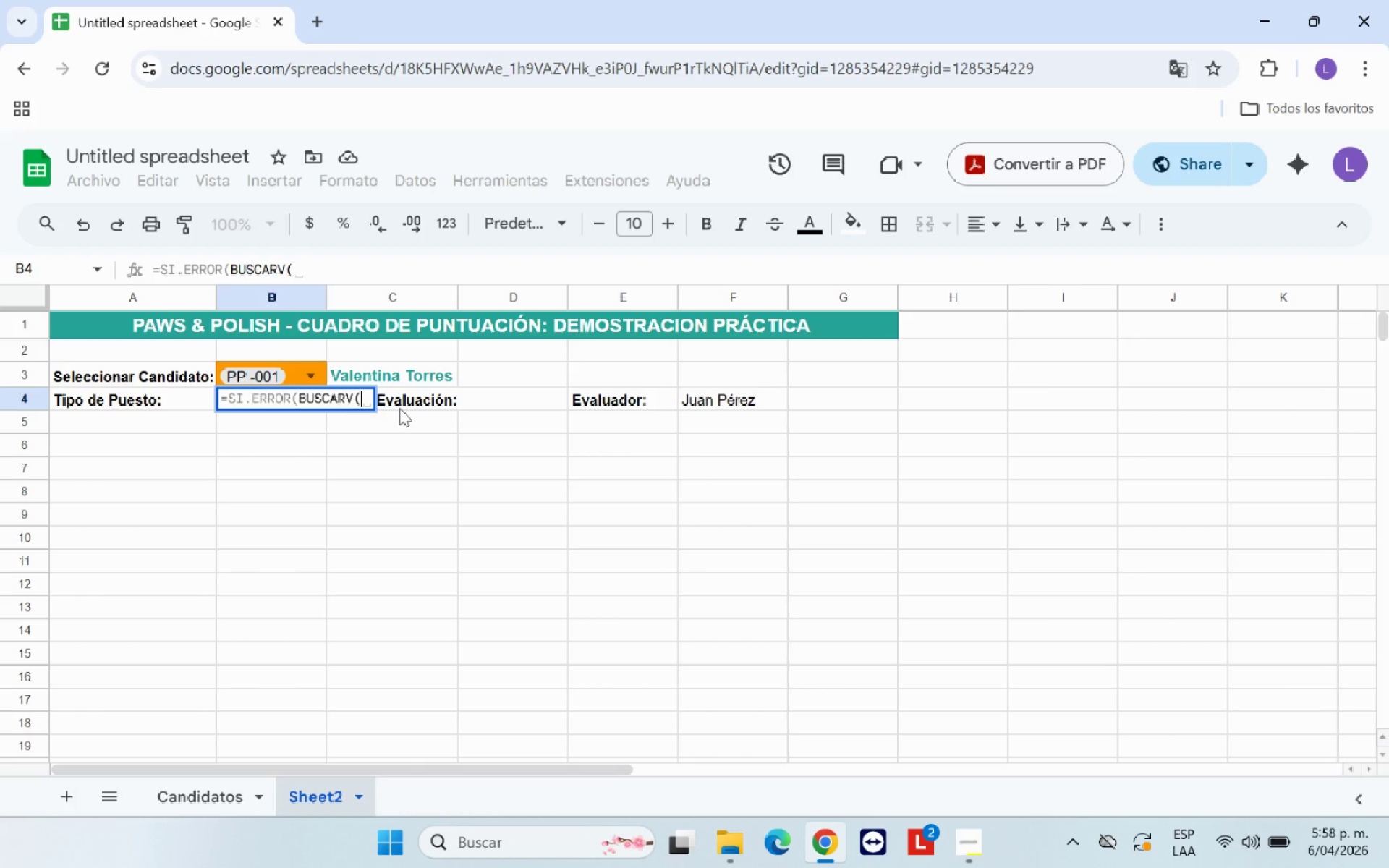 
wait(7.39)
 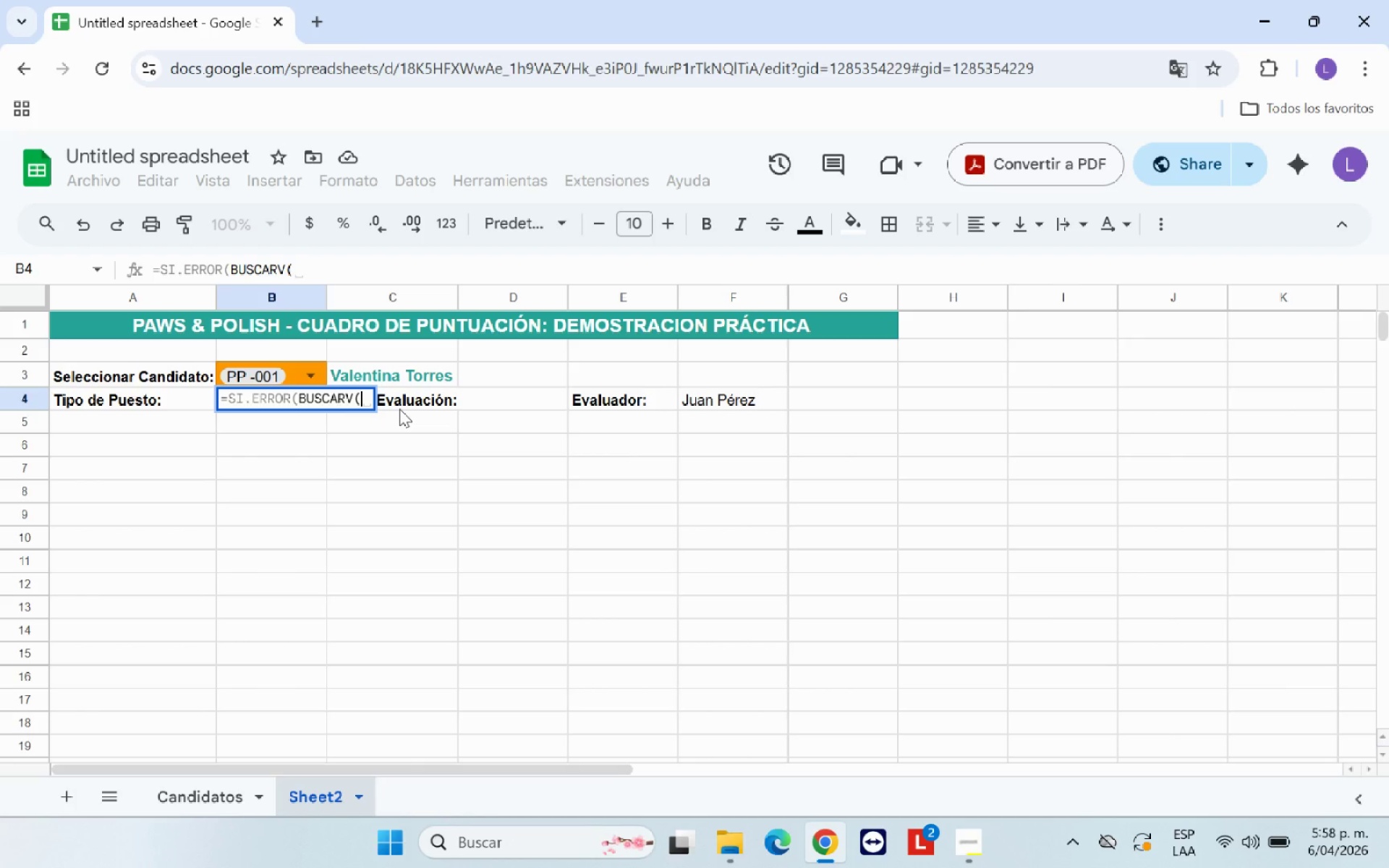 
left_click([294, 364])
 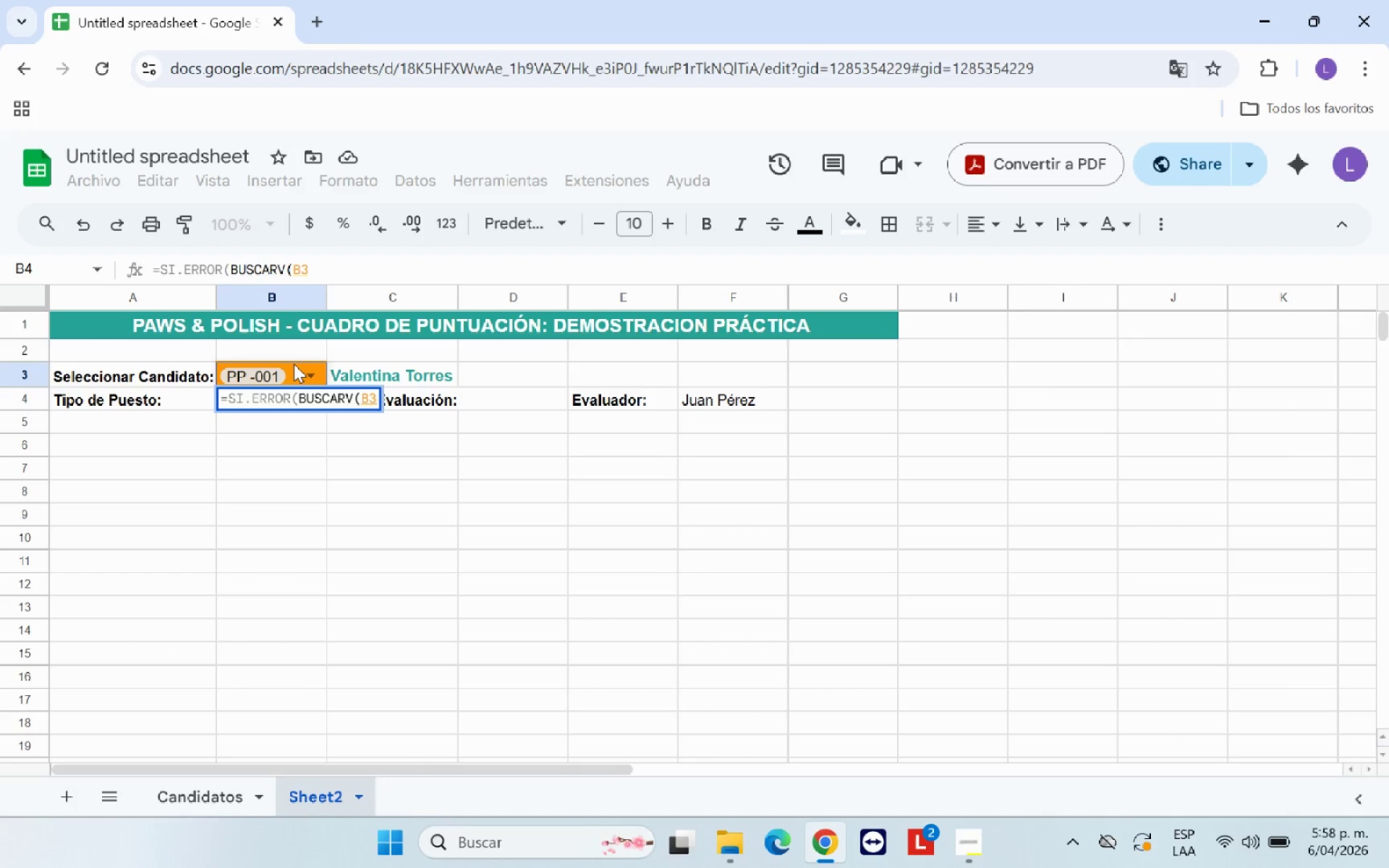 
key(Comma)
 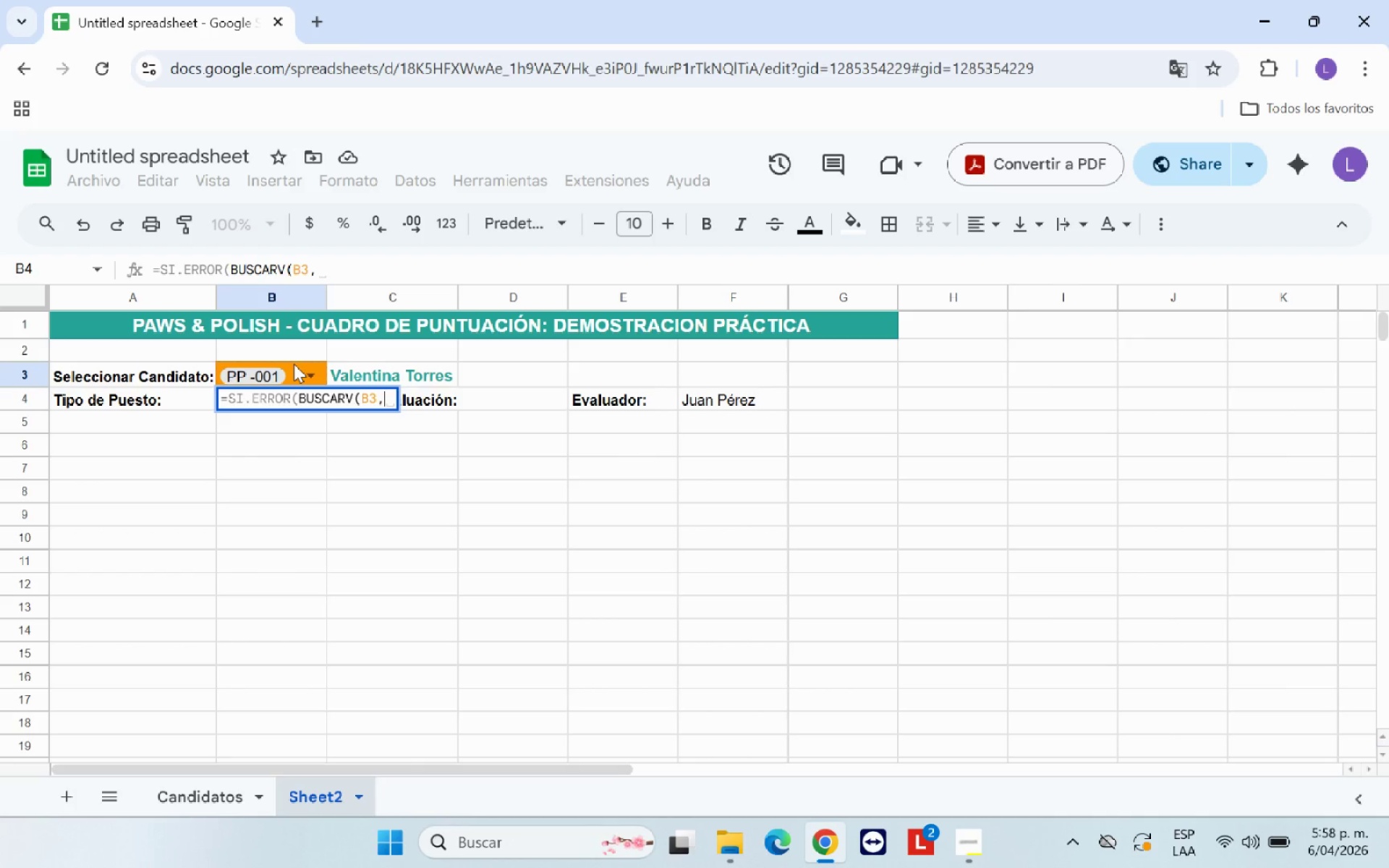 
wait(5.83)
 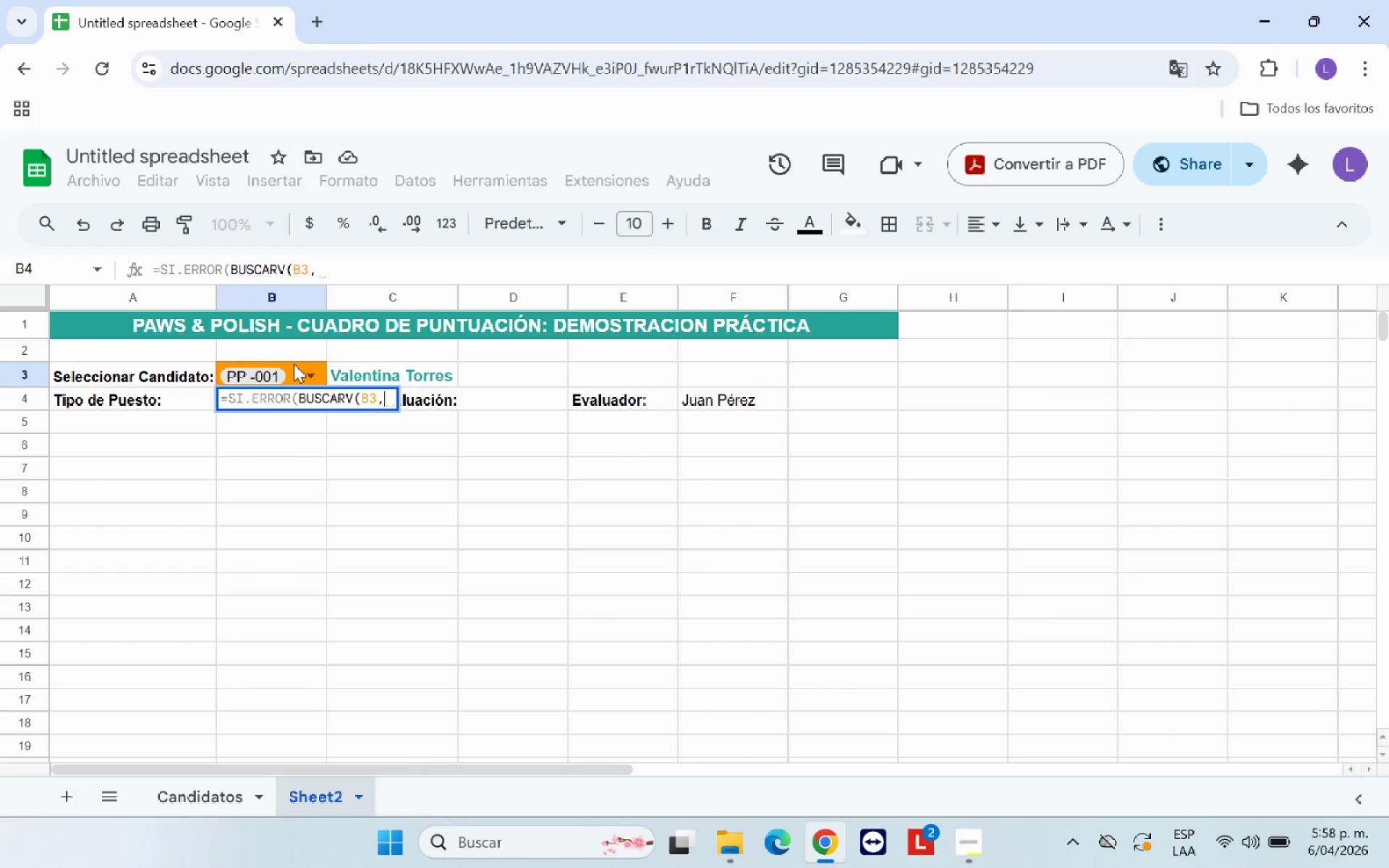 
left_click([212, 795])
 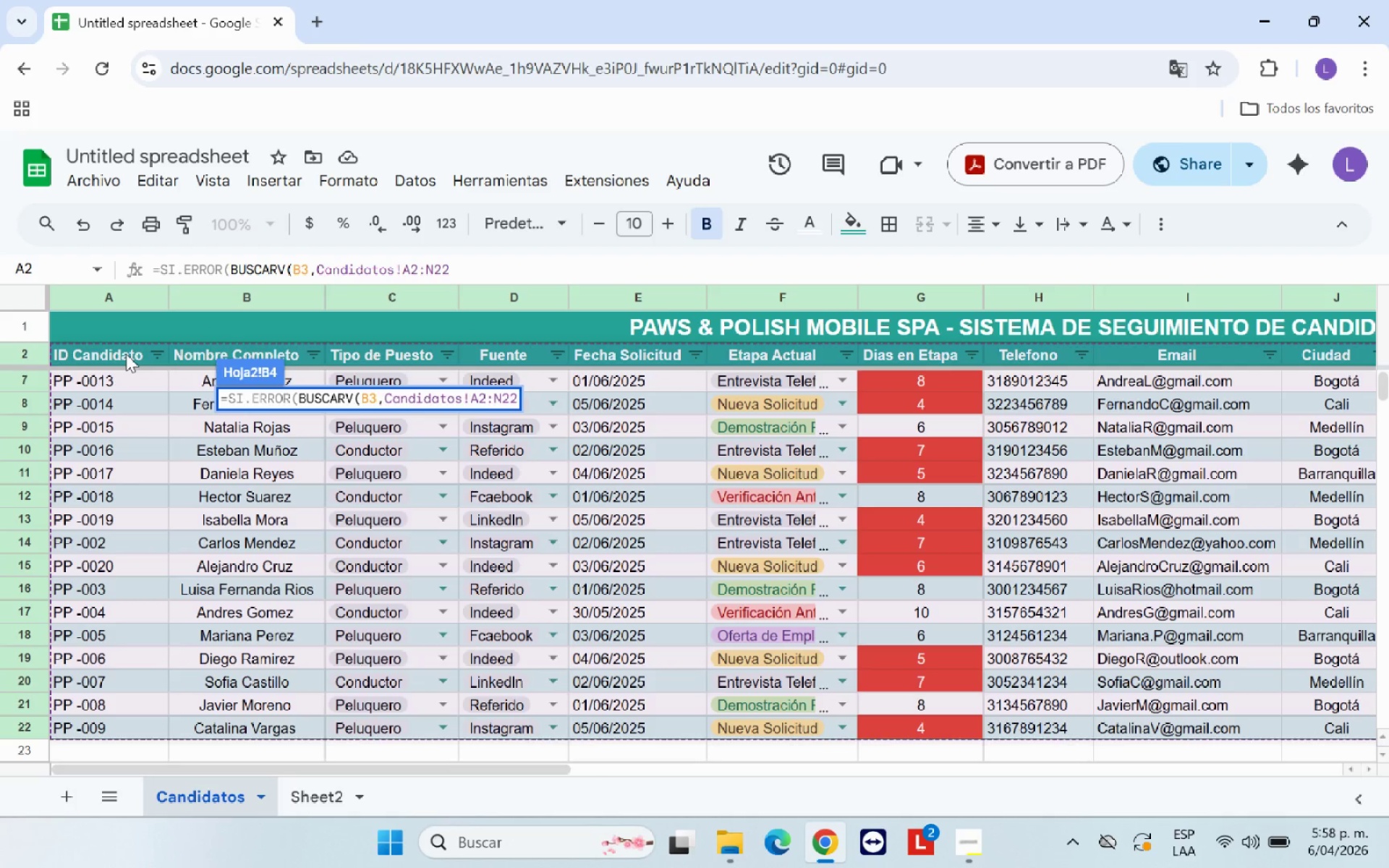 
left_click([126, 354])
 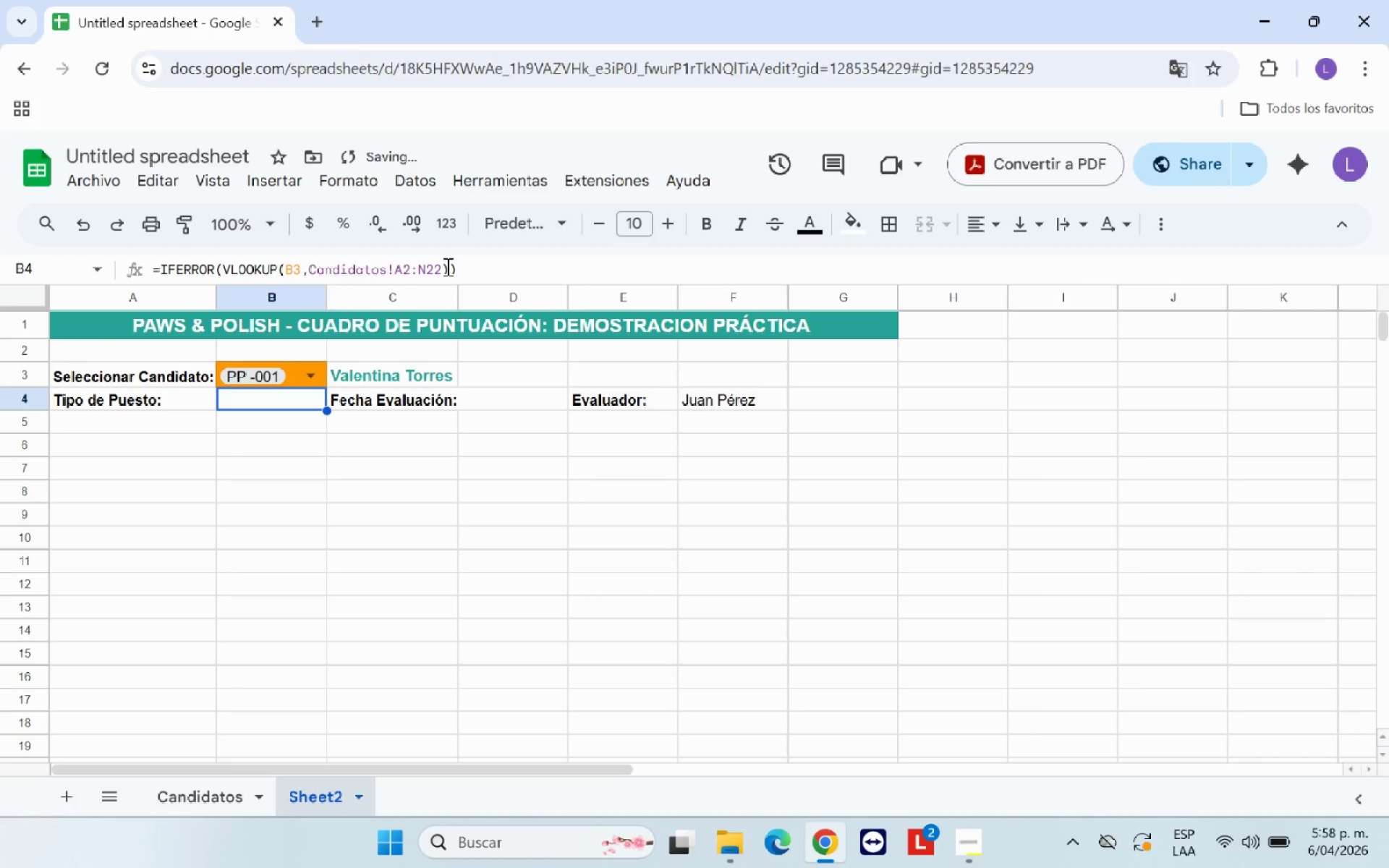 
left_click([444, 266])
 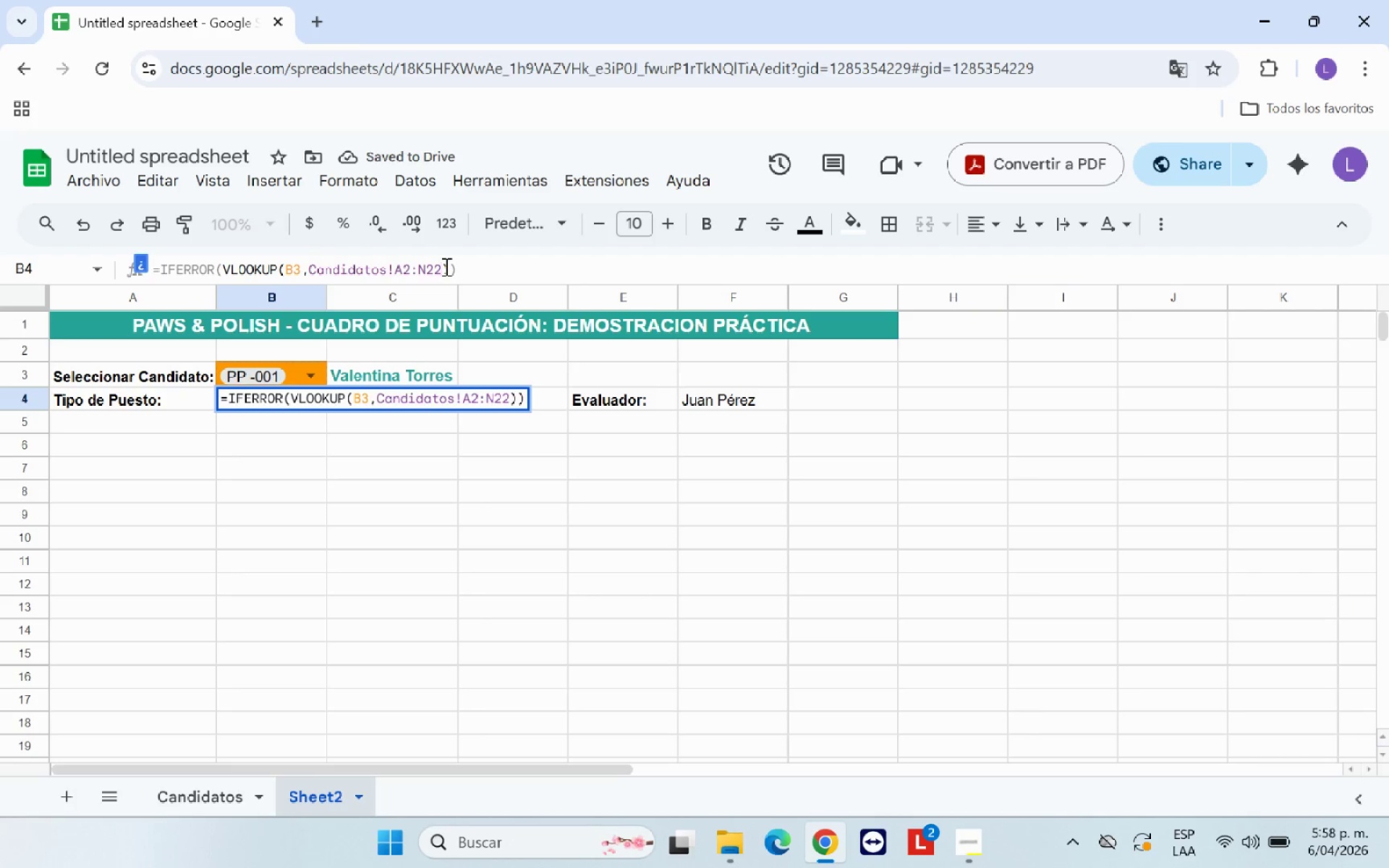 
key(Backspace)
 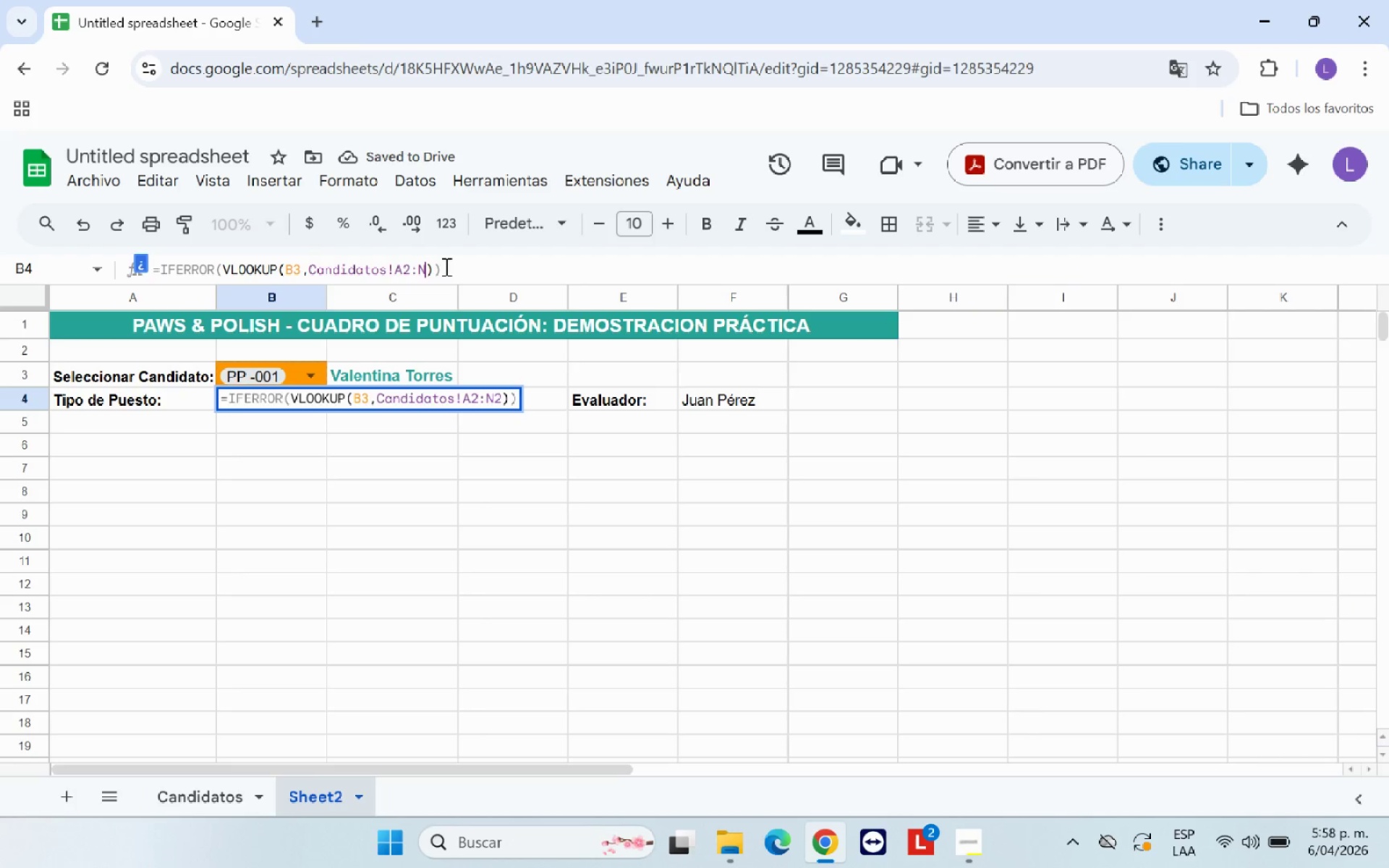 
key(Backspace)
 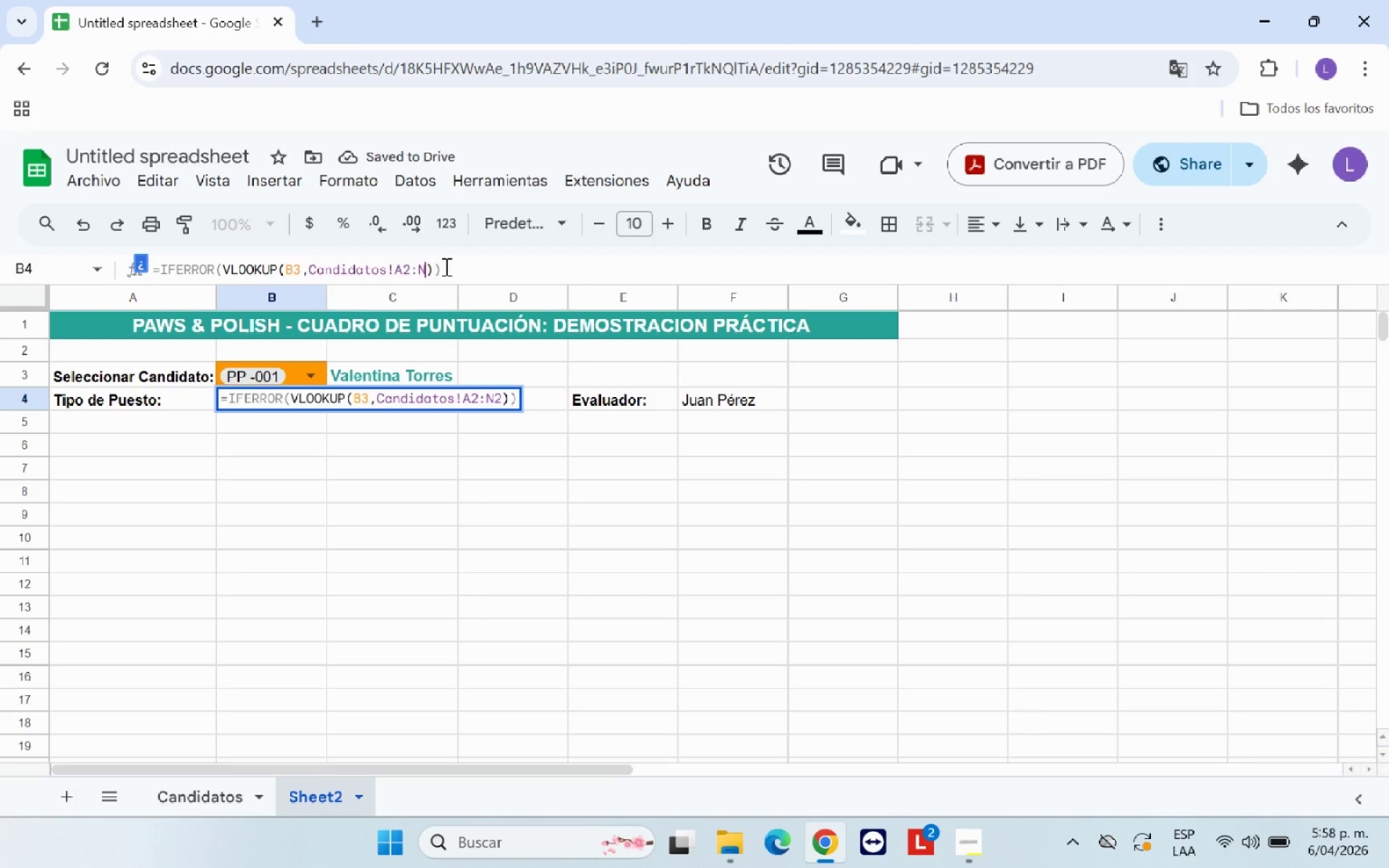 
key(Backspace)
 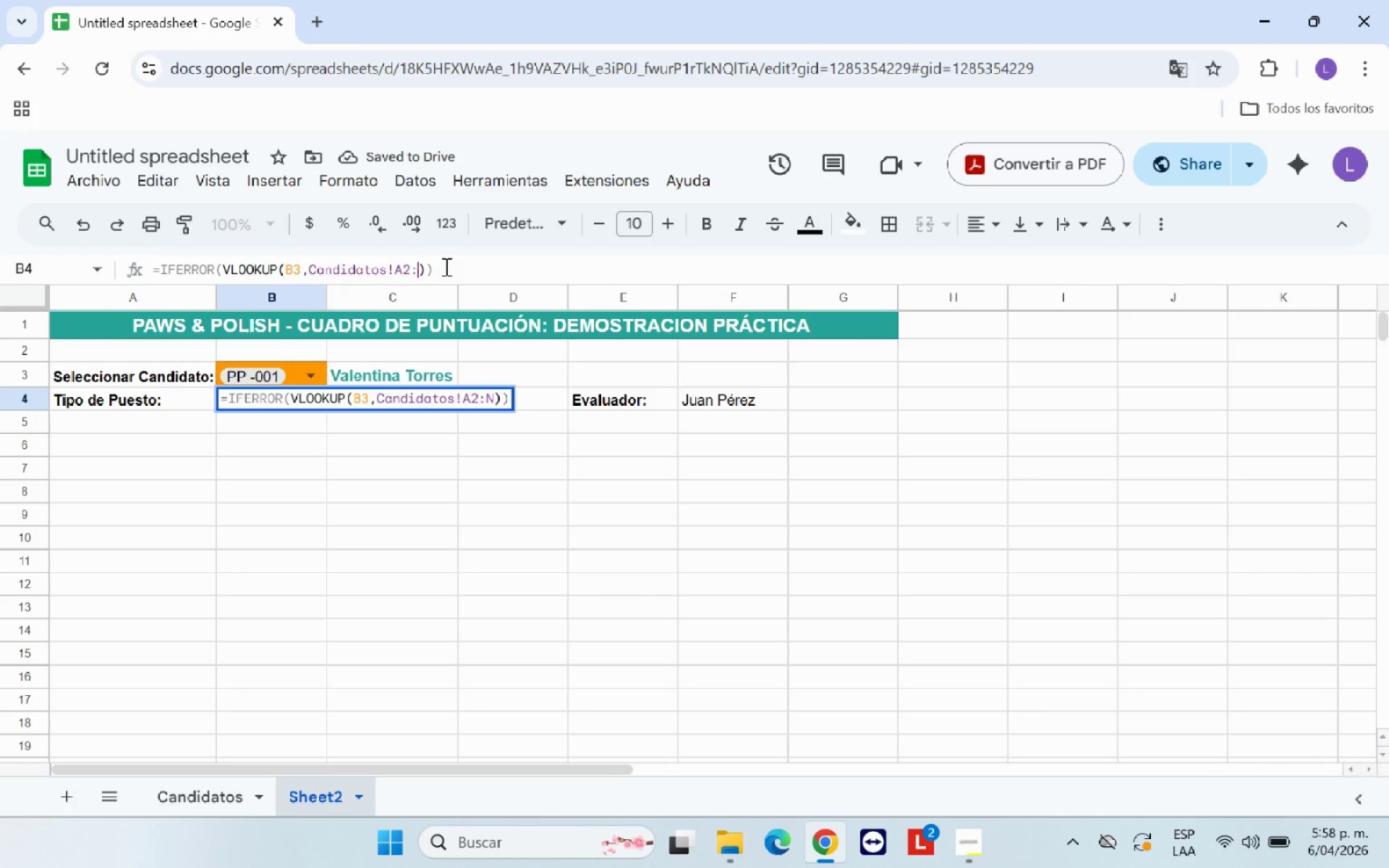 
key(Backspace)
 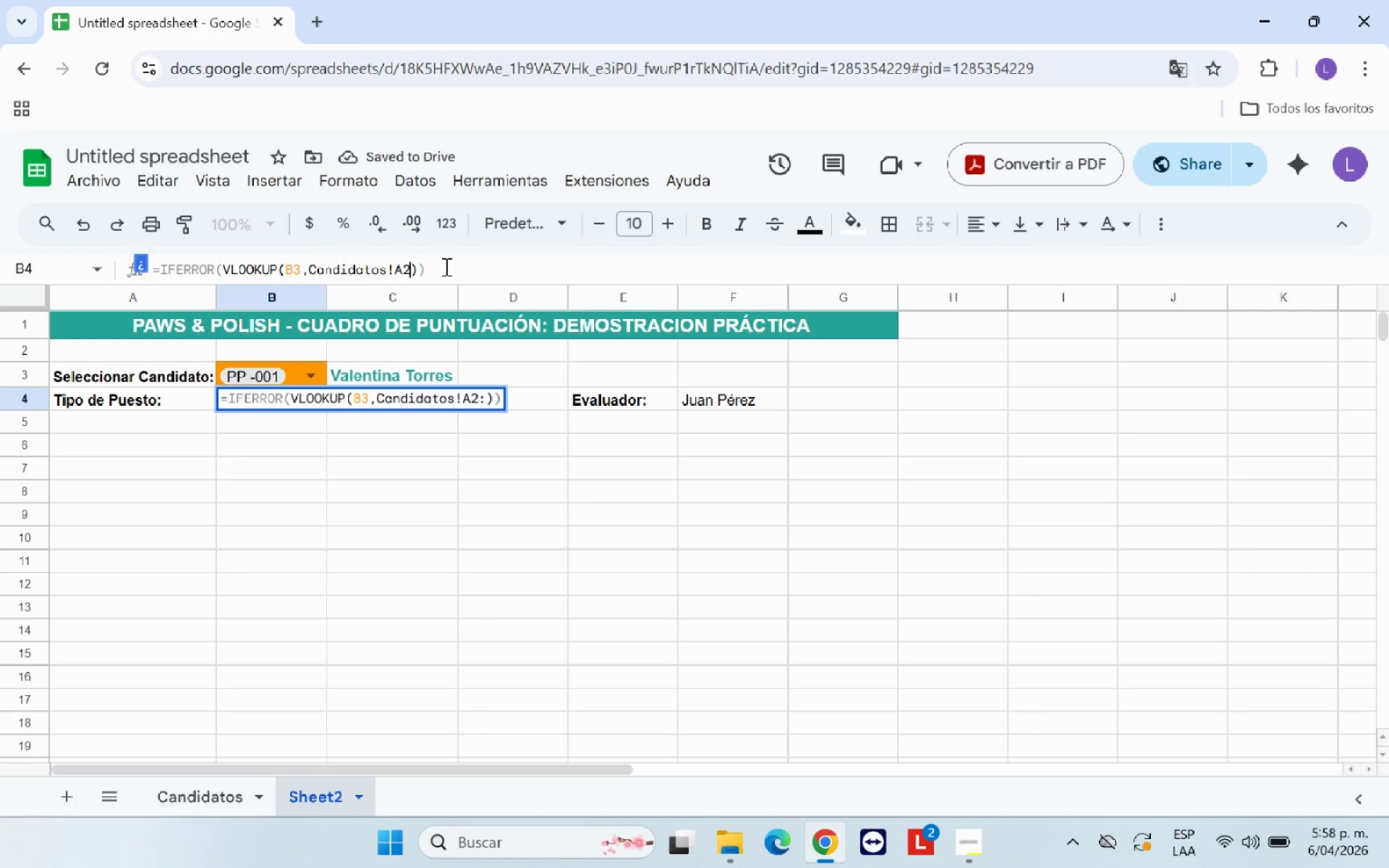 
key(Backspace)
 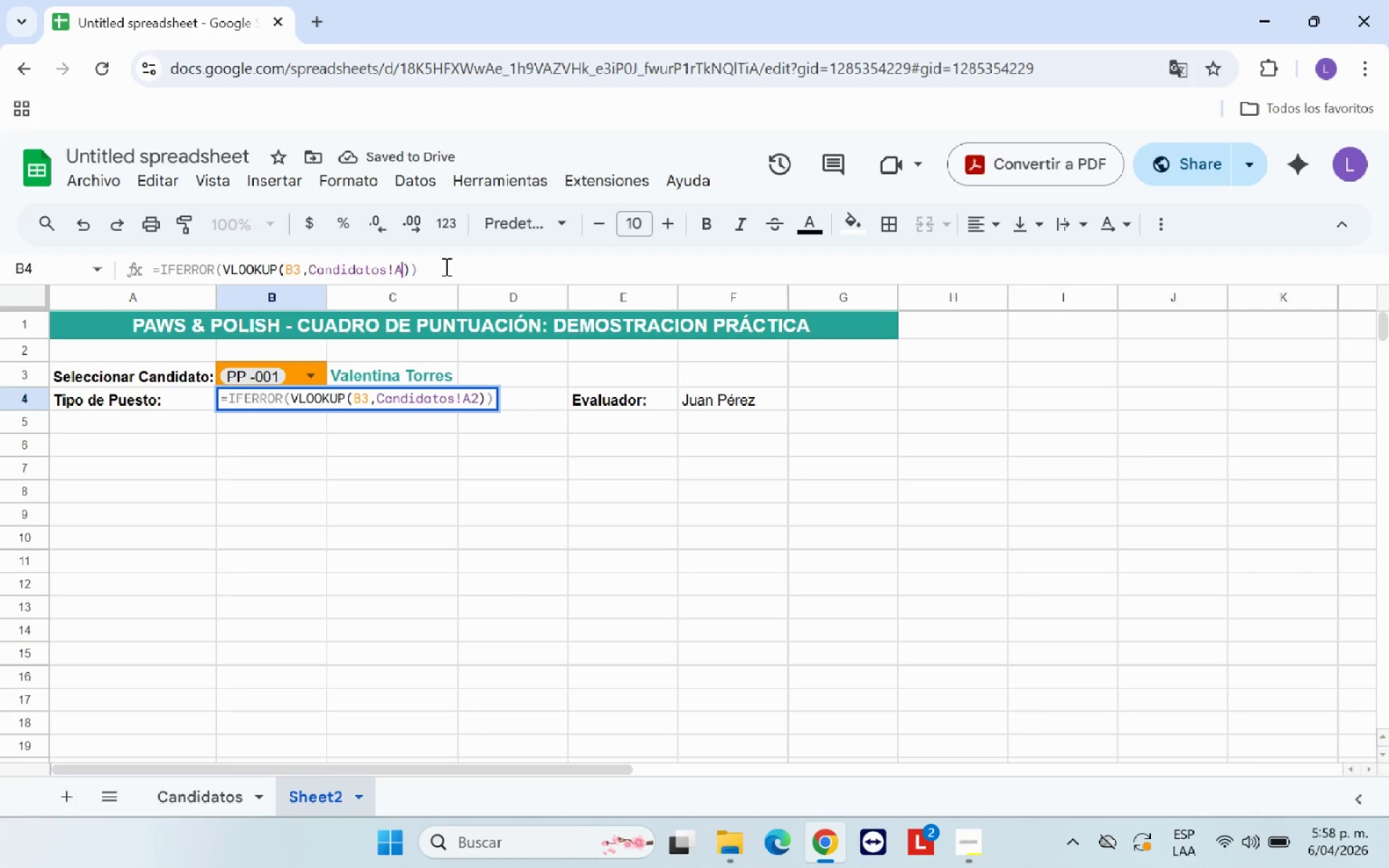 
key(Backspace)
 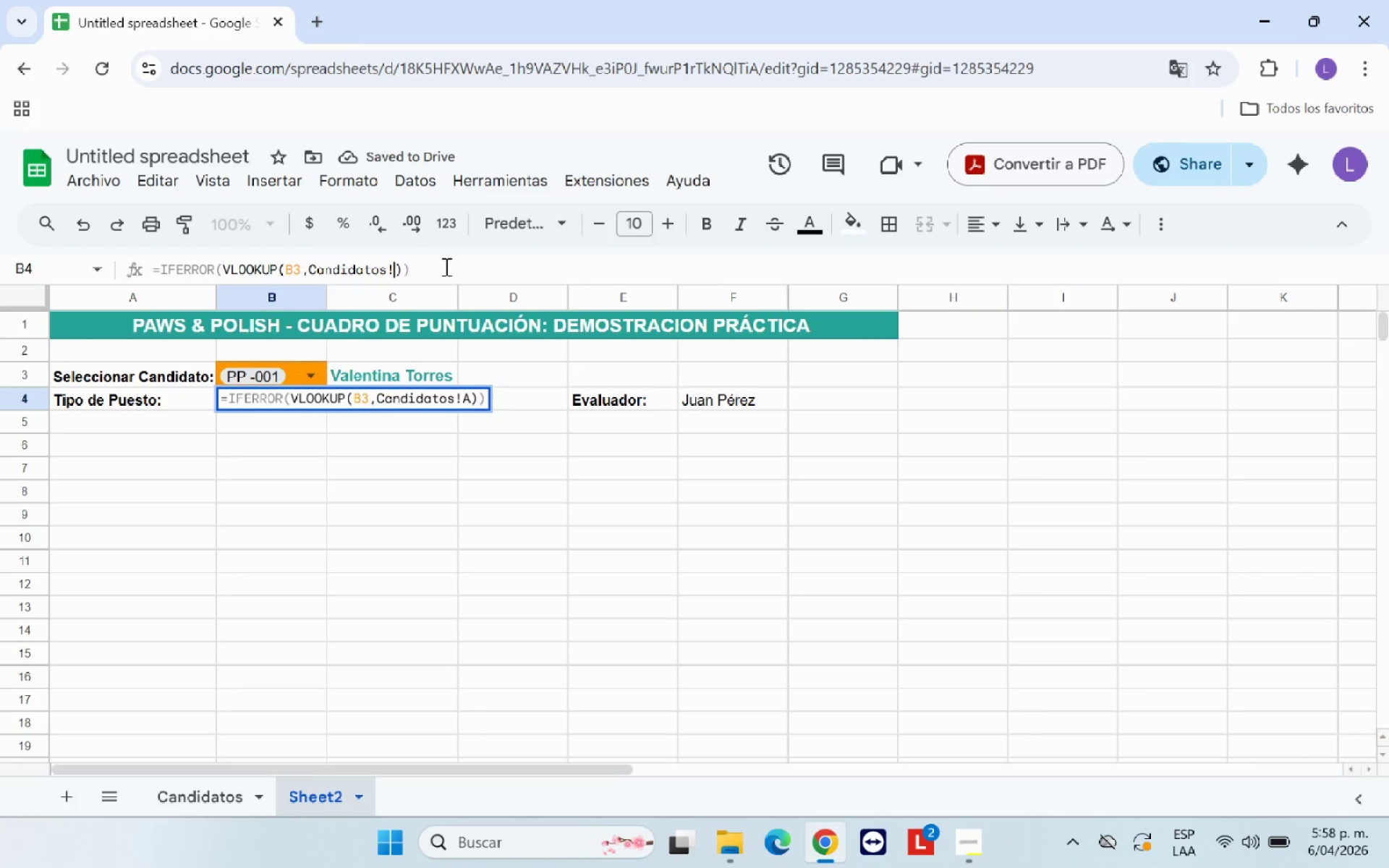 
key(Backspace)
 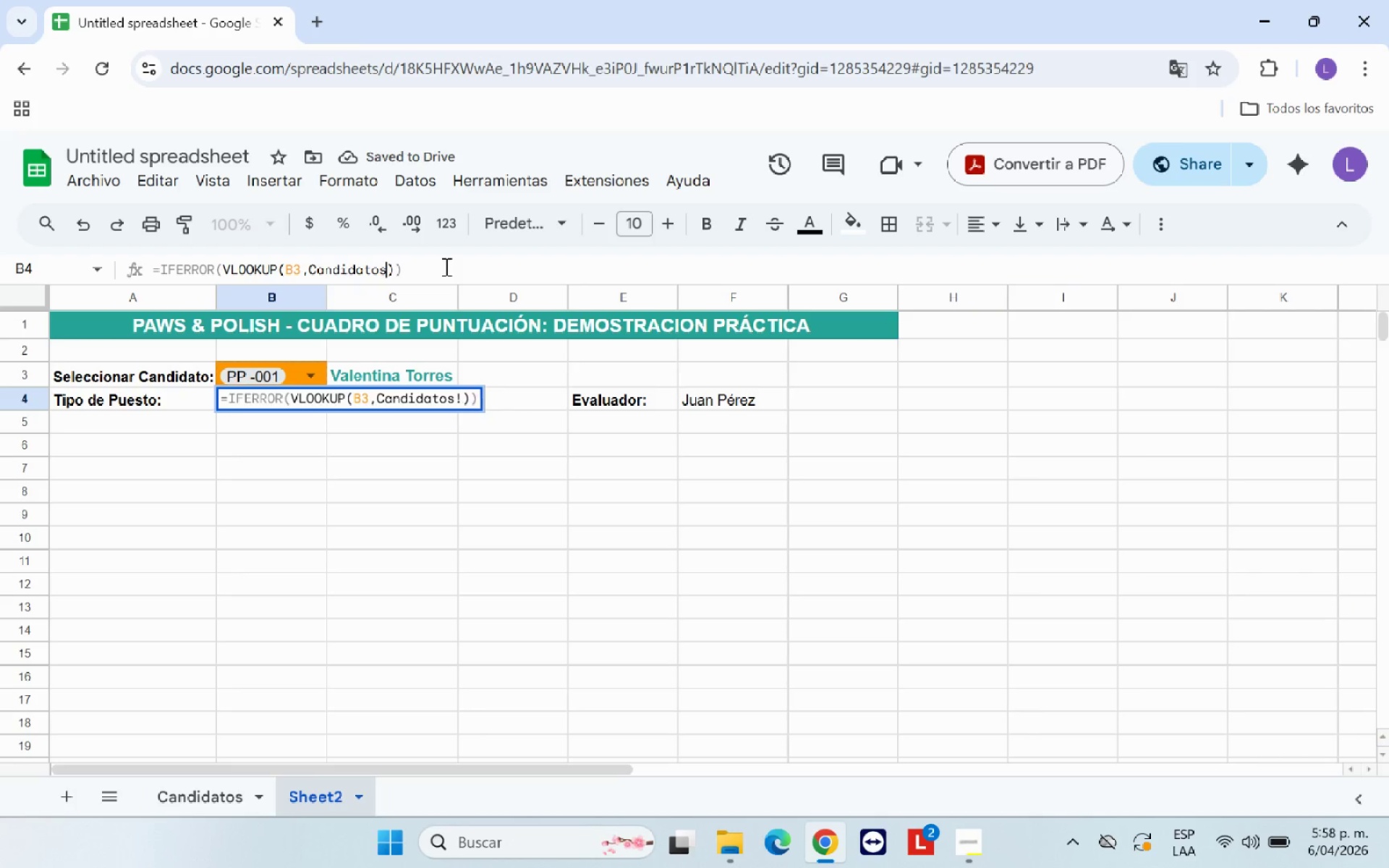 
key(Backspace)
 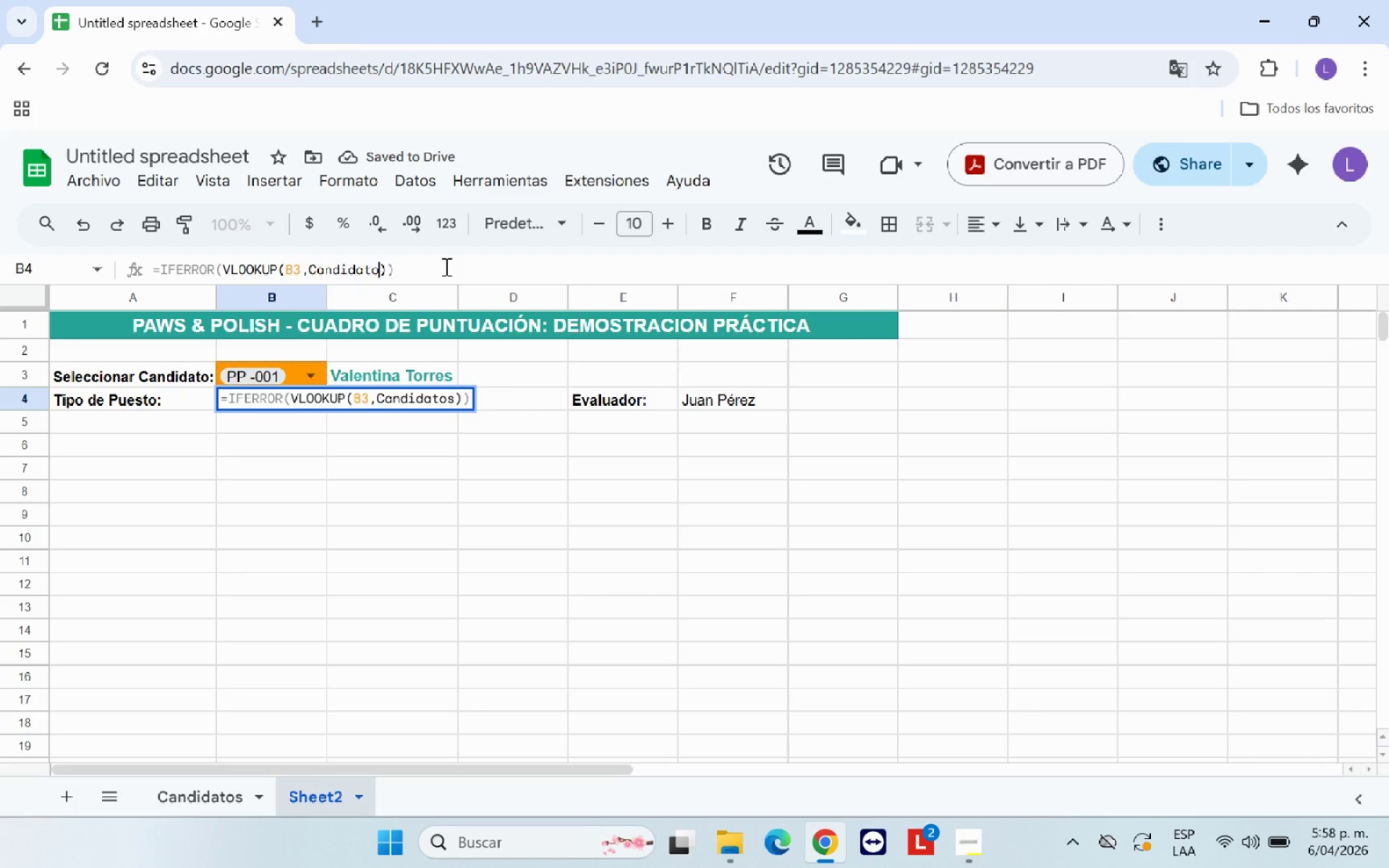 
key(Backspace)
 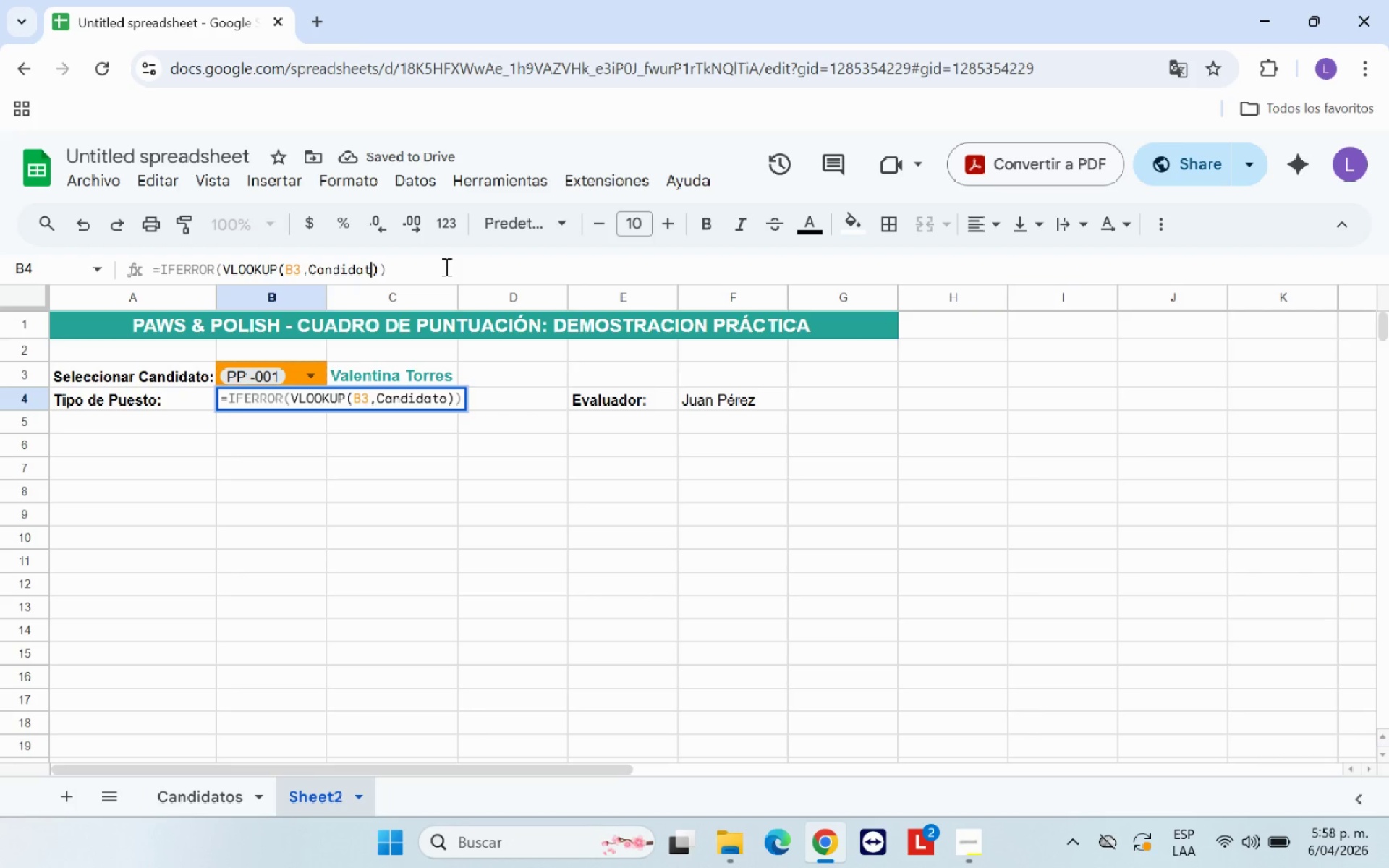 
key(Backspace)
 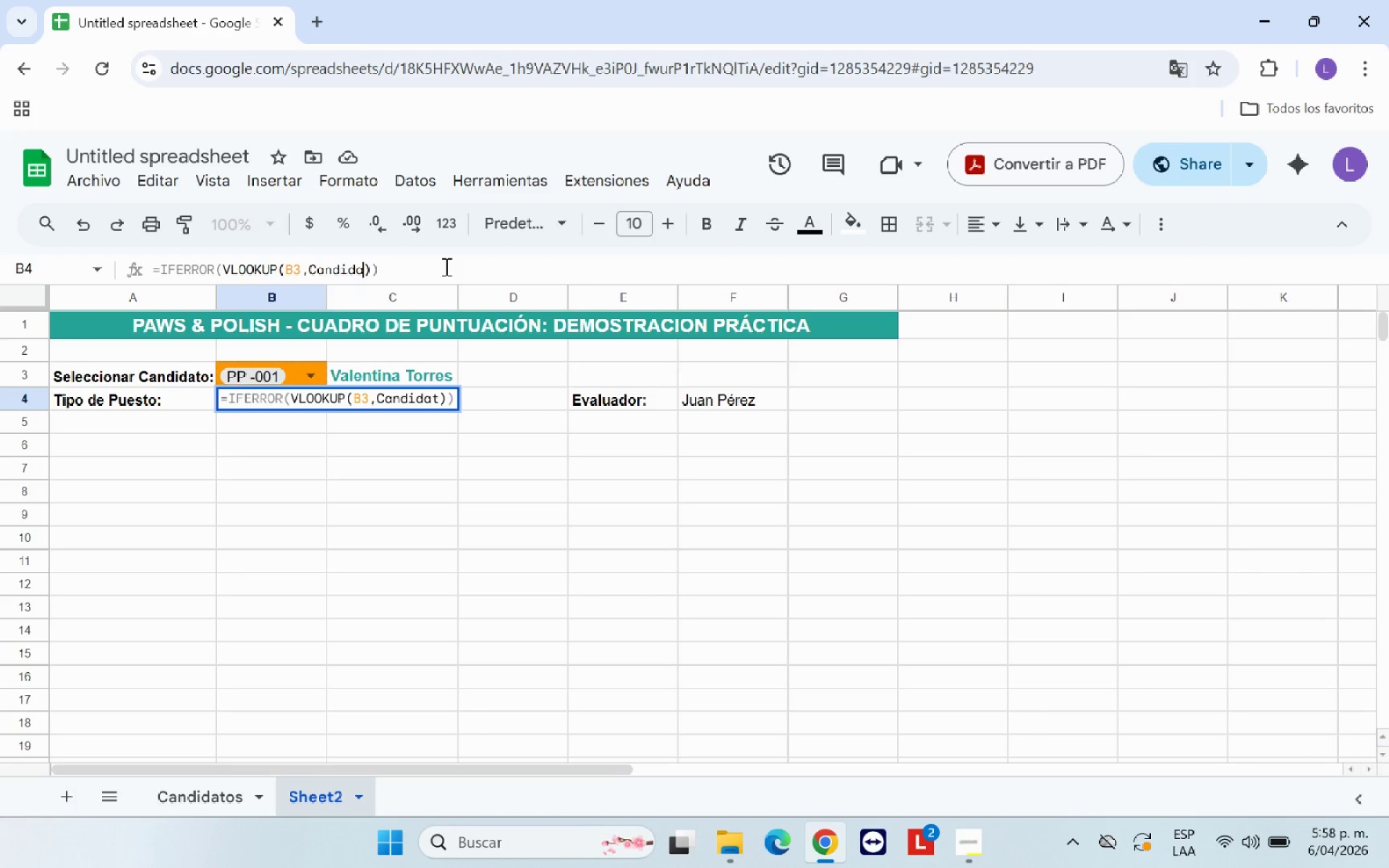 
key(Backspace)
 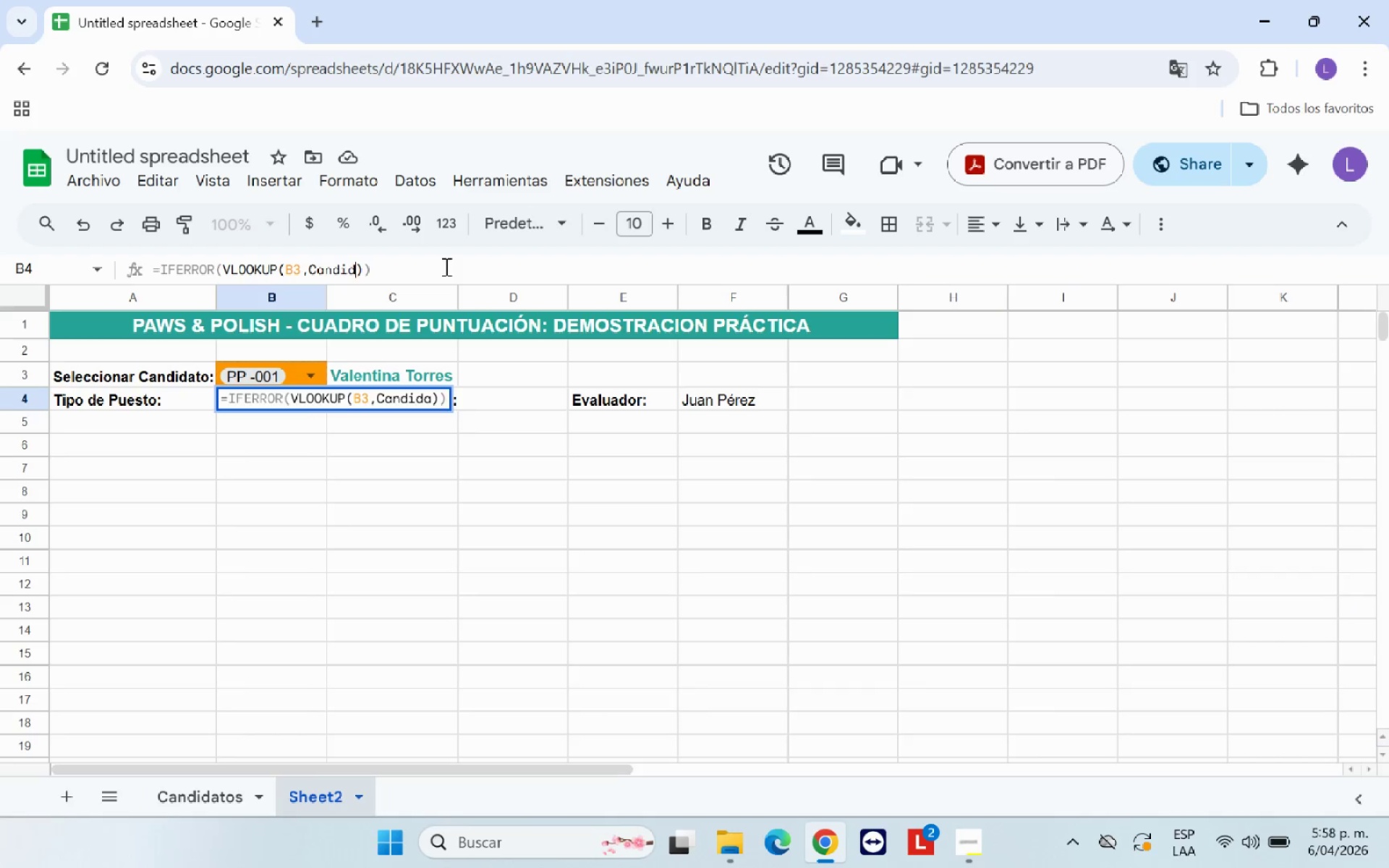 
key(Backspace)
 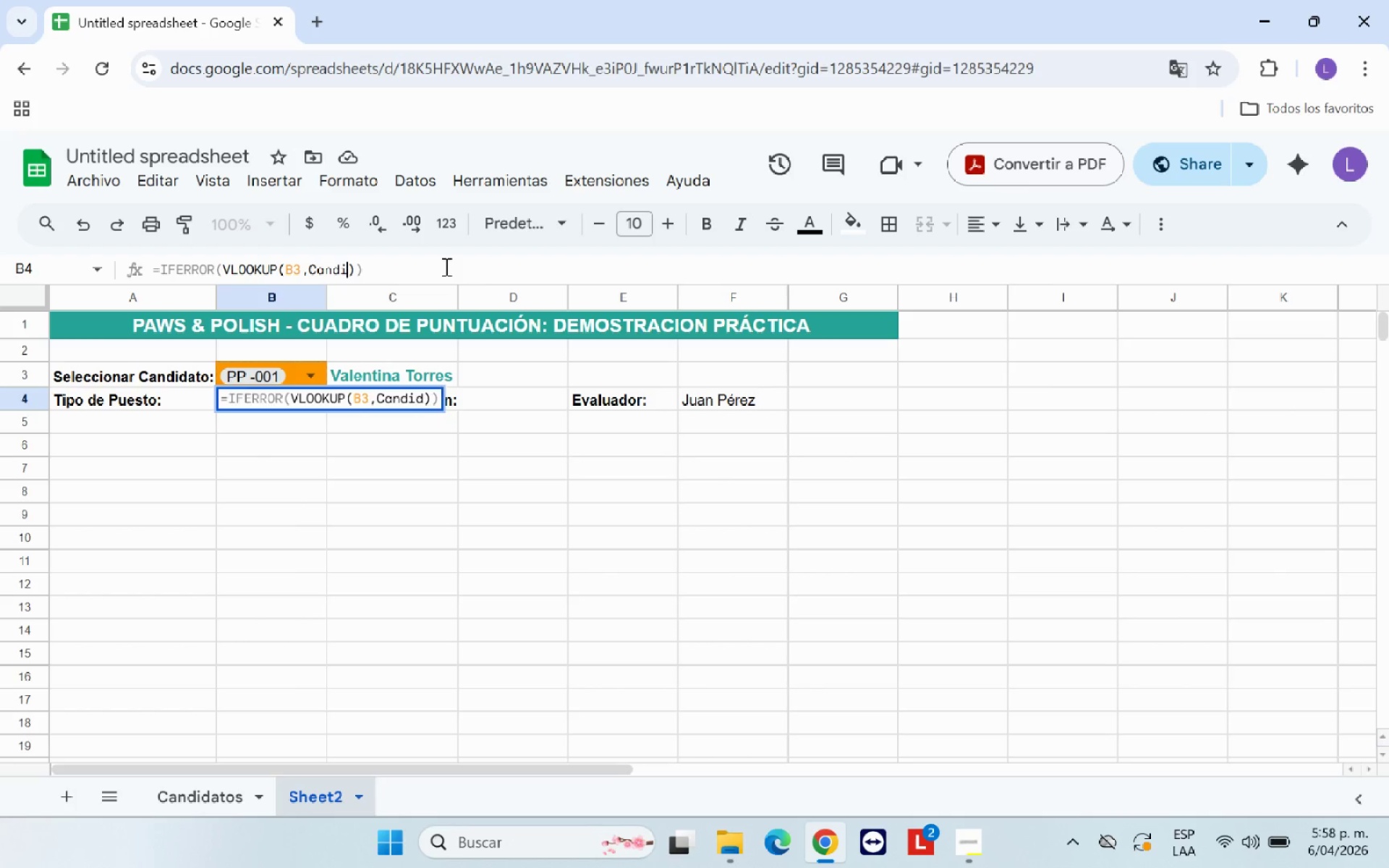 
key(Backspace)
 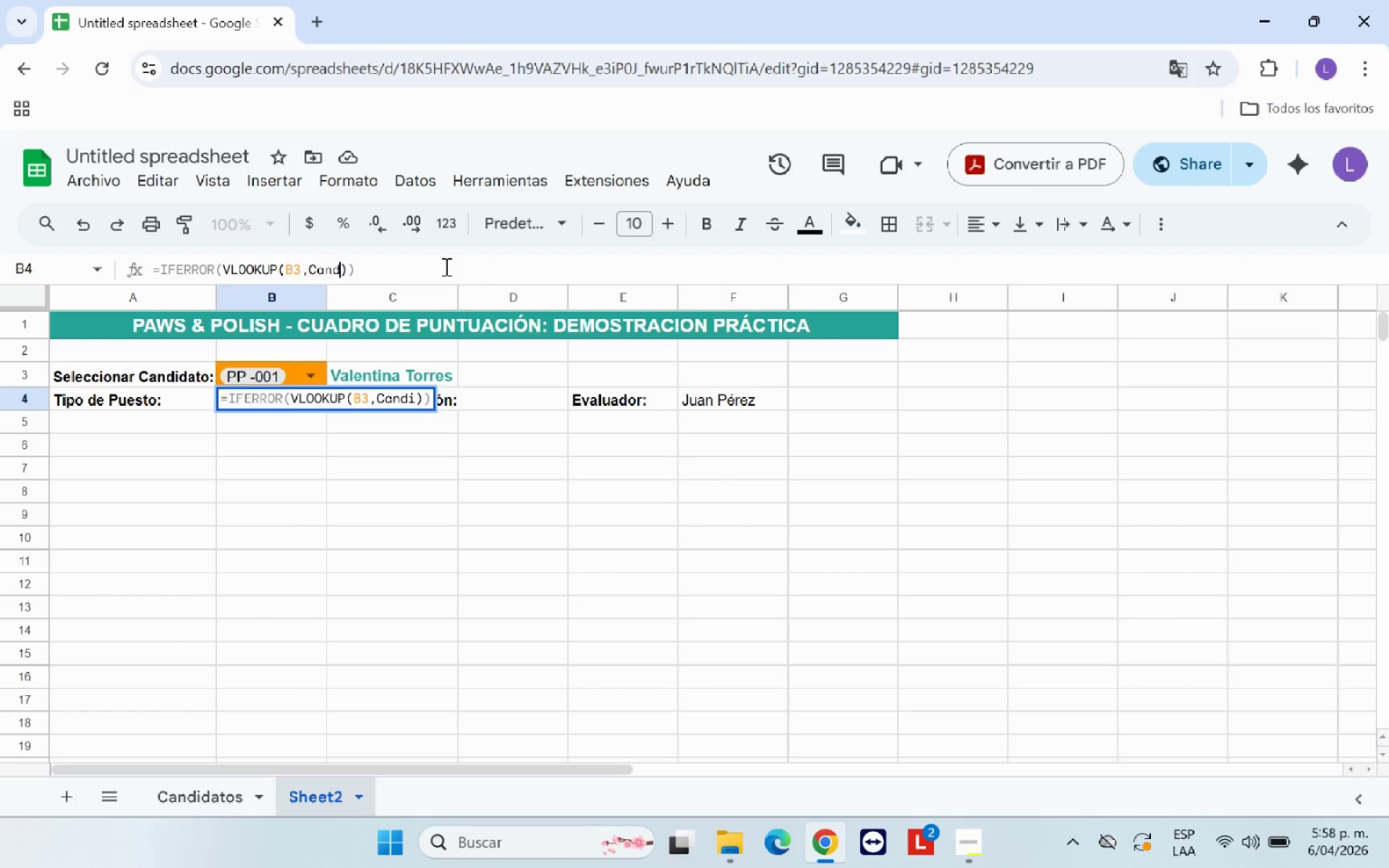 
key(Backspace)
 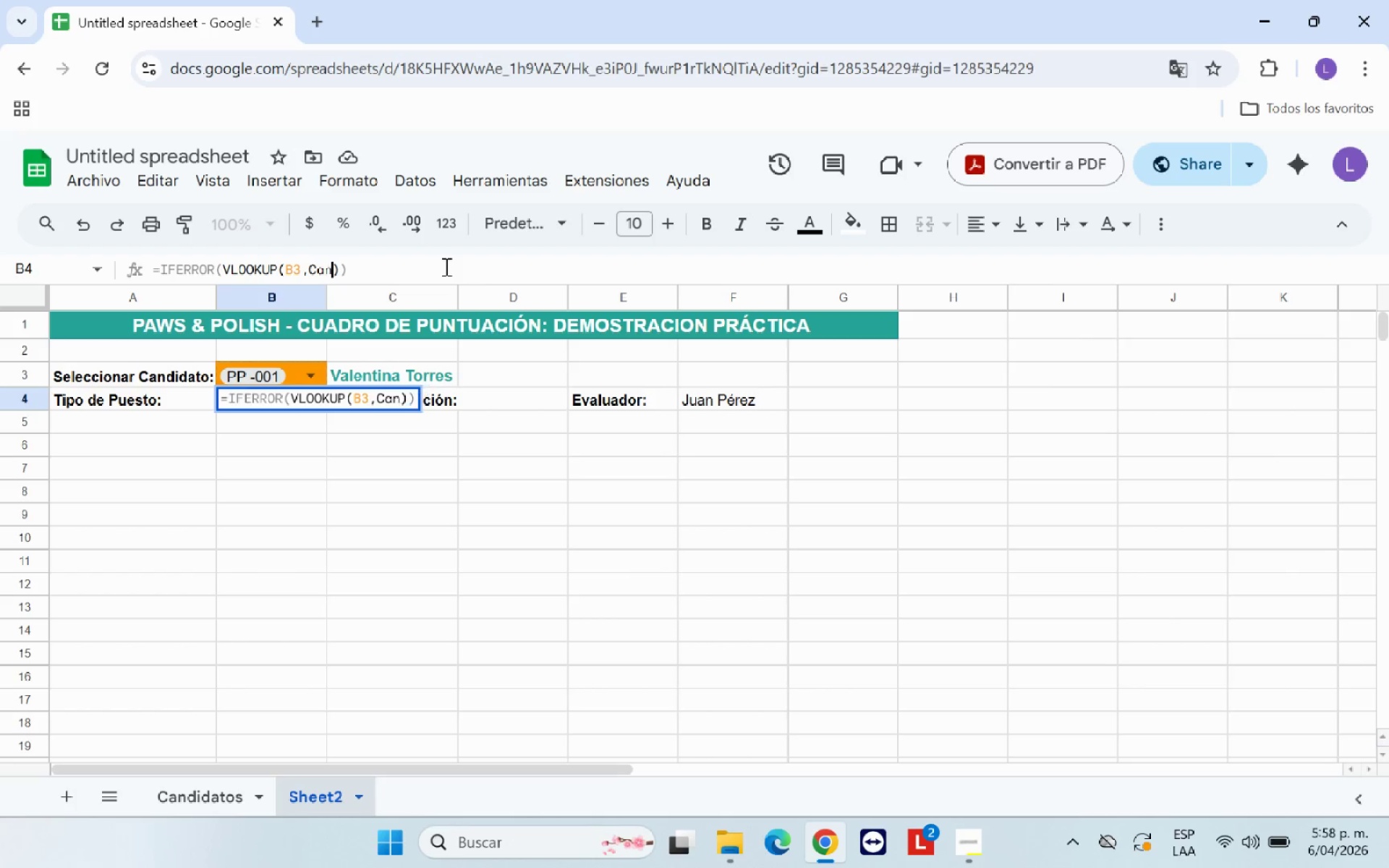 
key(Backspace)
 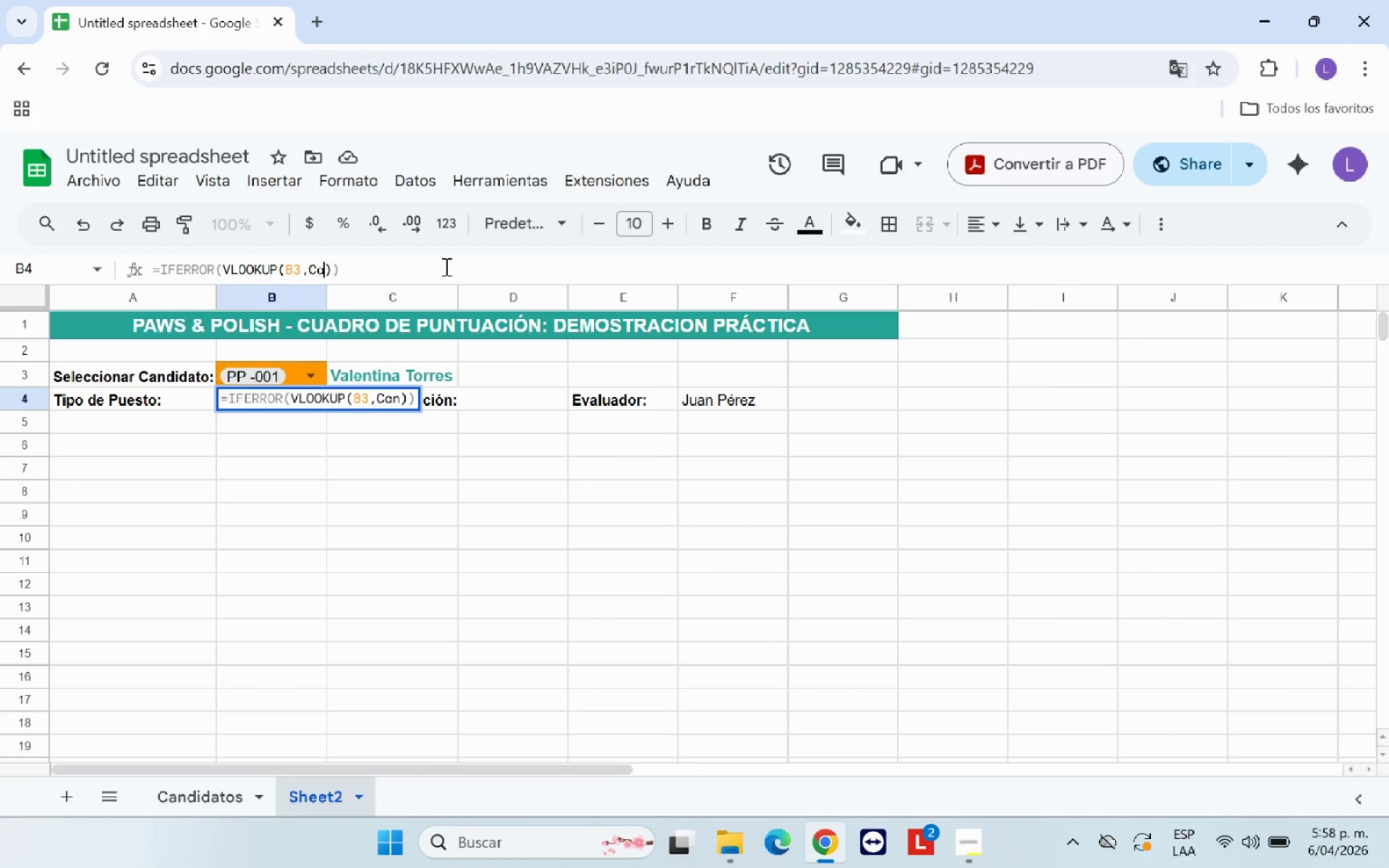 
key(Backspace)
 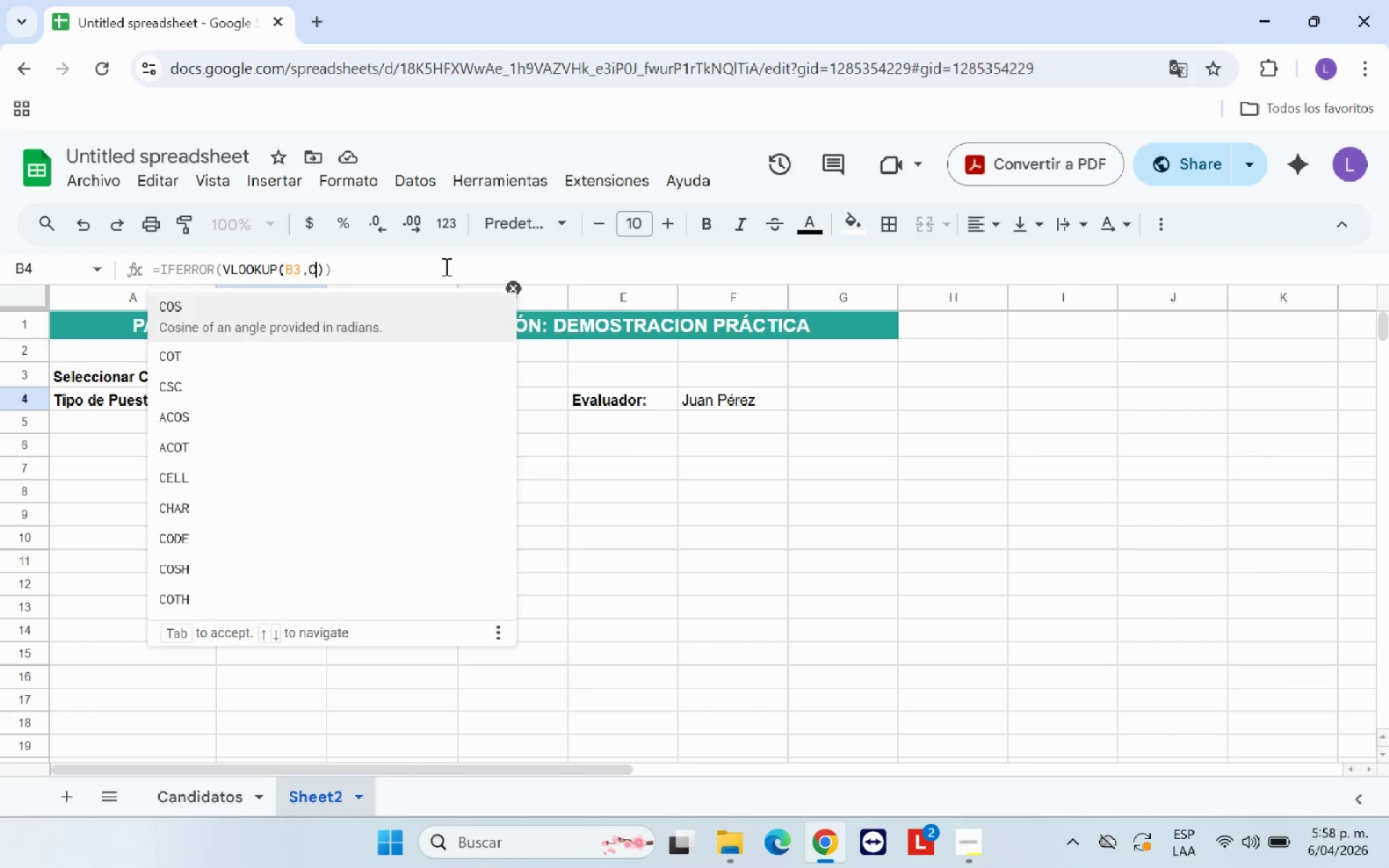 
key(Backspace)
 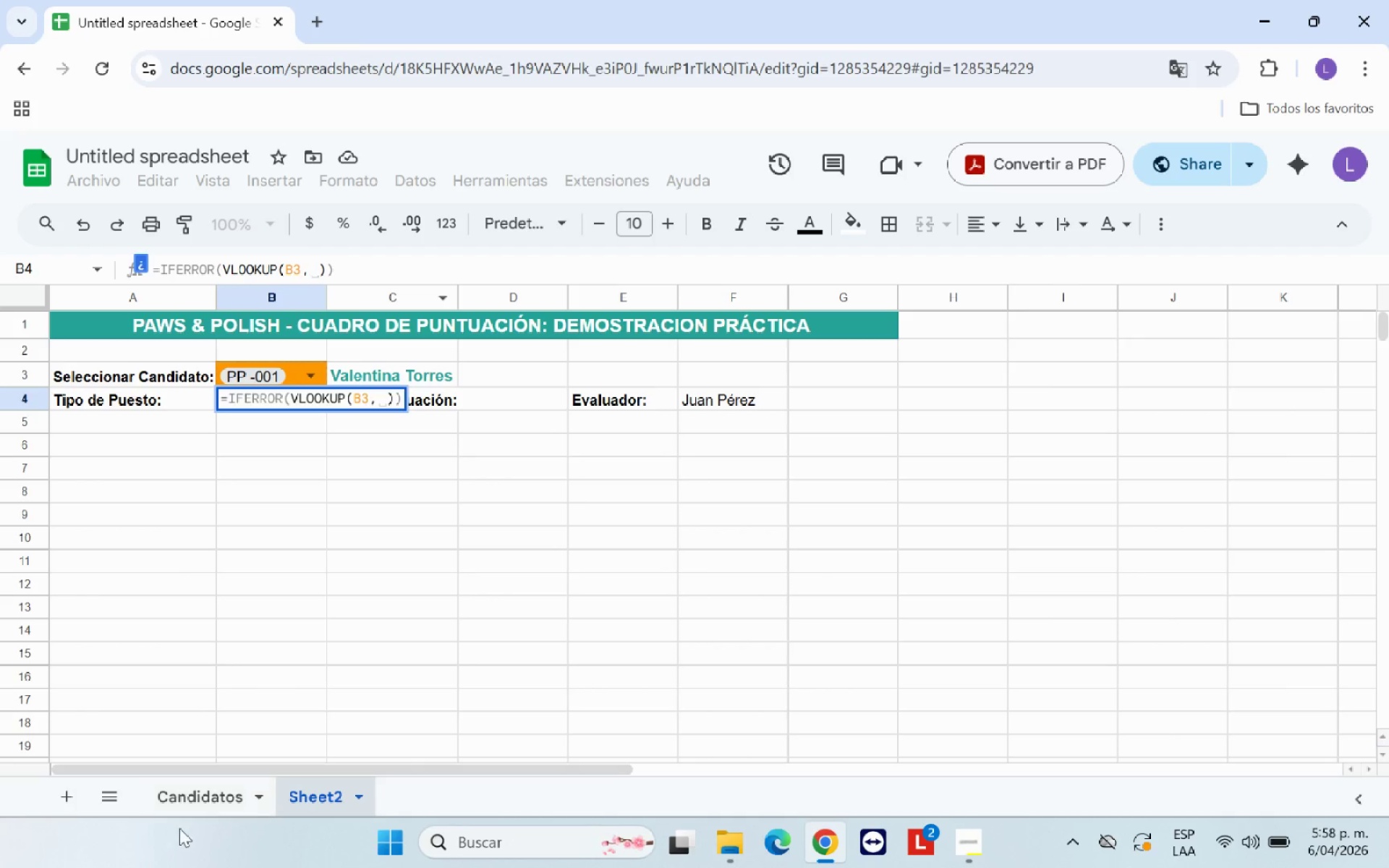 
left_click([183, 795])
 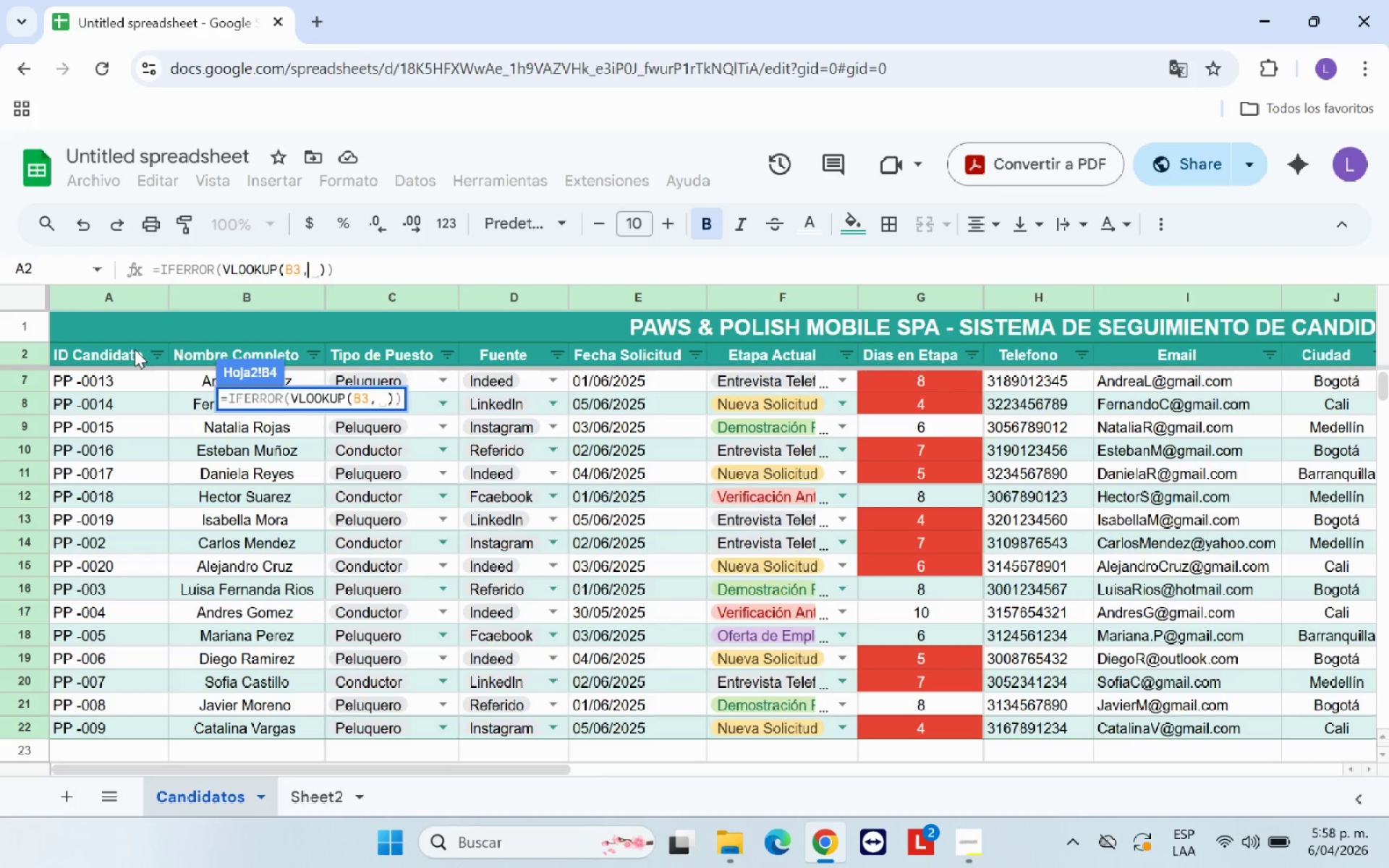 
left_click_drag(start_coordinate=[126, 349], to_coordinate=[396, 656])
 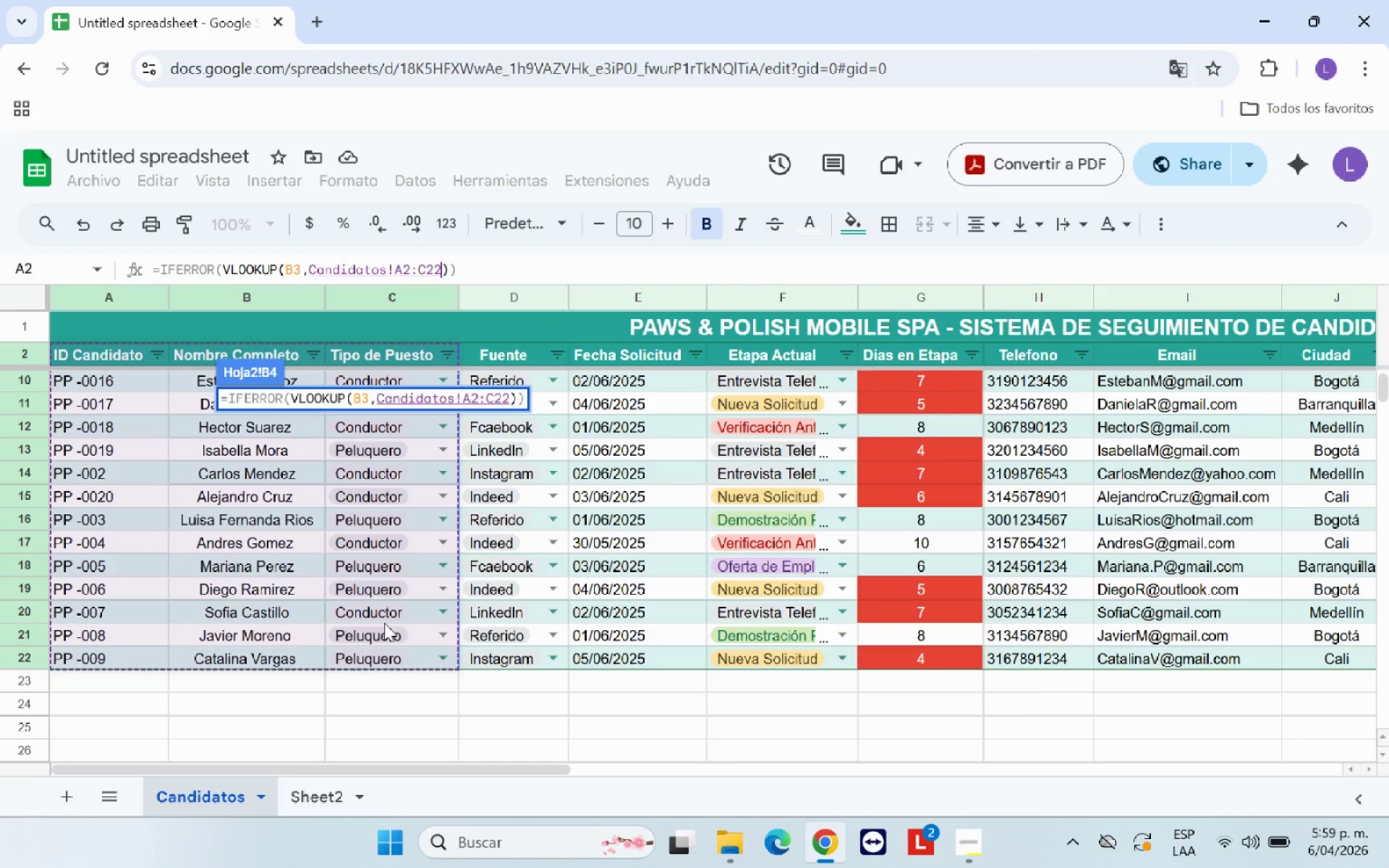 
type(,3,FALSO*()
 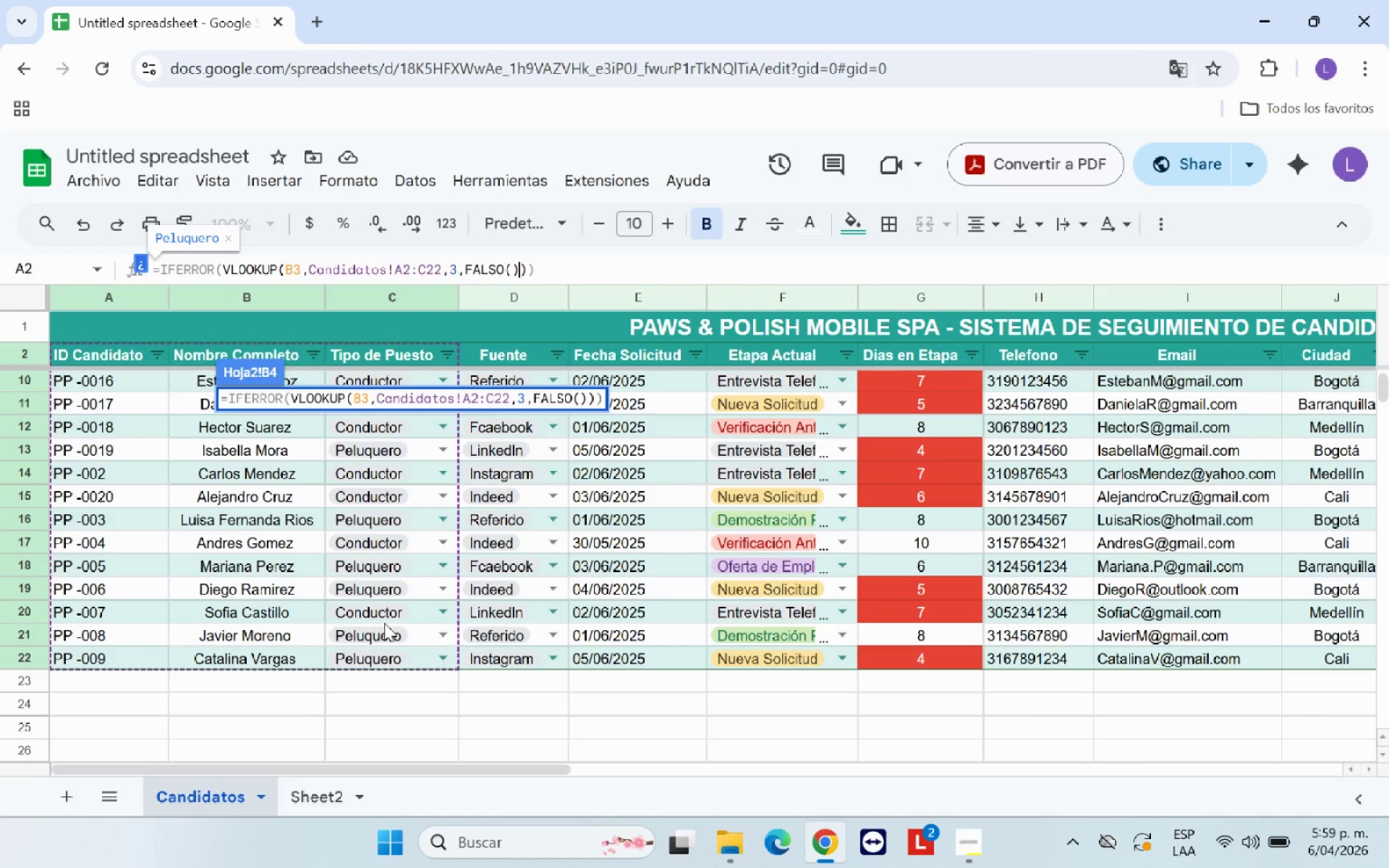 
wait(9.44)
 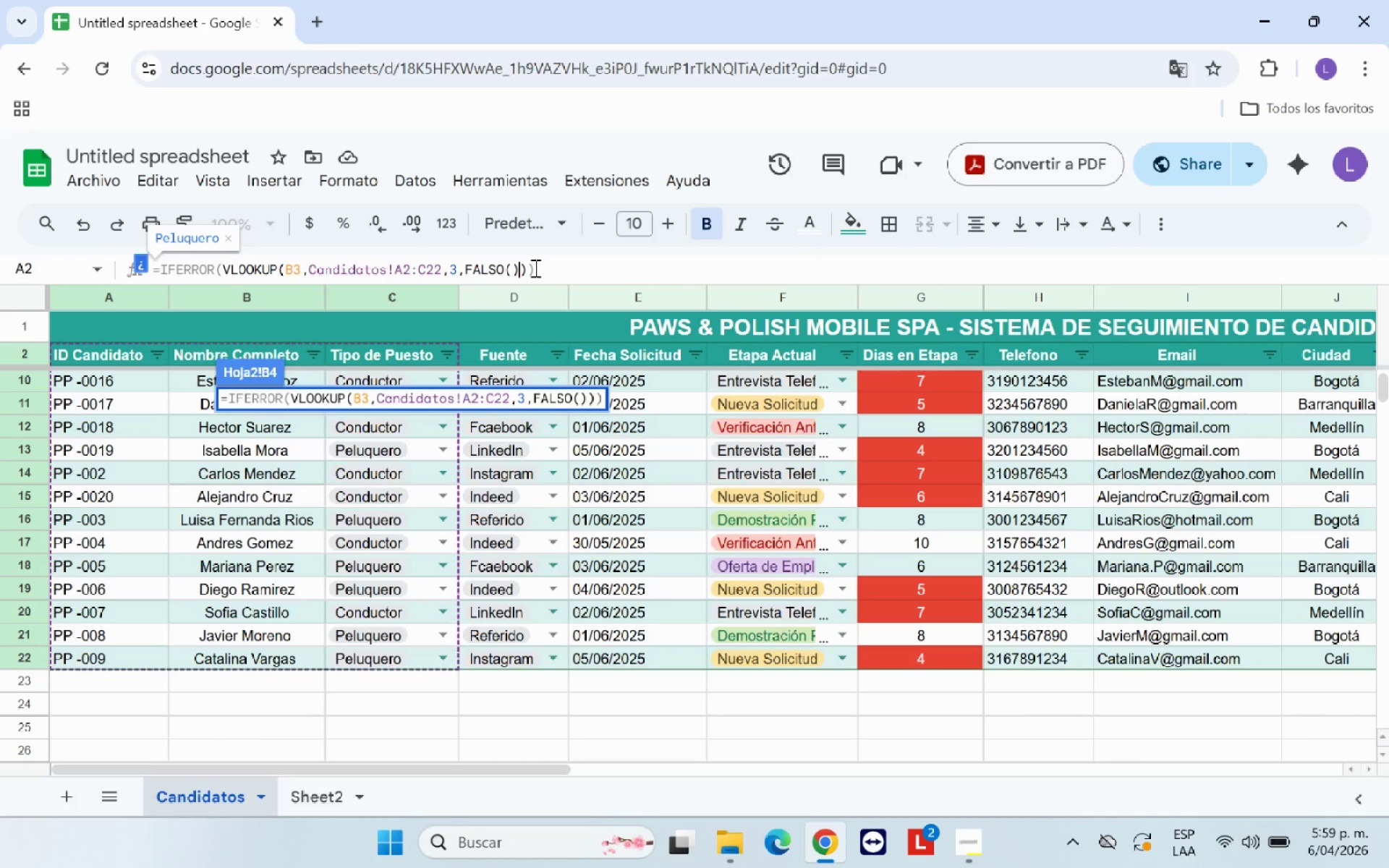 
left_click([527, 268])
 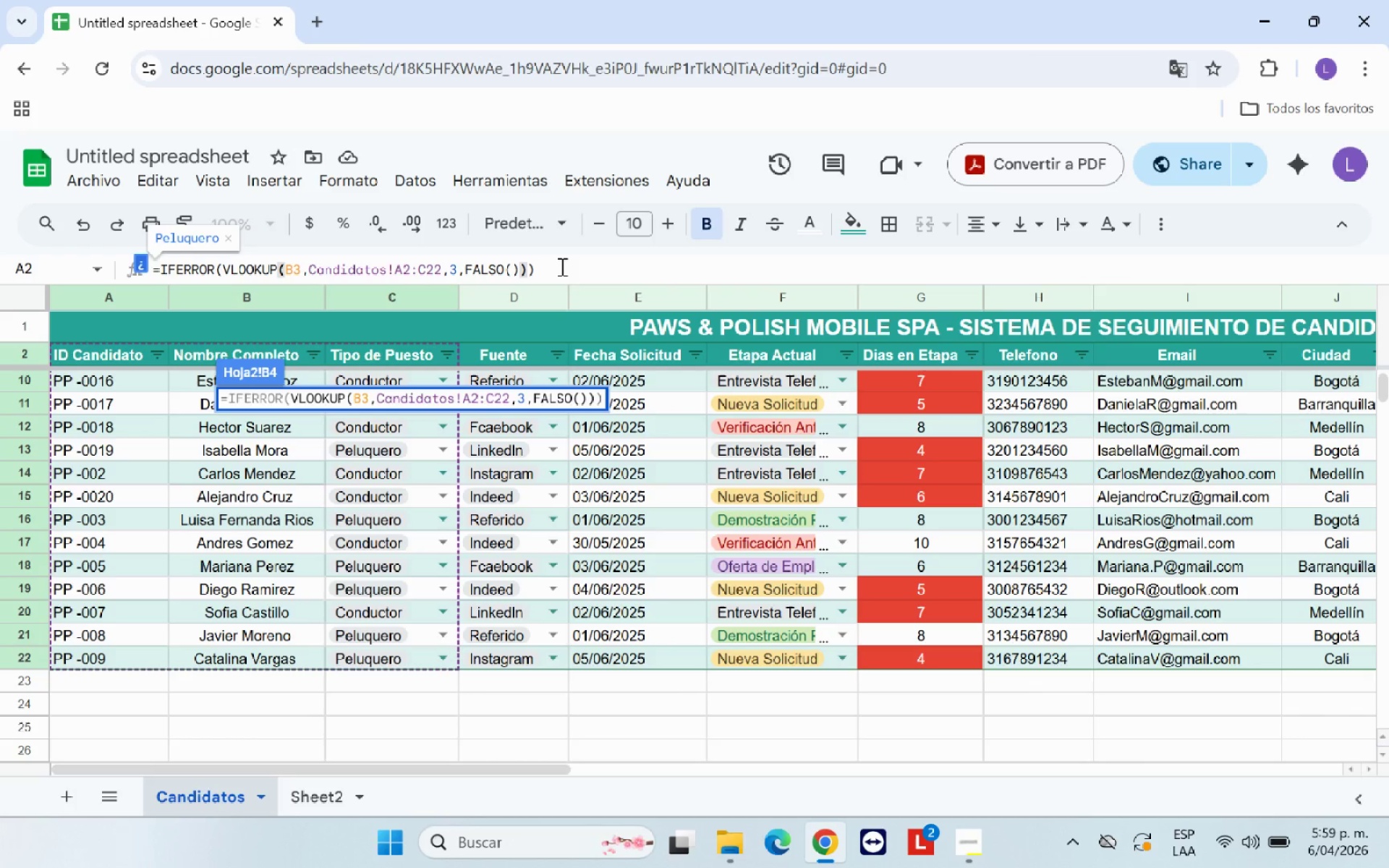 
type(,@@)
 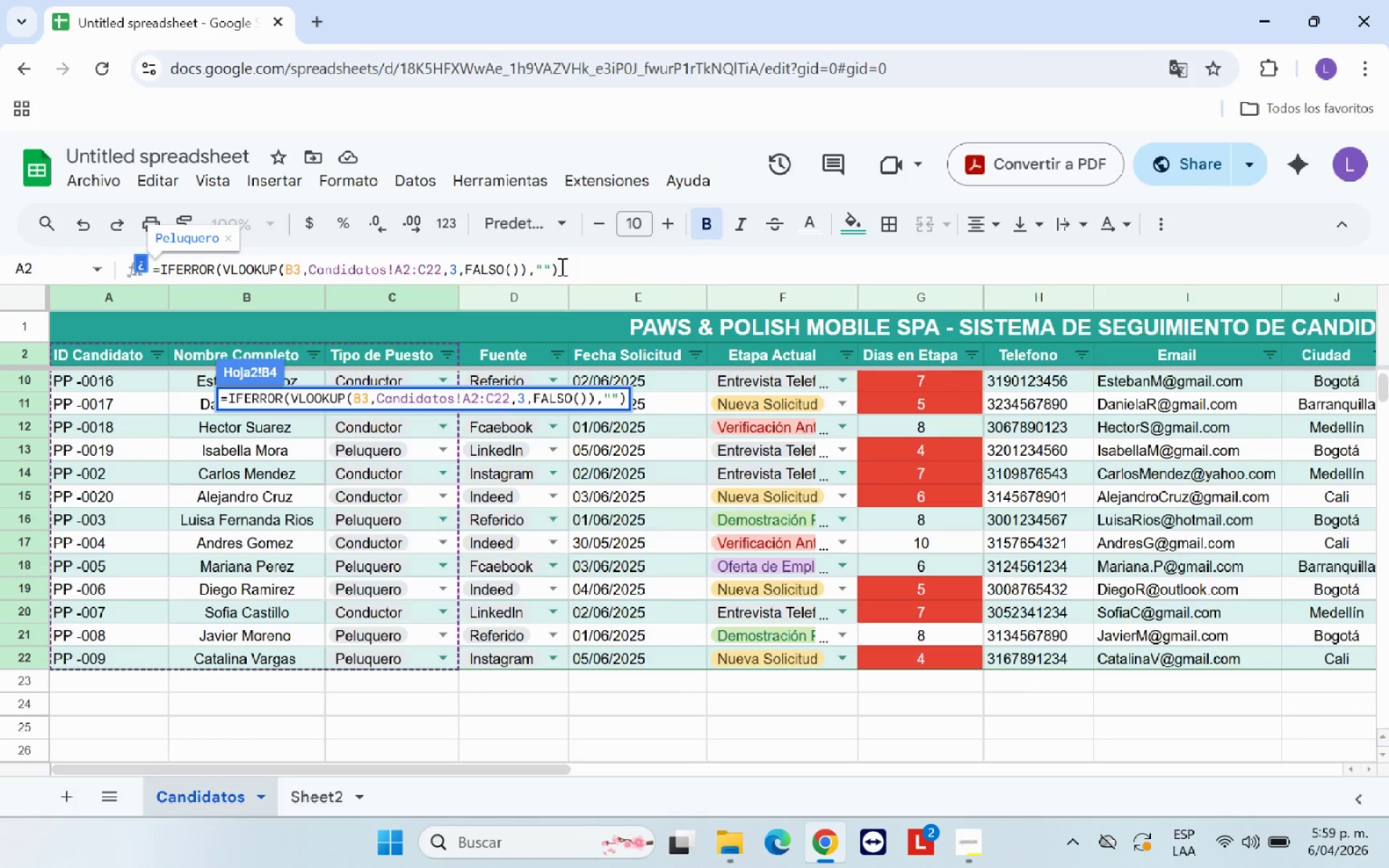 
key(Enter)
 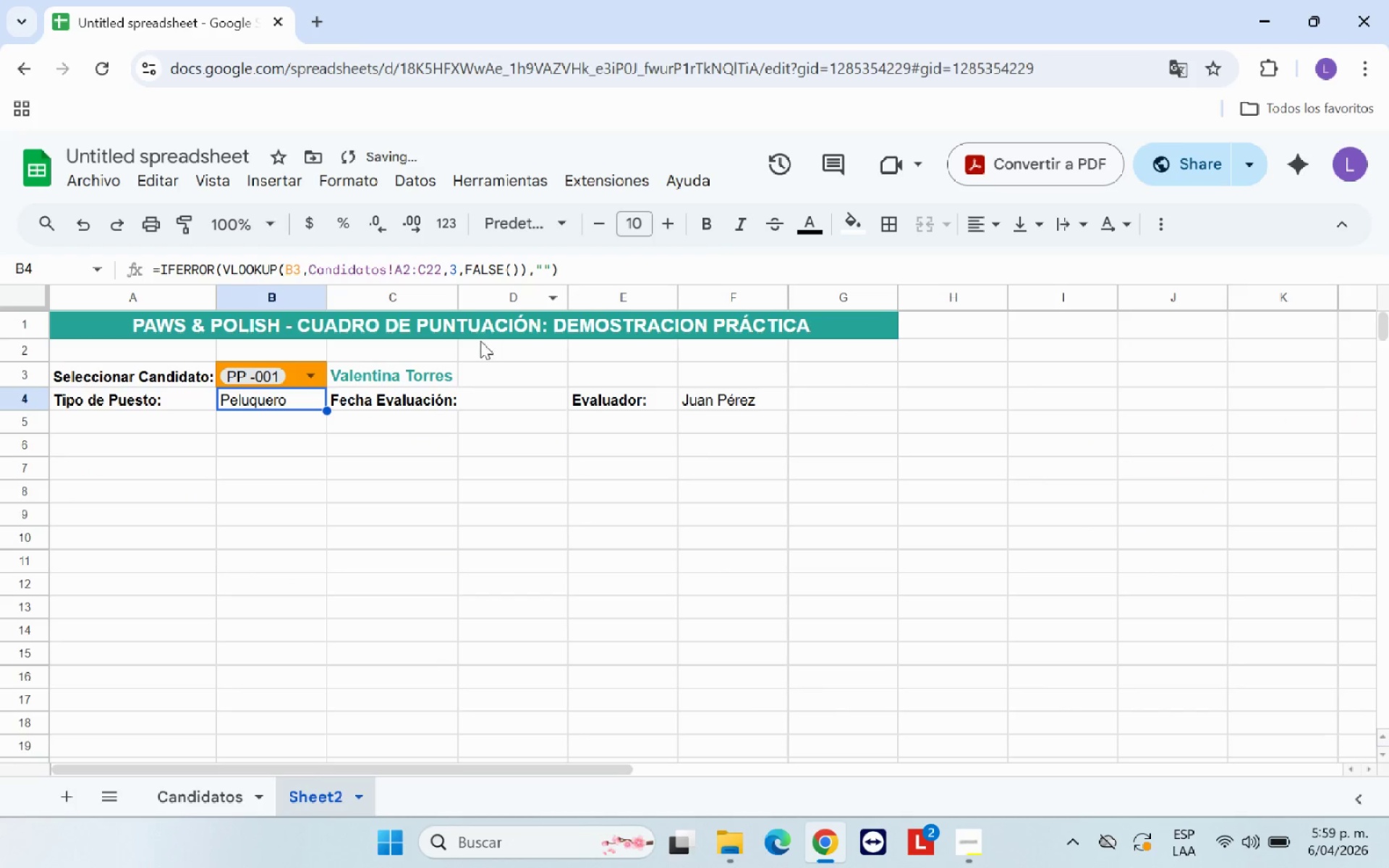 
left_click([328, 508])
 